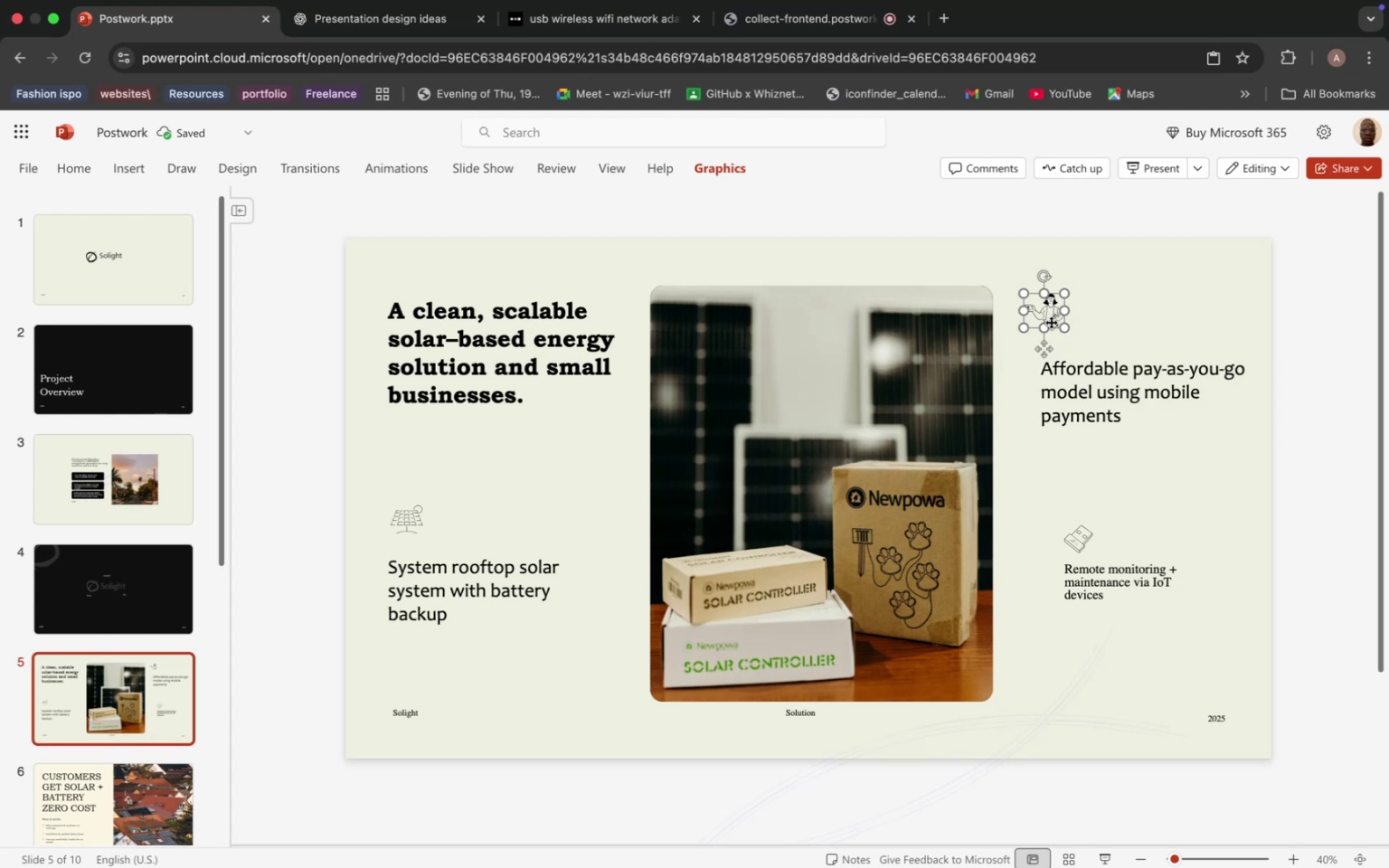 
left_click_drag(start_coordinate=[1051, 322], to_coordinate=[1063, 328])
 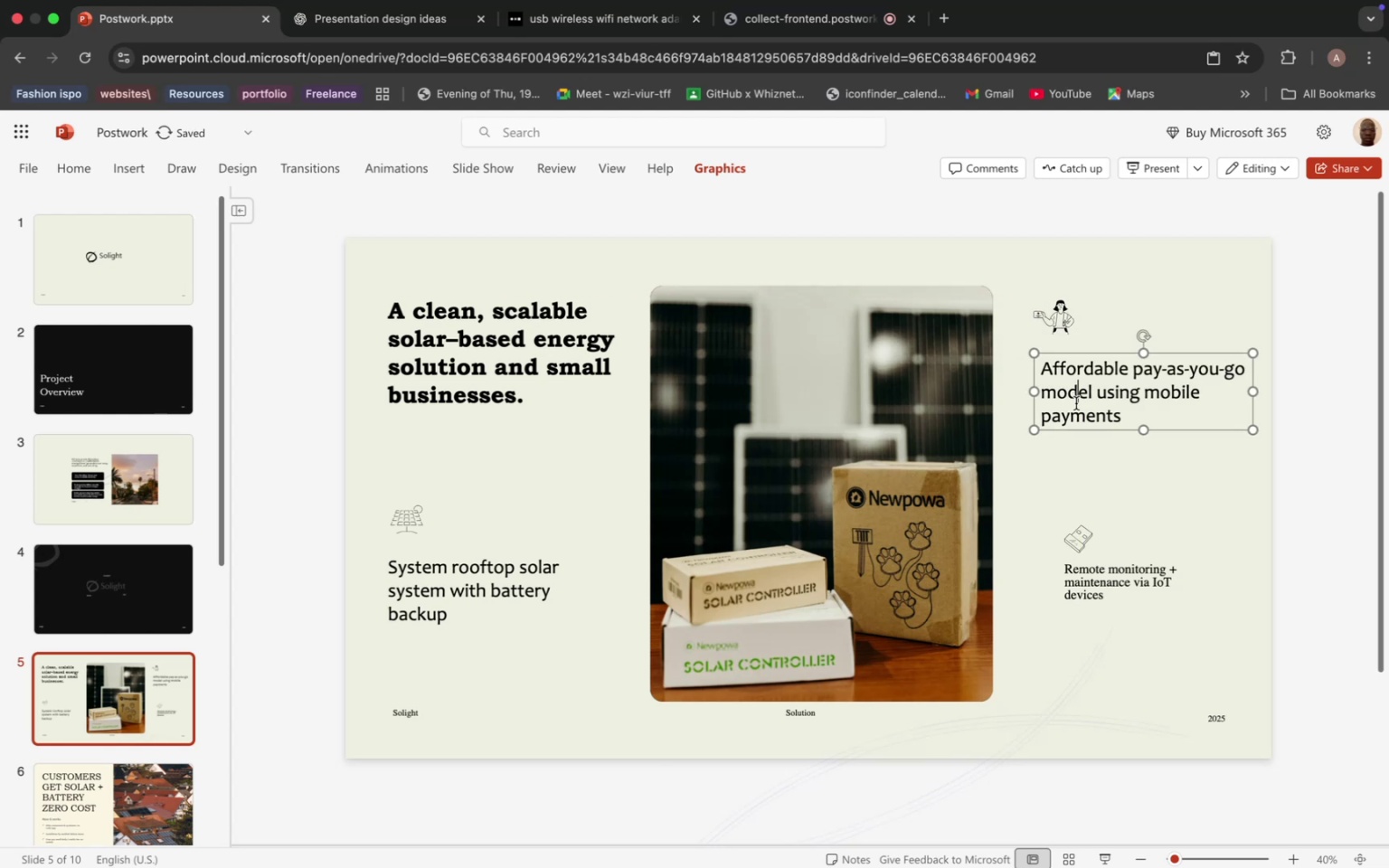 
left_click([1075, 398])
 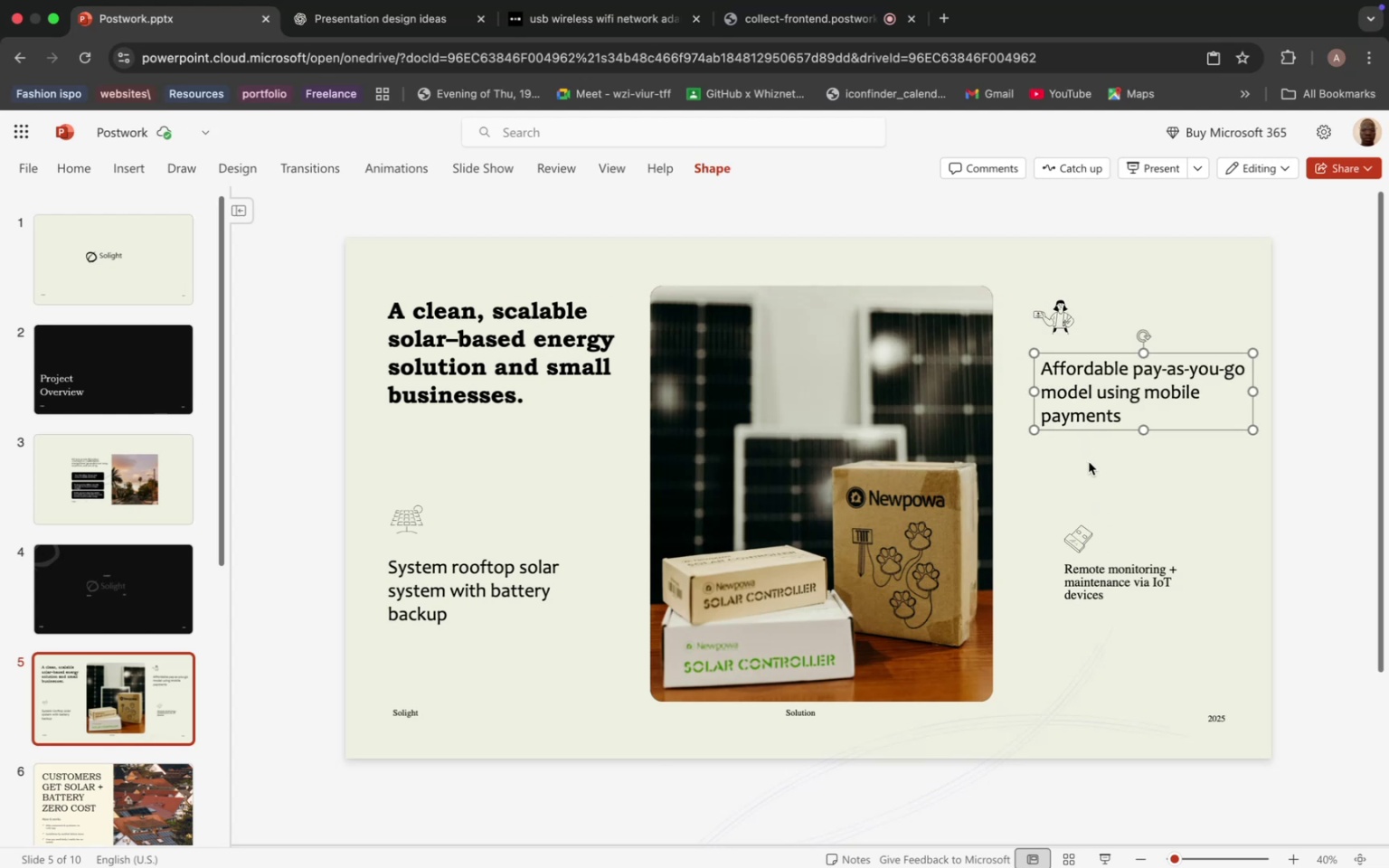 
key(Meta+D)
 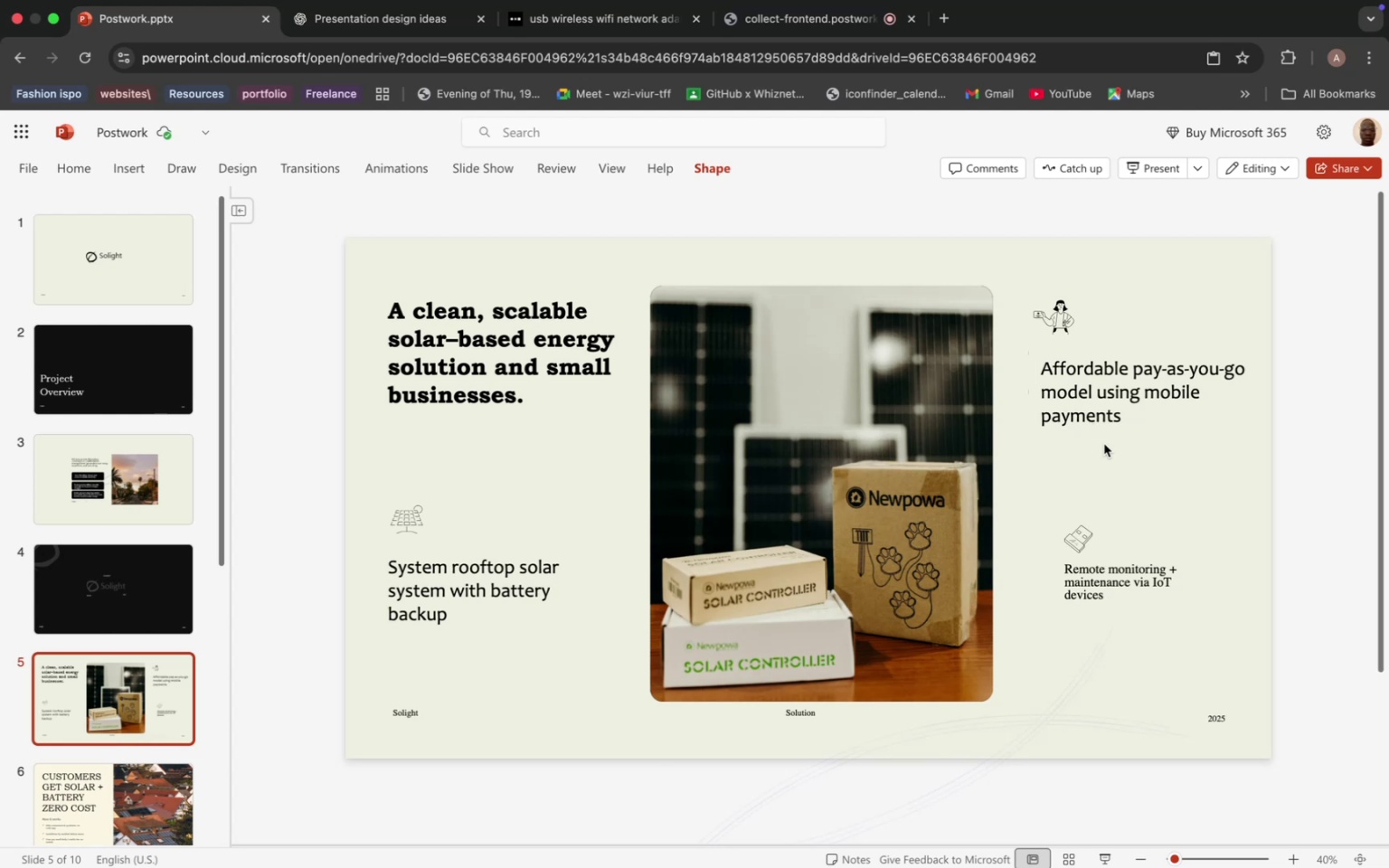 
left_click([1104, 444])
 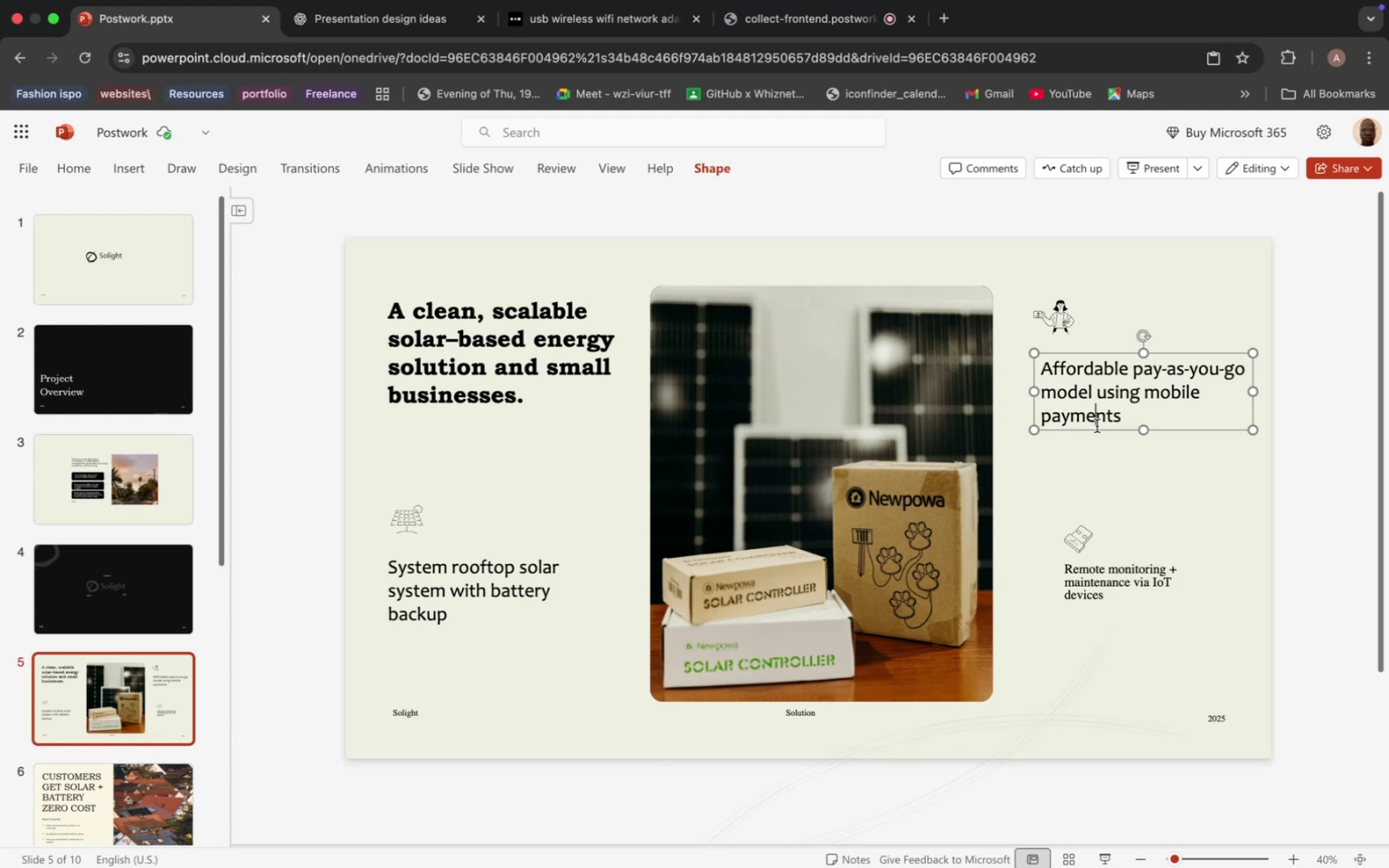 
left_click([1097, 426])
 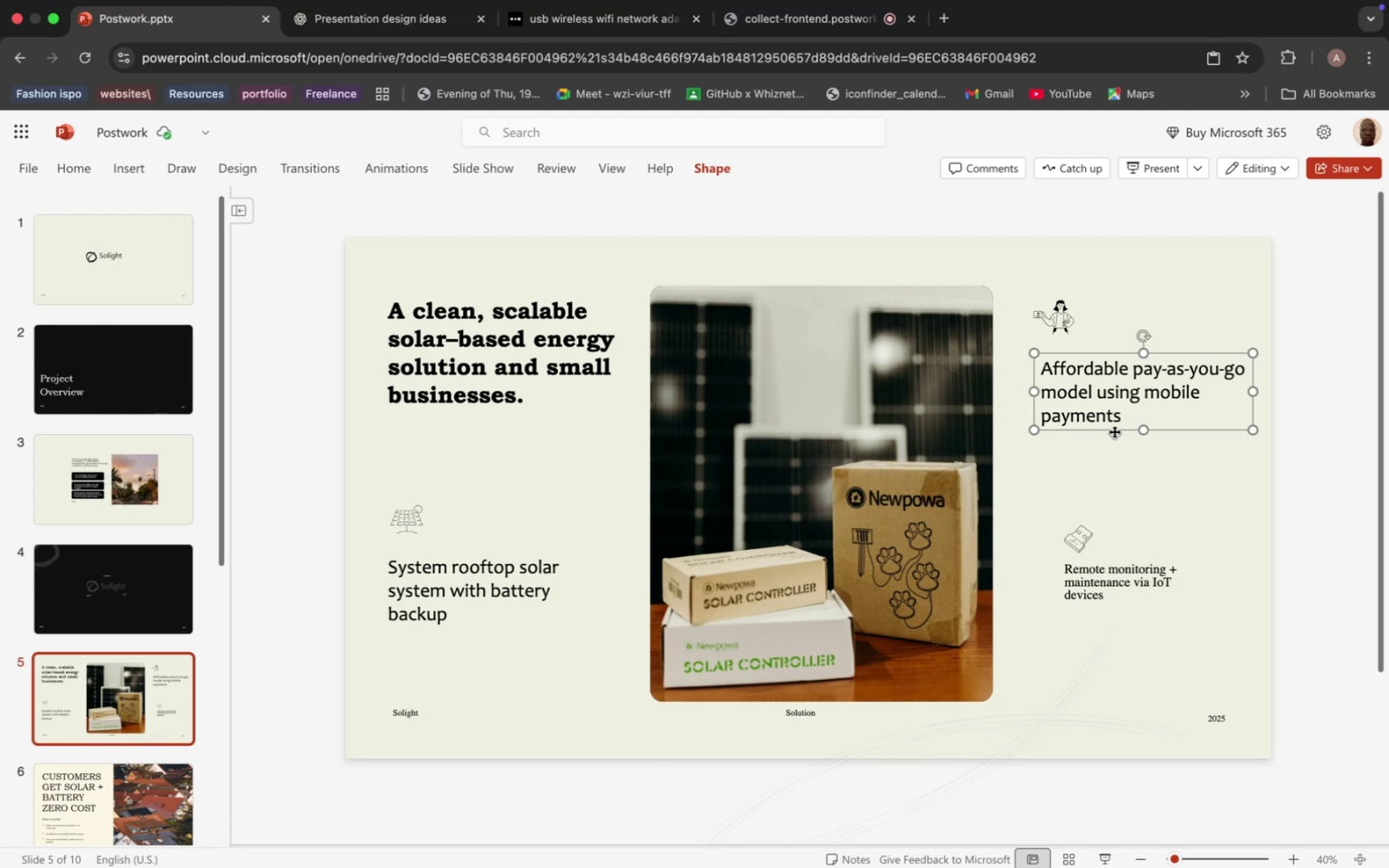 
key(Meta+D)
 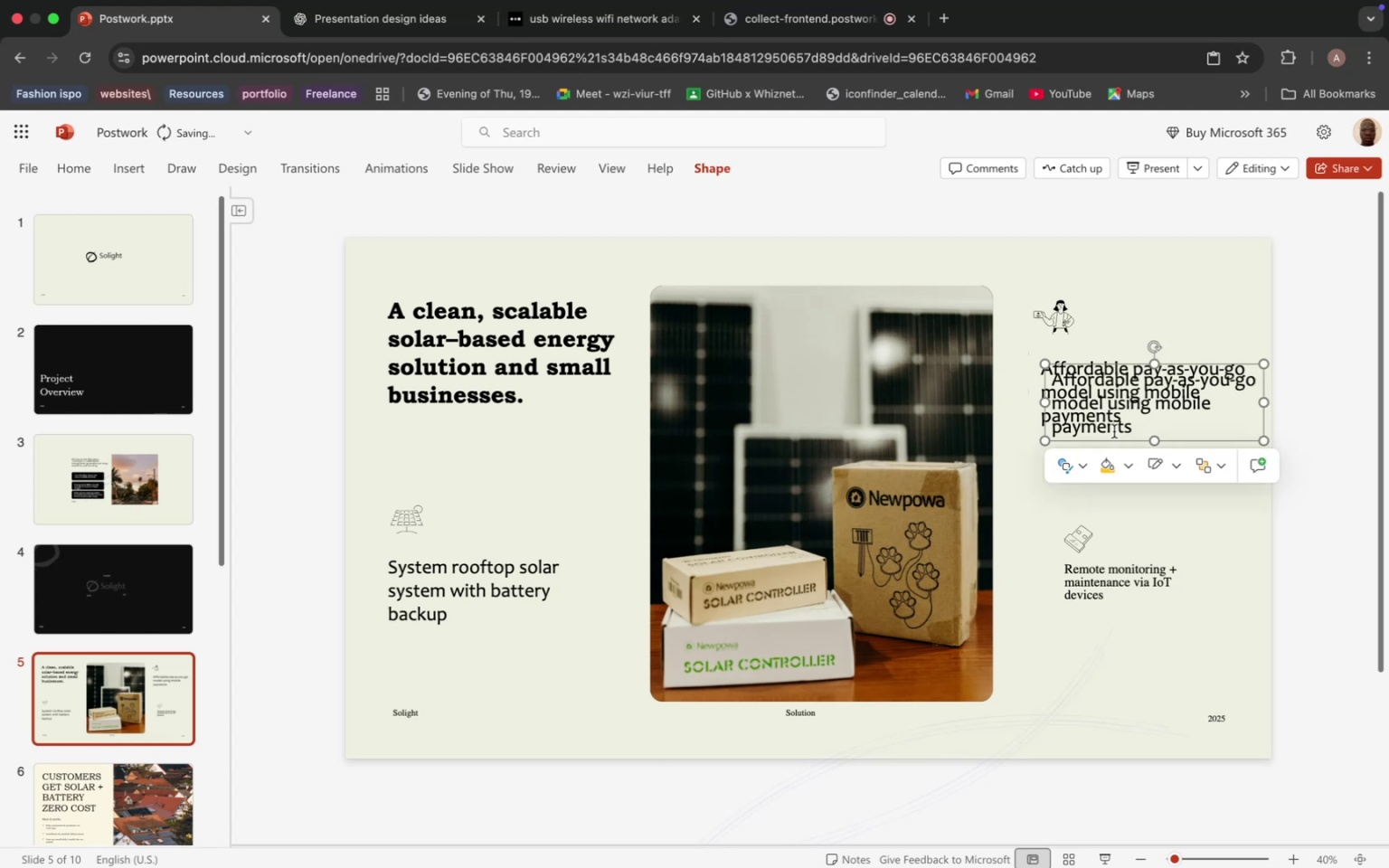 
left_click([1114, 431])
 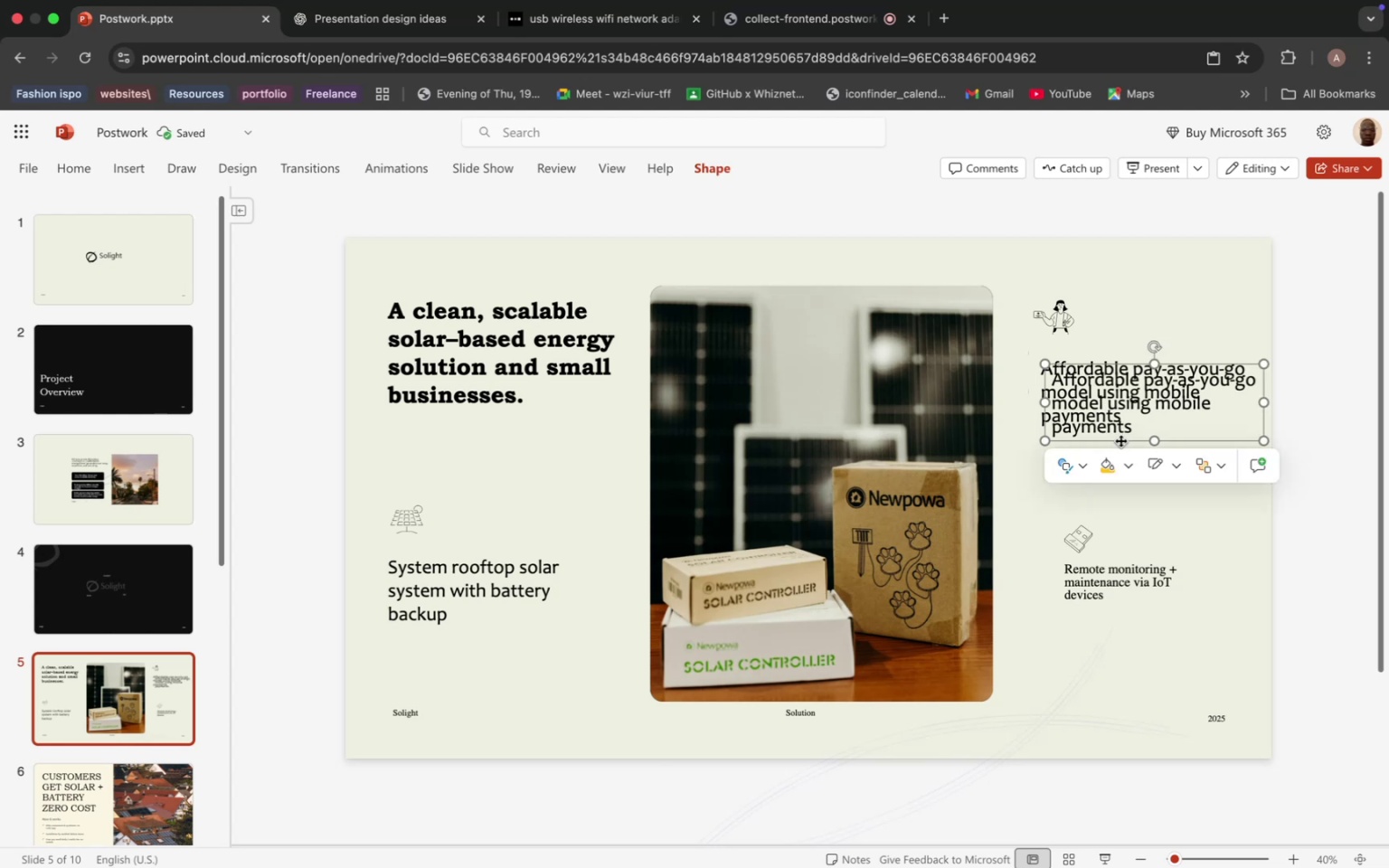 
left_click_drag(start_coordinate=[1120, 440], to_coordinate=[1116, 679])
 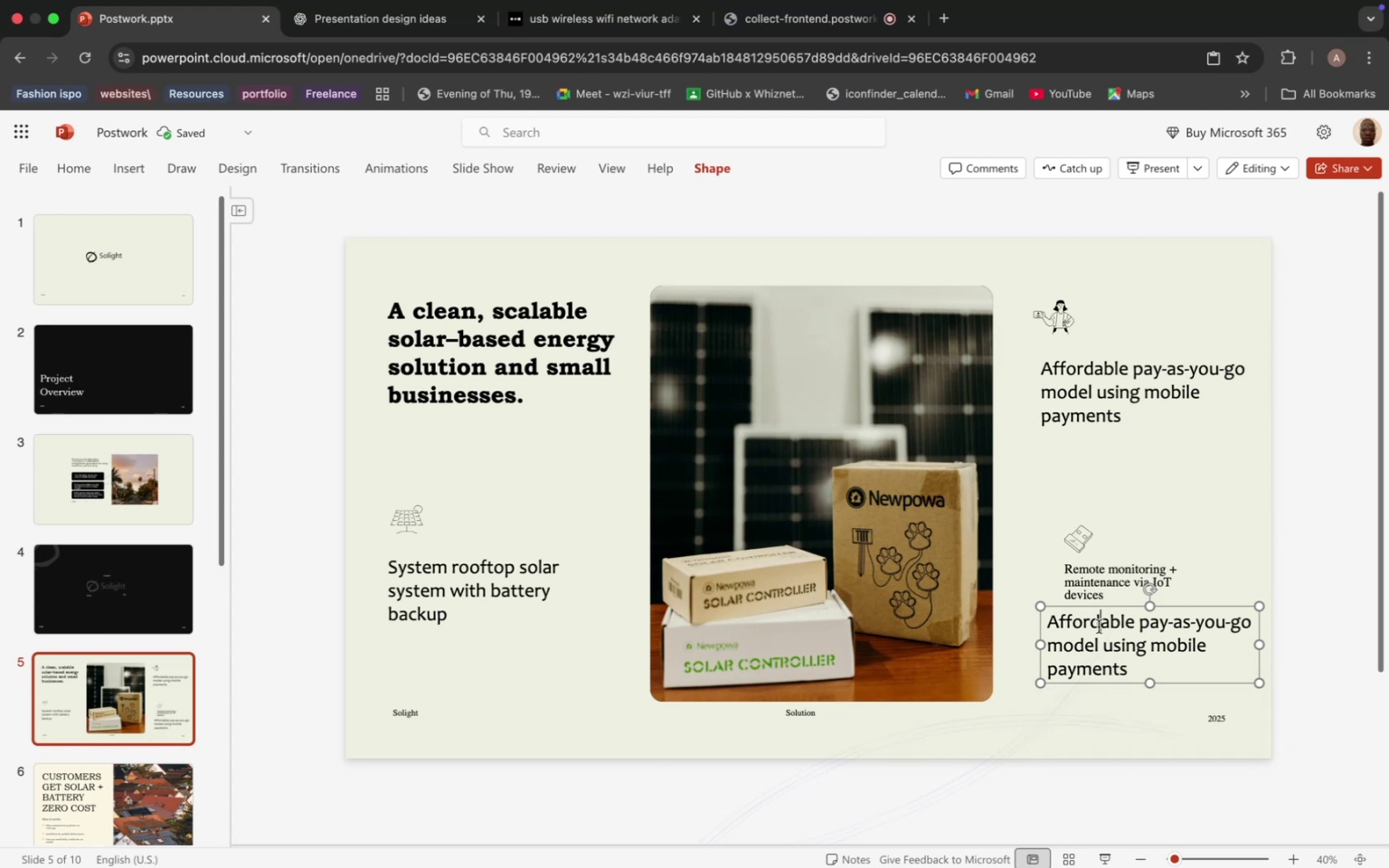 
double_click([1101, 636])
 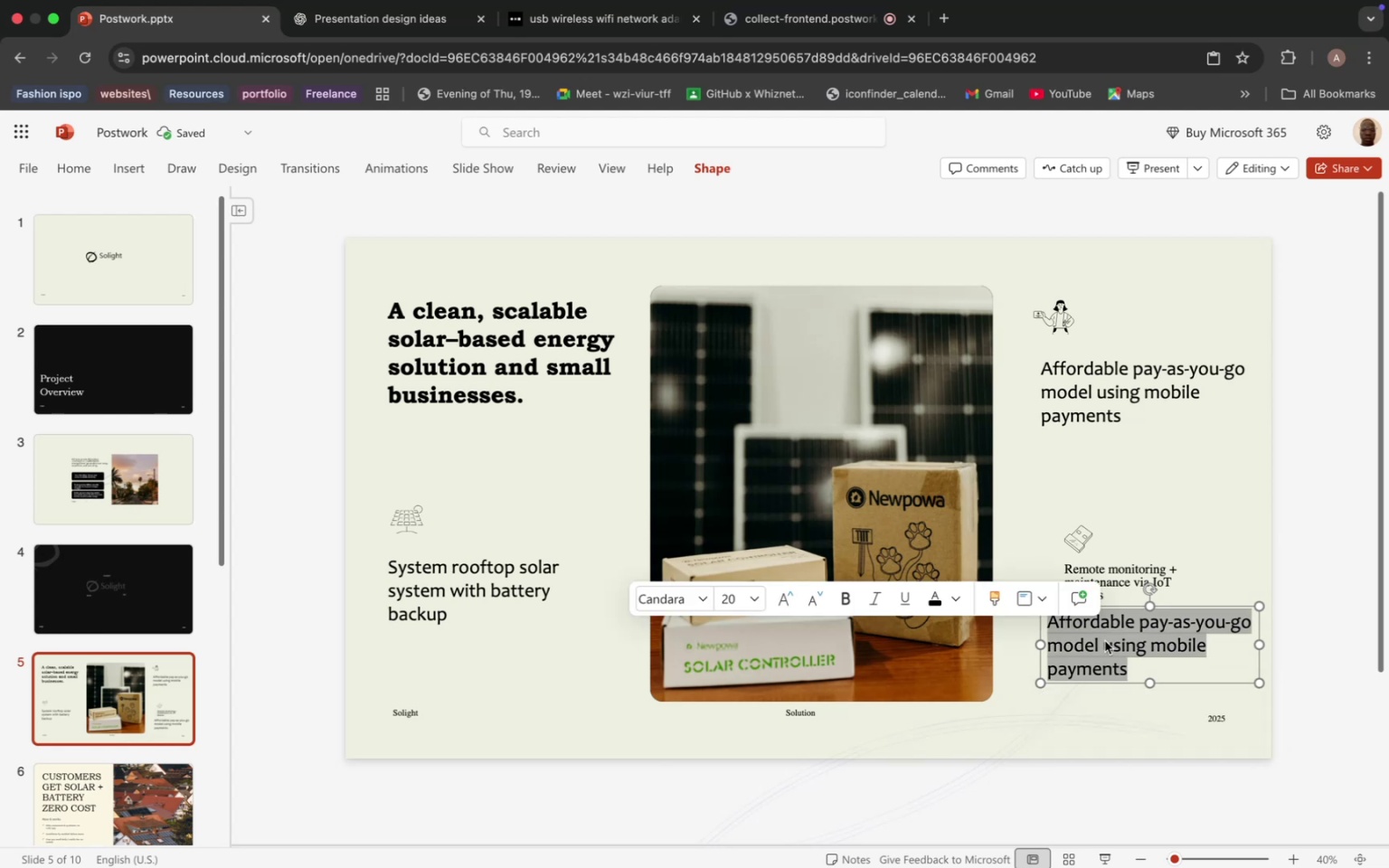 
triple_click([1101, 636])
 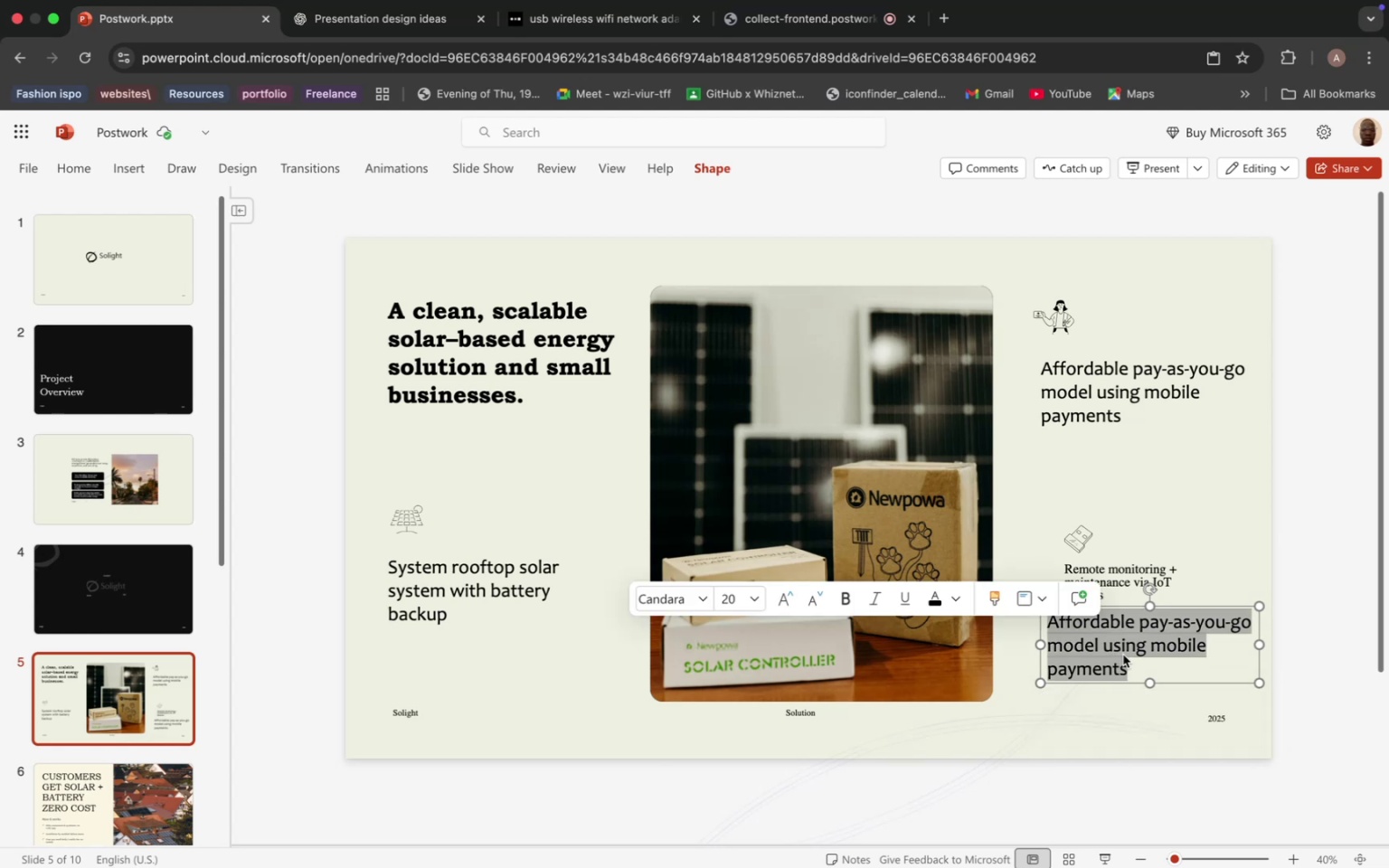 
type(Remote monitoring + maintanance b)
key(Backspace)
type(via O)
key(Backspace)
type(IOT de)
 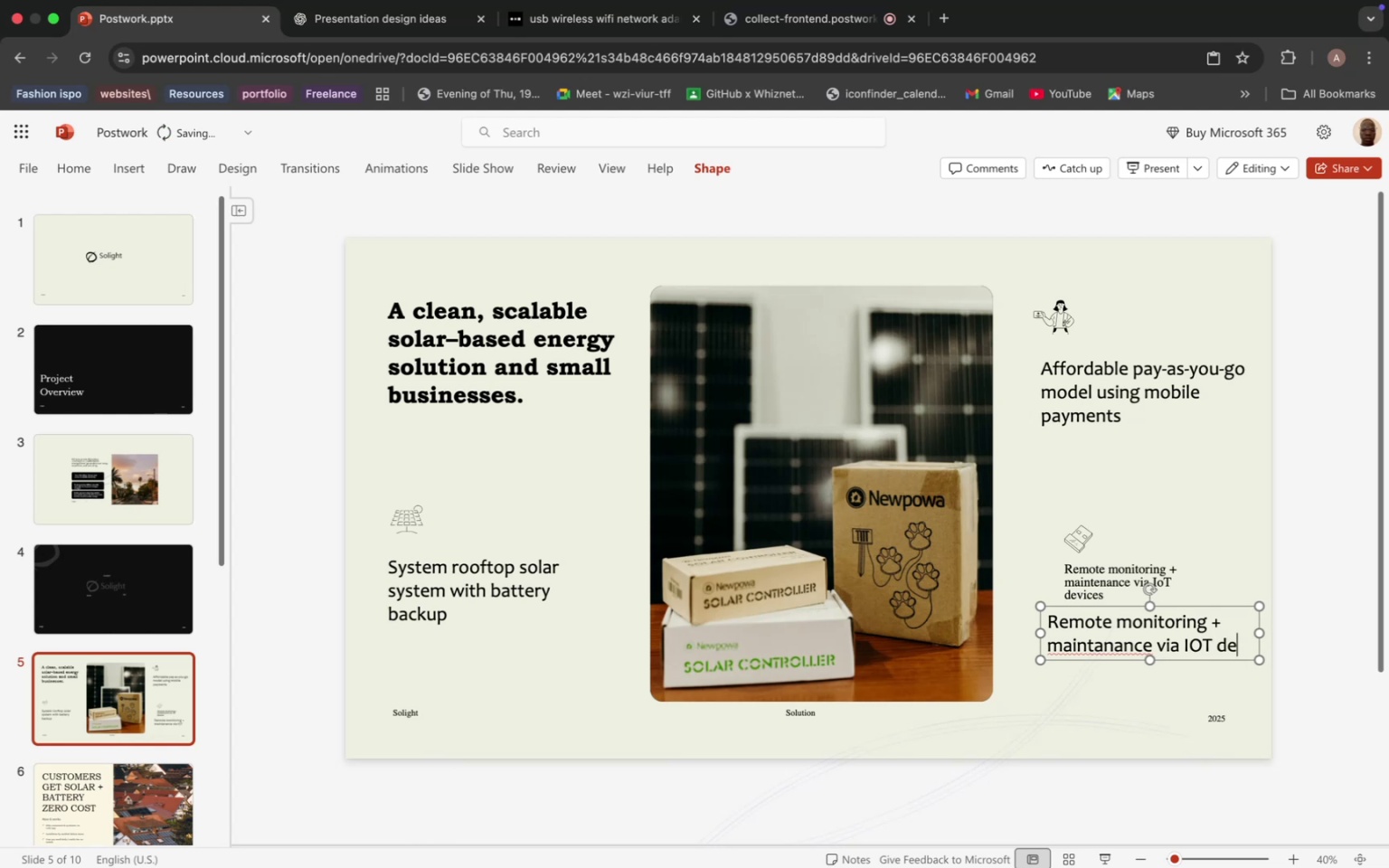 
wait(6.7)
 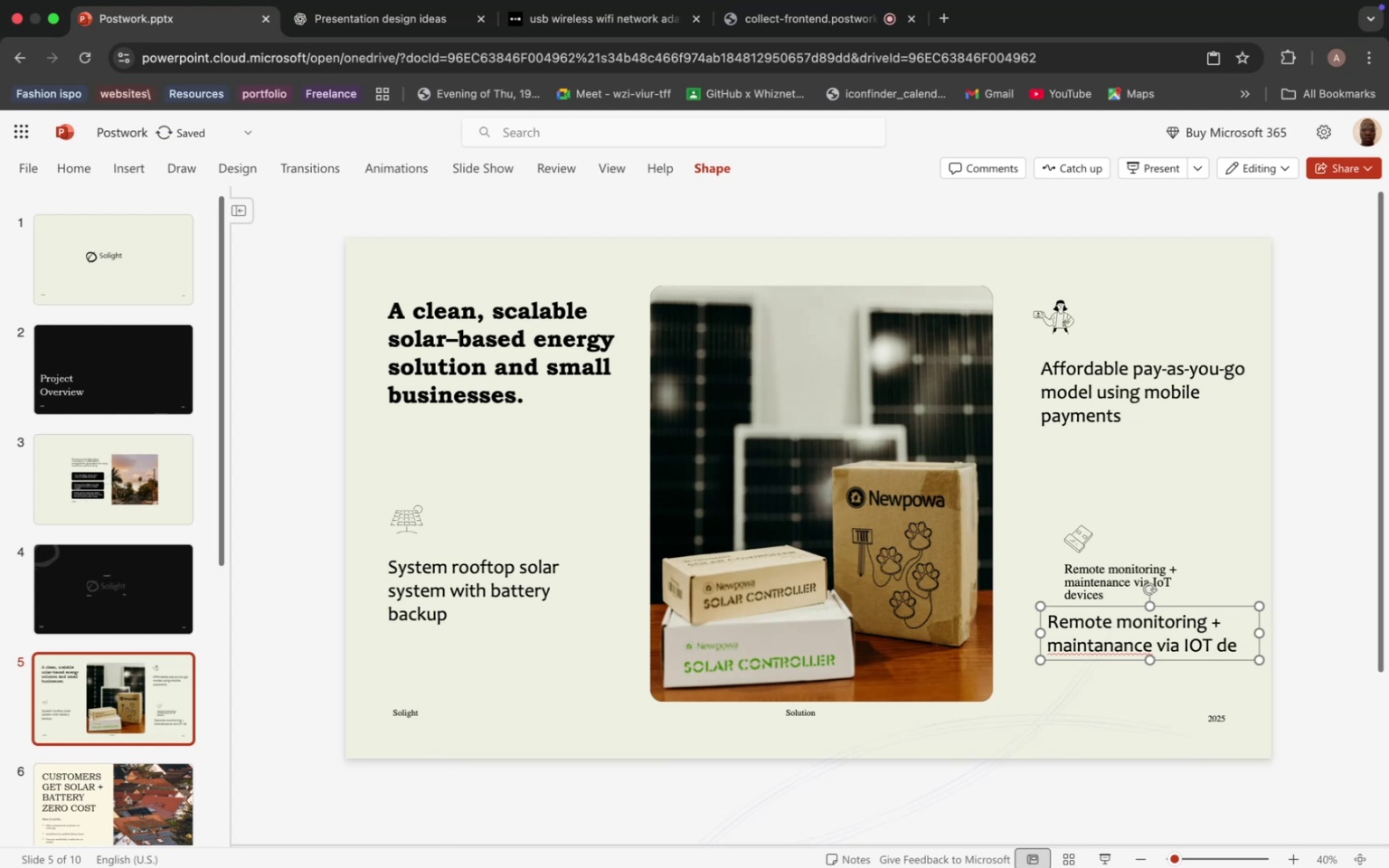 
type(vice)
 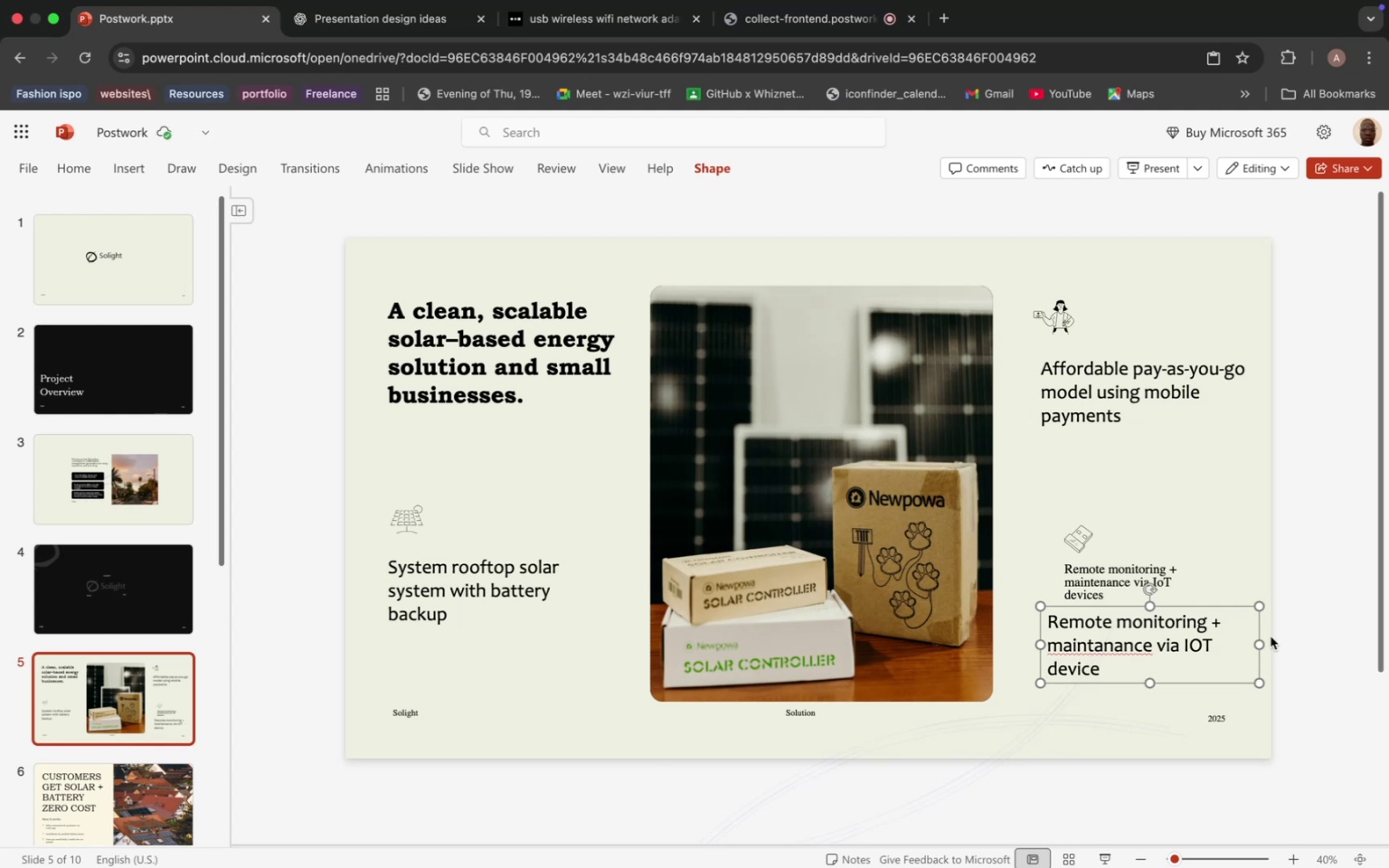 
wait(6.87)
 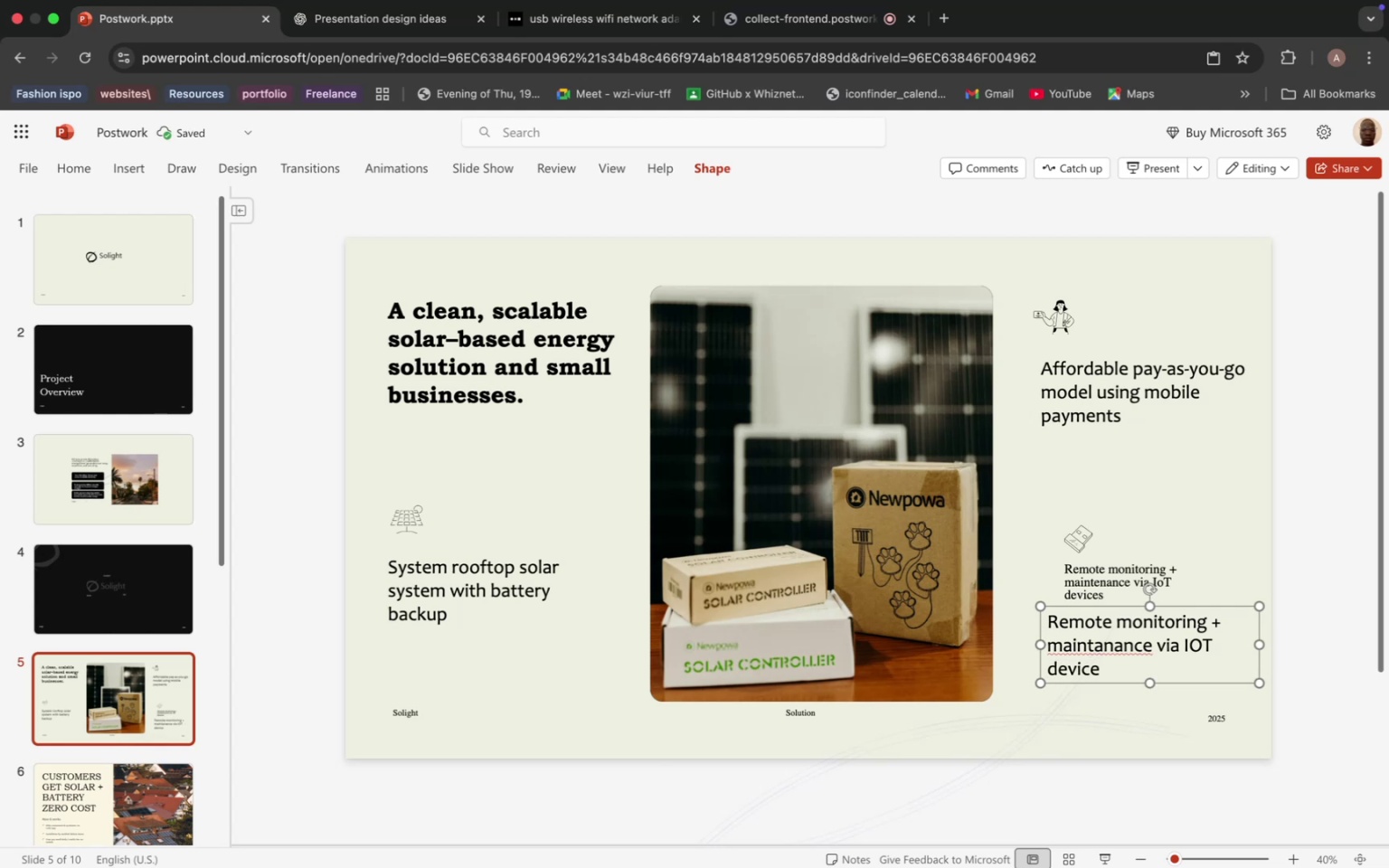 
left_click_drag(start_coordinate=[1261, 642], to_coordinate=[1272, 640])
 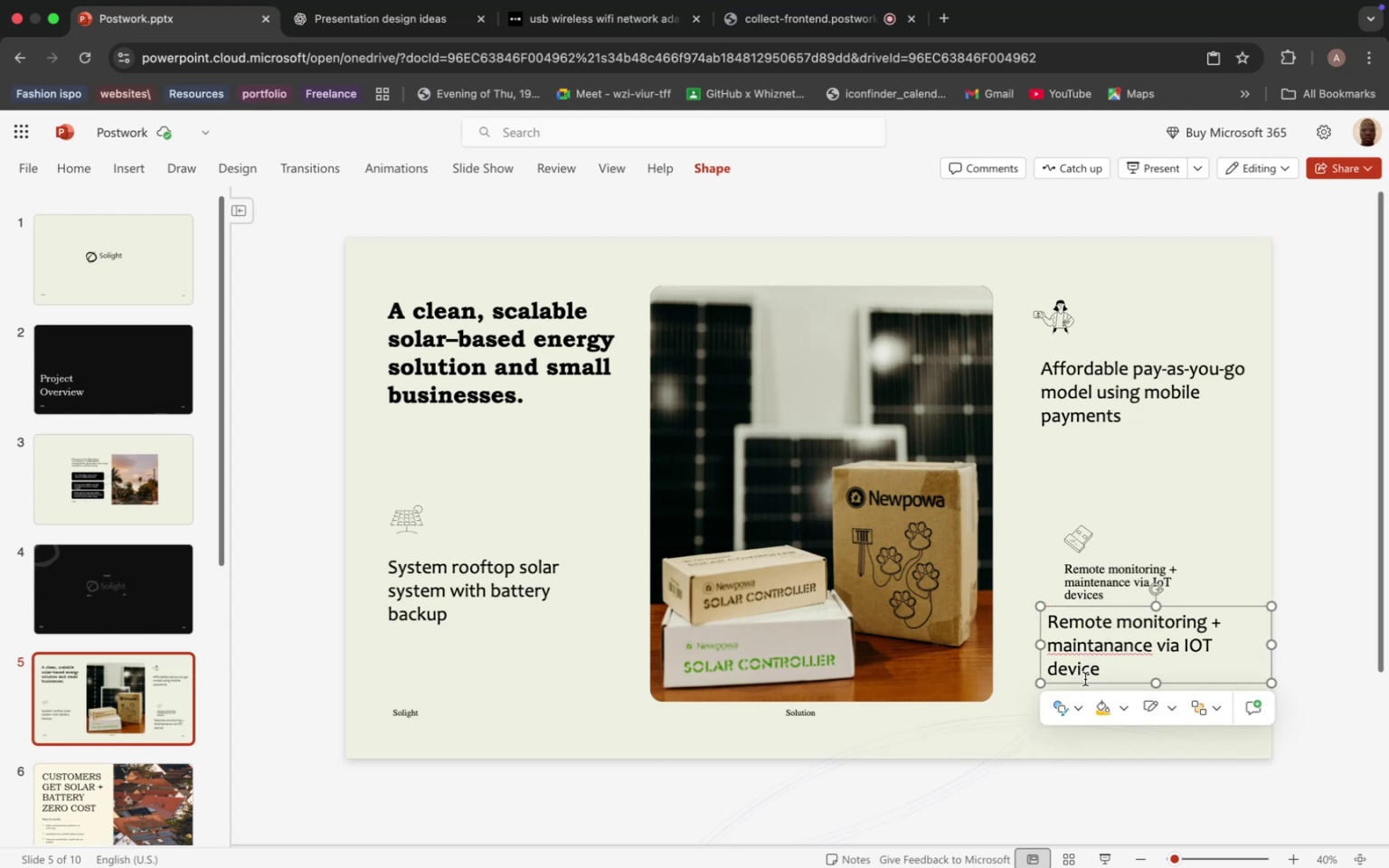 
left_click_drag(start_coordinate=[1085, 684], to_coordinate=[1076, 671])
 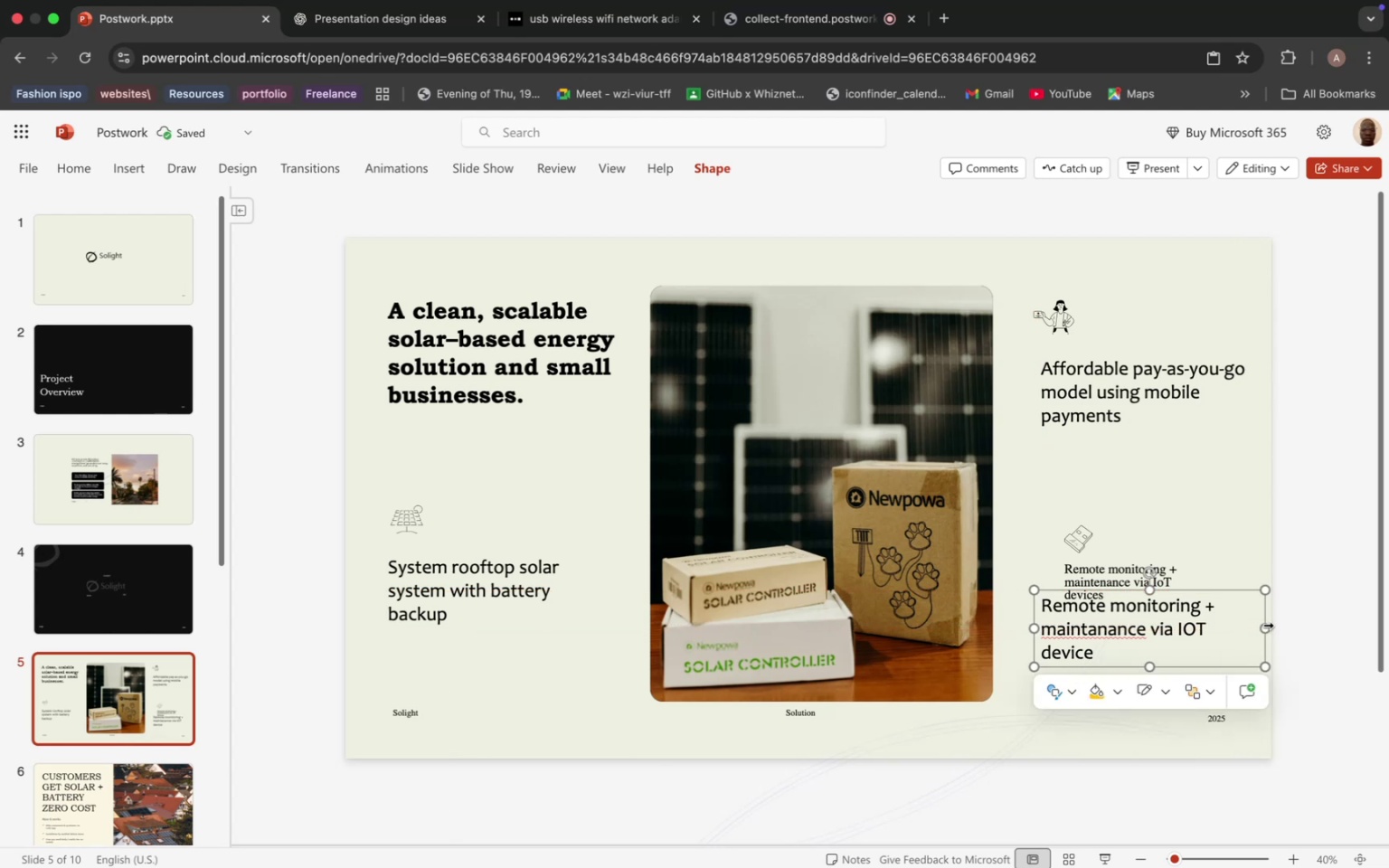 
left_click_drag(start_coordinate=[1267, 625], to_coordinate=[1246, 627])
 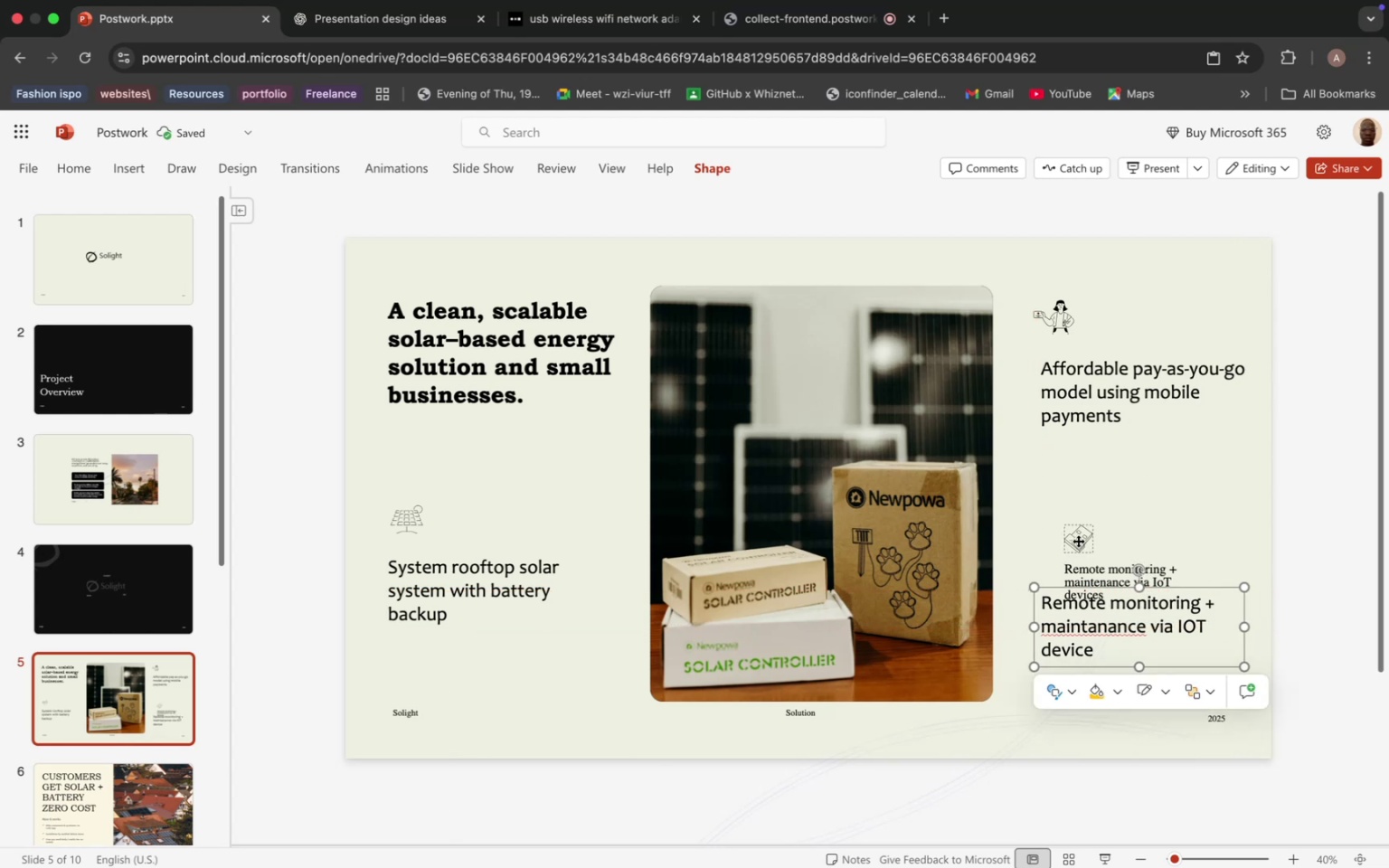 
left_click([1078, 541])
 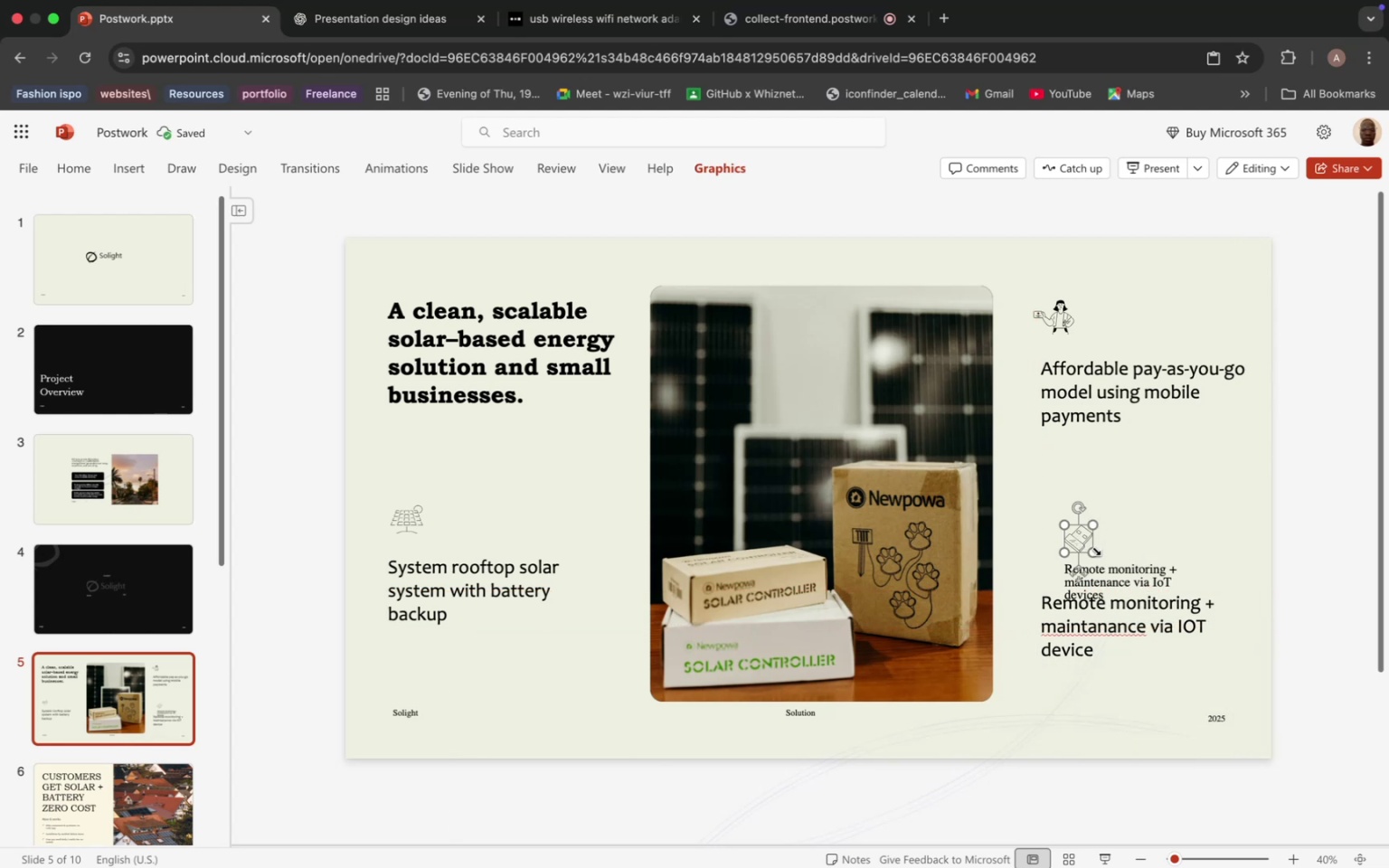 
left_click_drag(start_coordinate=[1094, 549], to_coordinate=[1103, 552])
 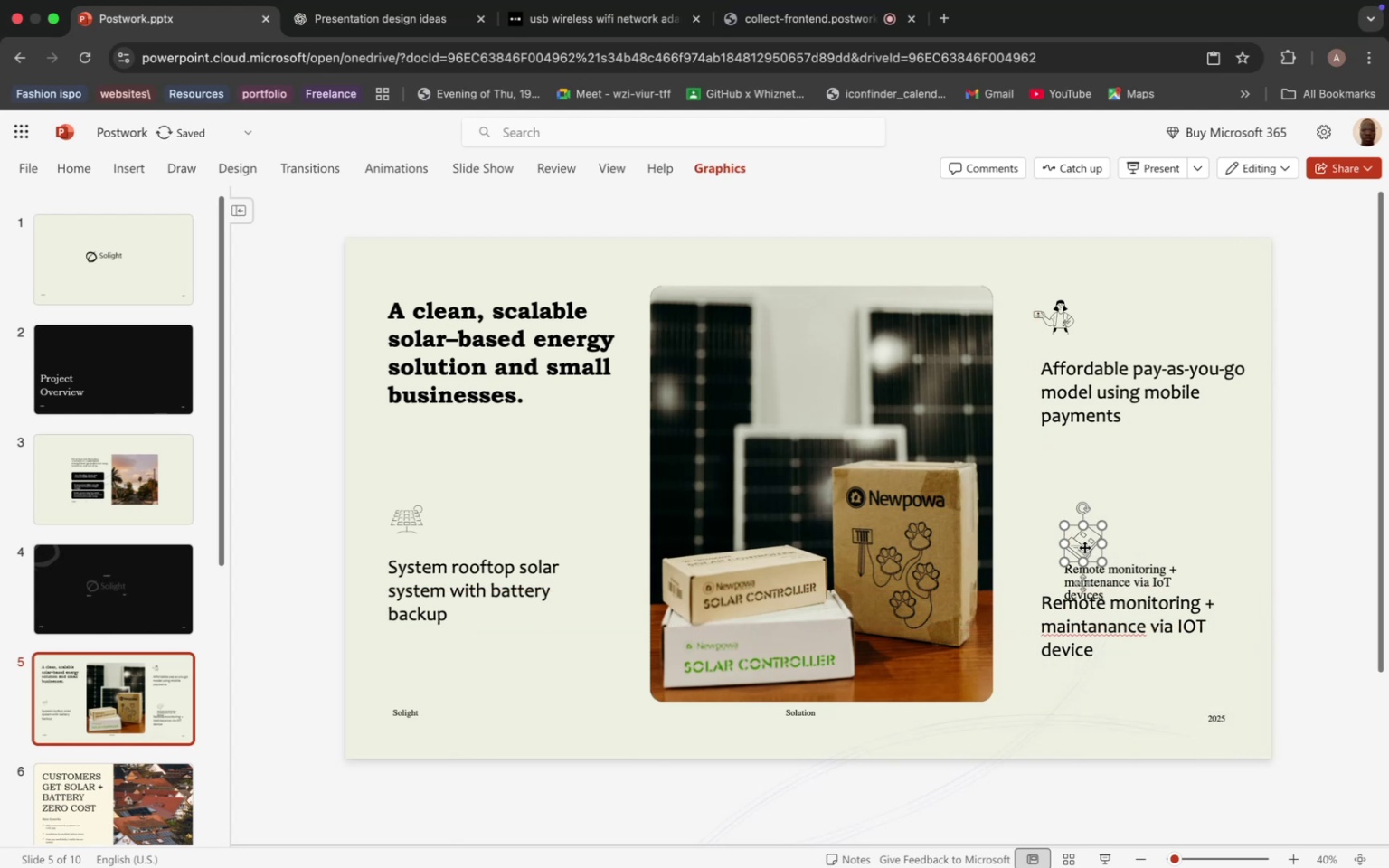 
left_click_drag(start_coordinate=[1086, 548], to_coordinate=[1060, 552])
 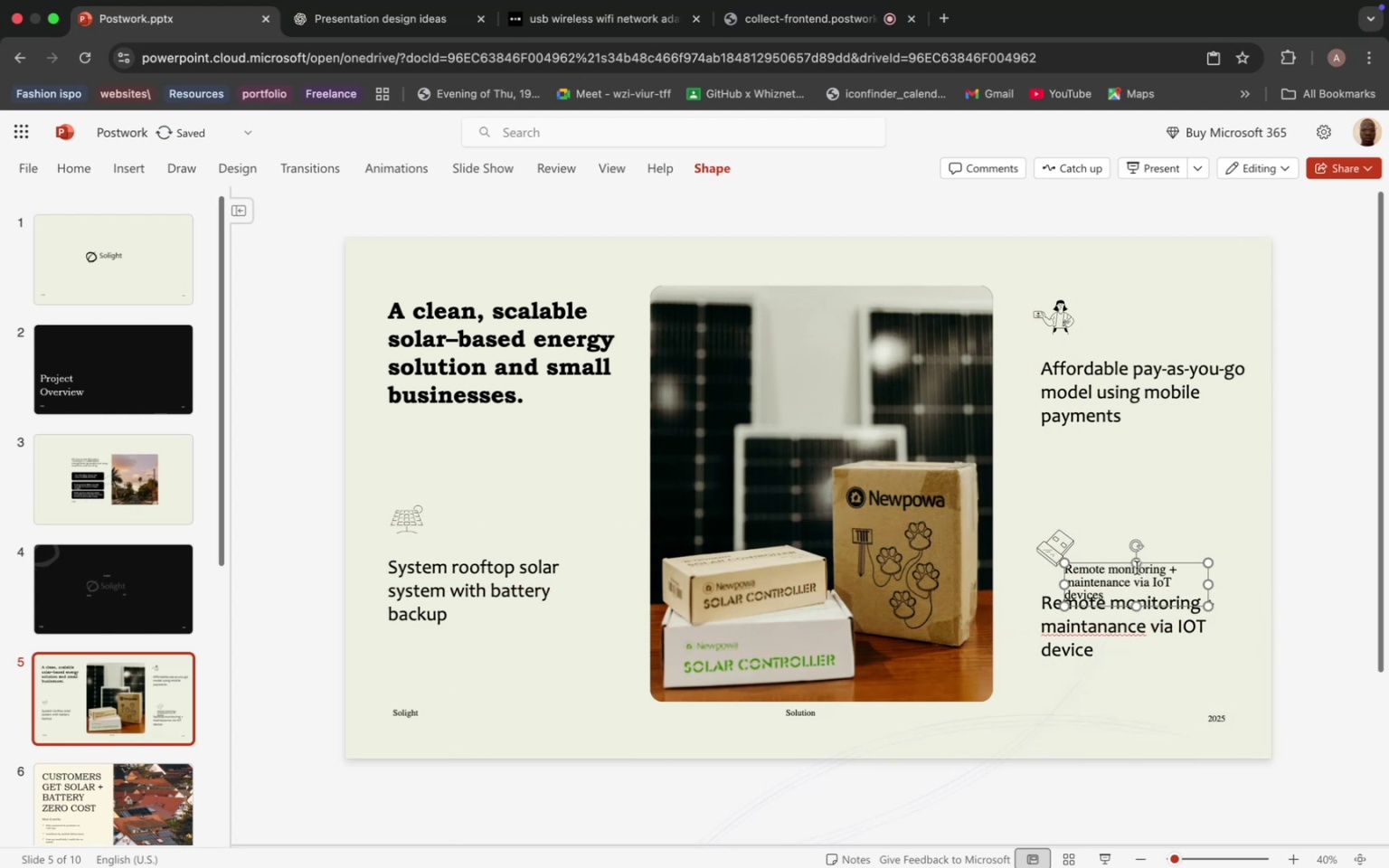 
left_click([1136, 567])
 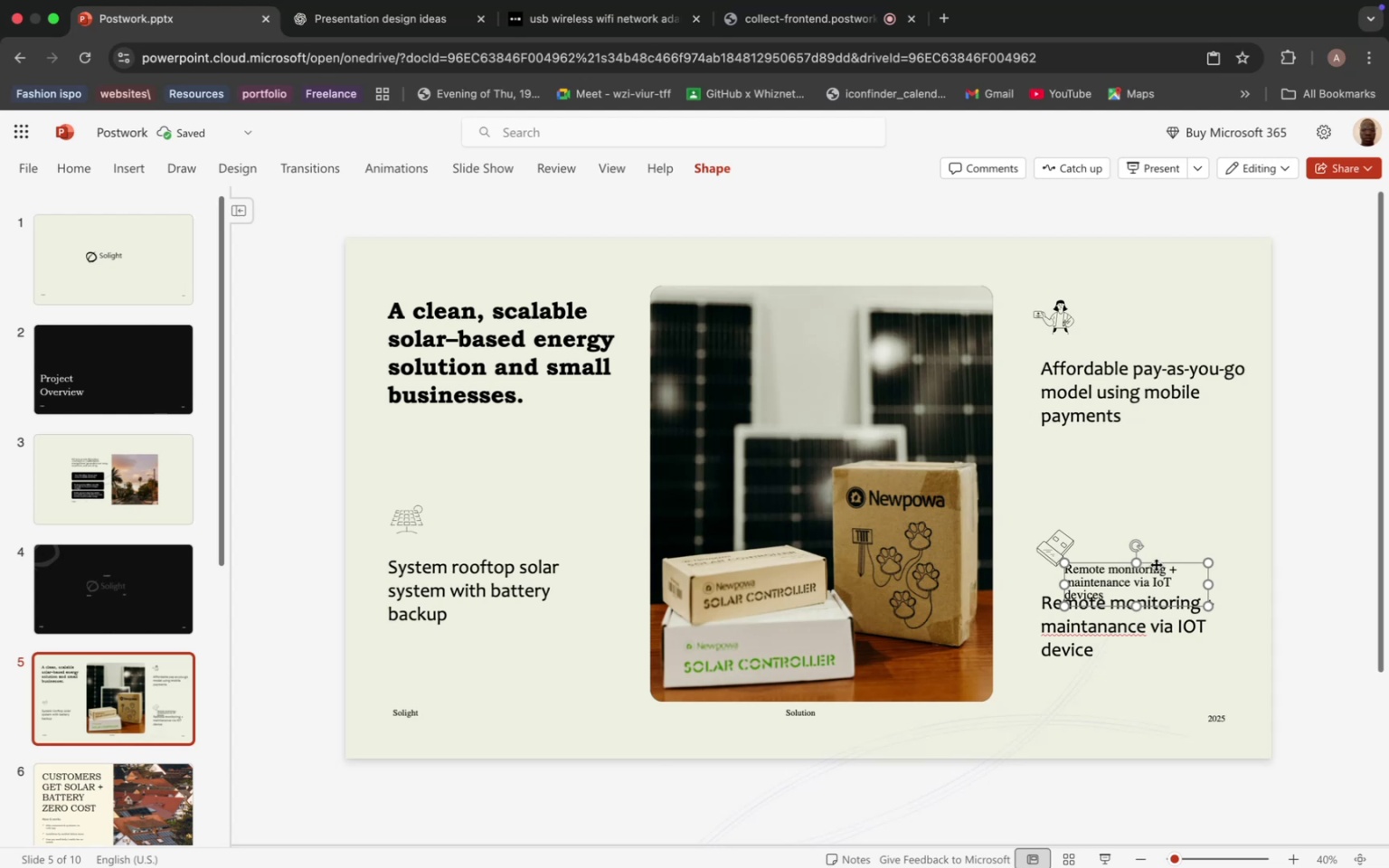 
left_click_drag(start_coordinate=[1156, 564], to_coordinate=[1163, 540])
 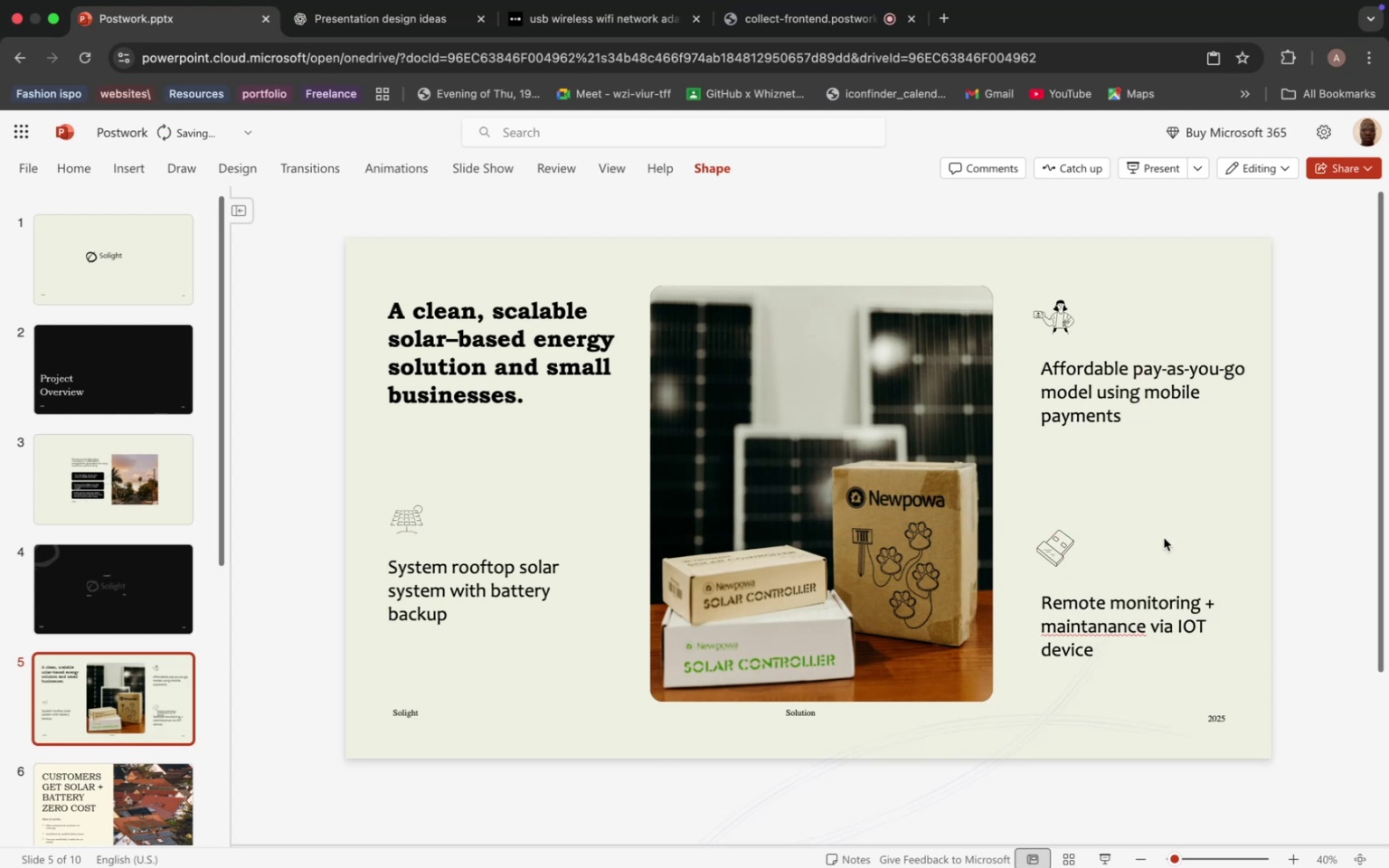 
key(Backspace)
 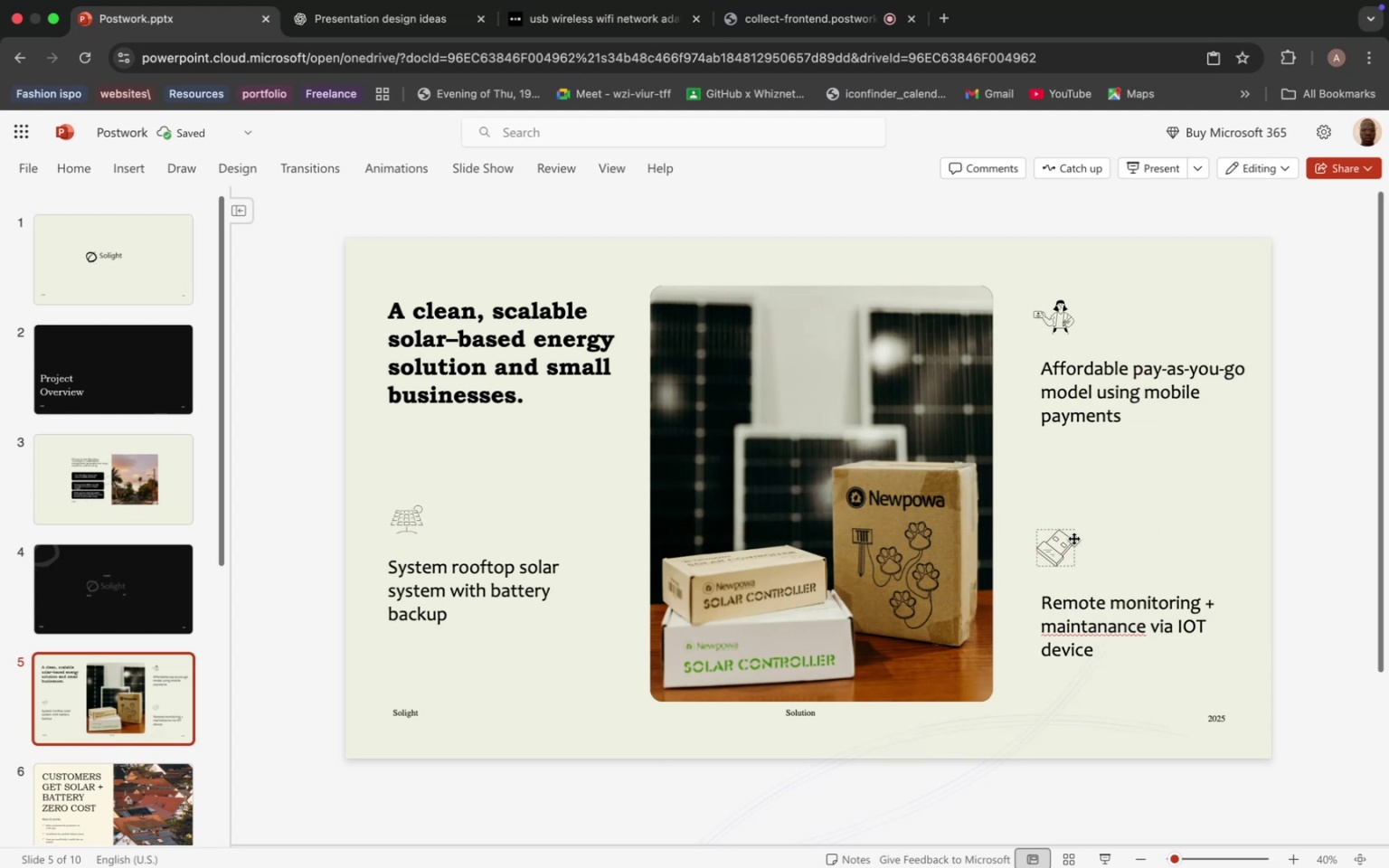 
left_click([1073, 538])
 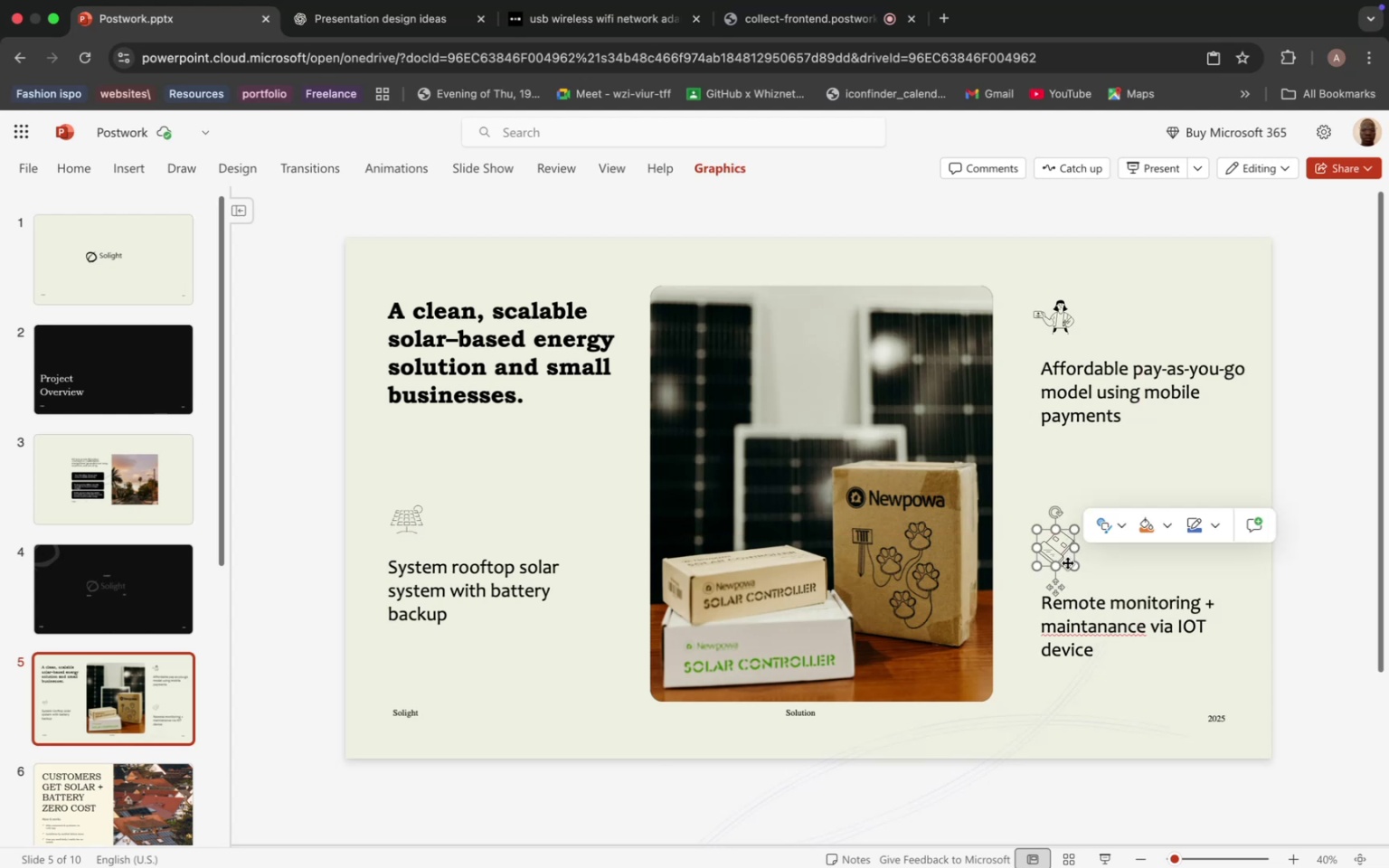 
left_click_drag(start_coordinate=[1067, 562], to_coordinate=[1072, 574])
 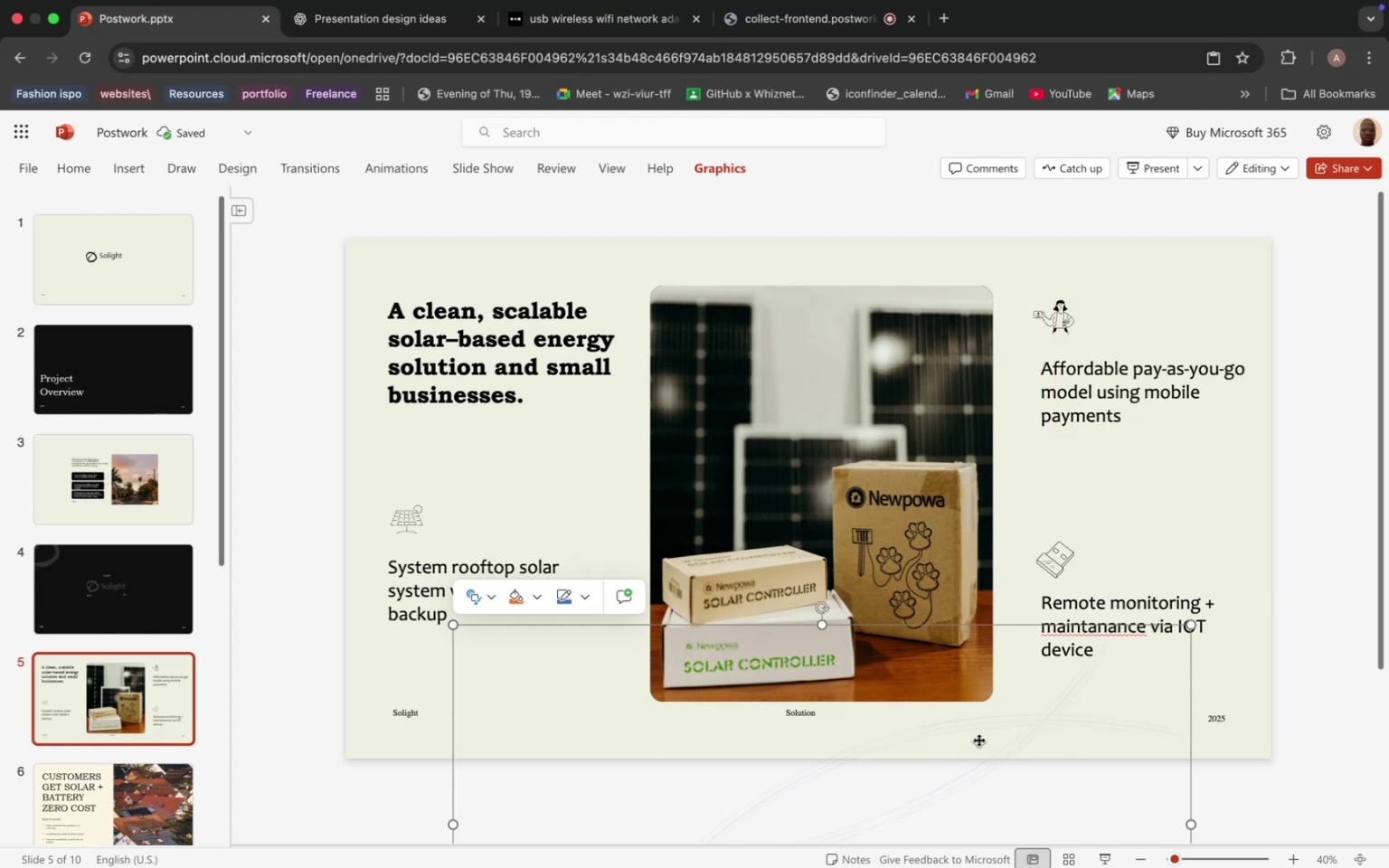 
left_click([978, 740])
 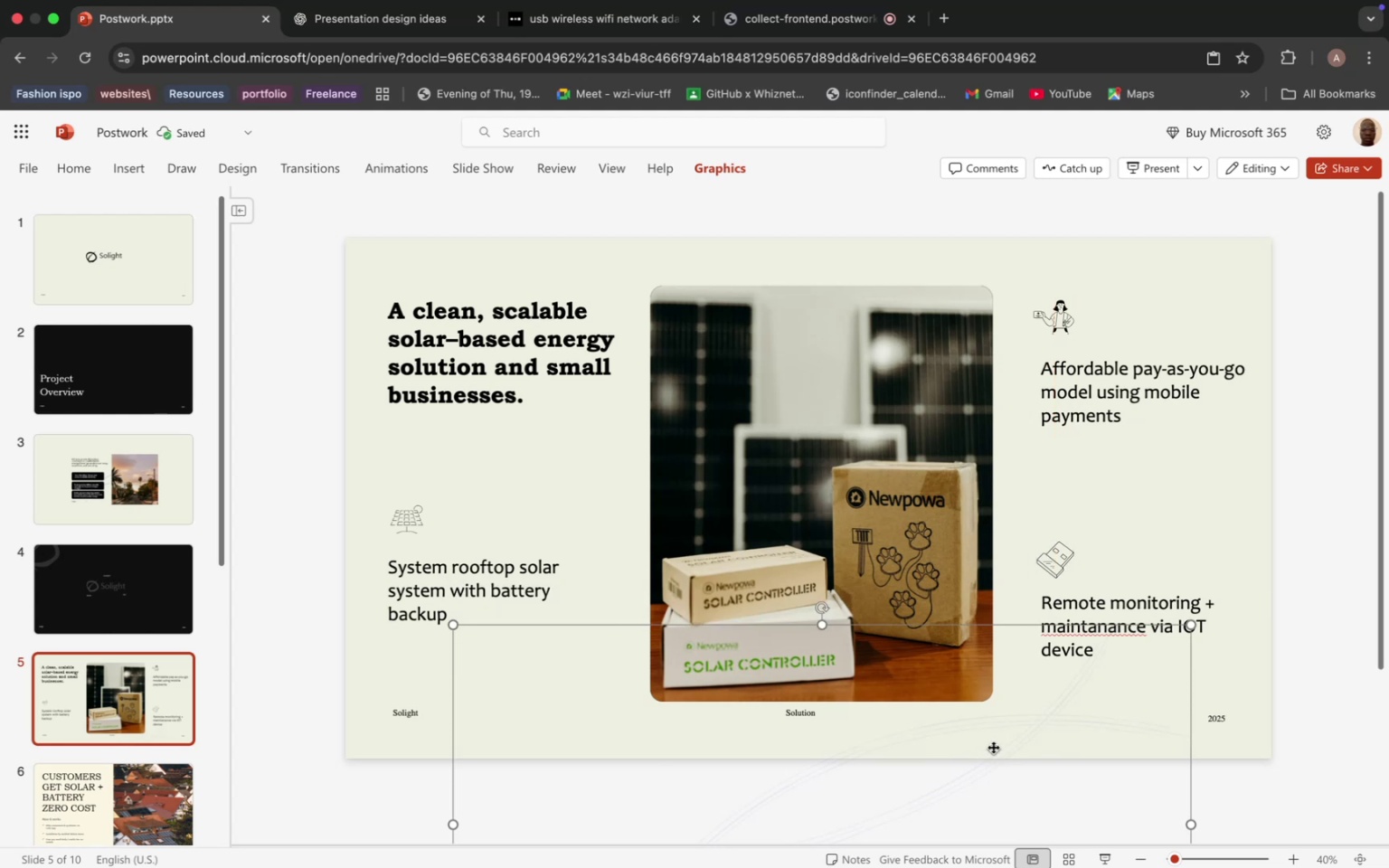 
left_click_drag(start_coordinate=[990, 756], to_coordinate=[989, 513])
 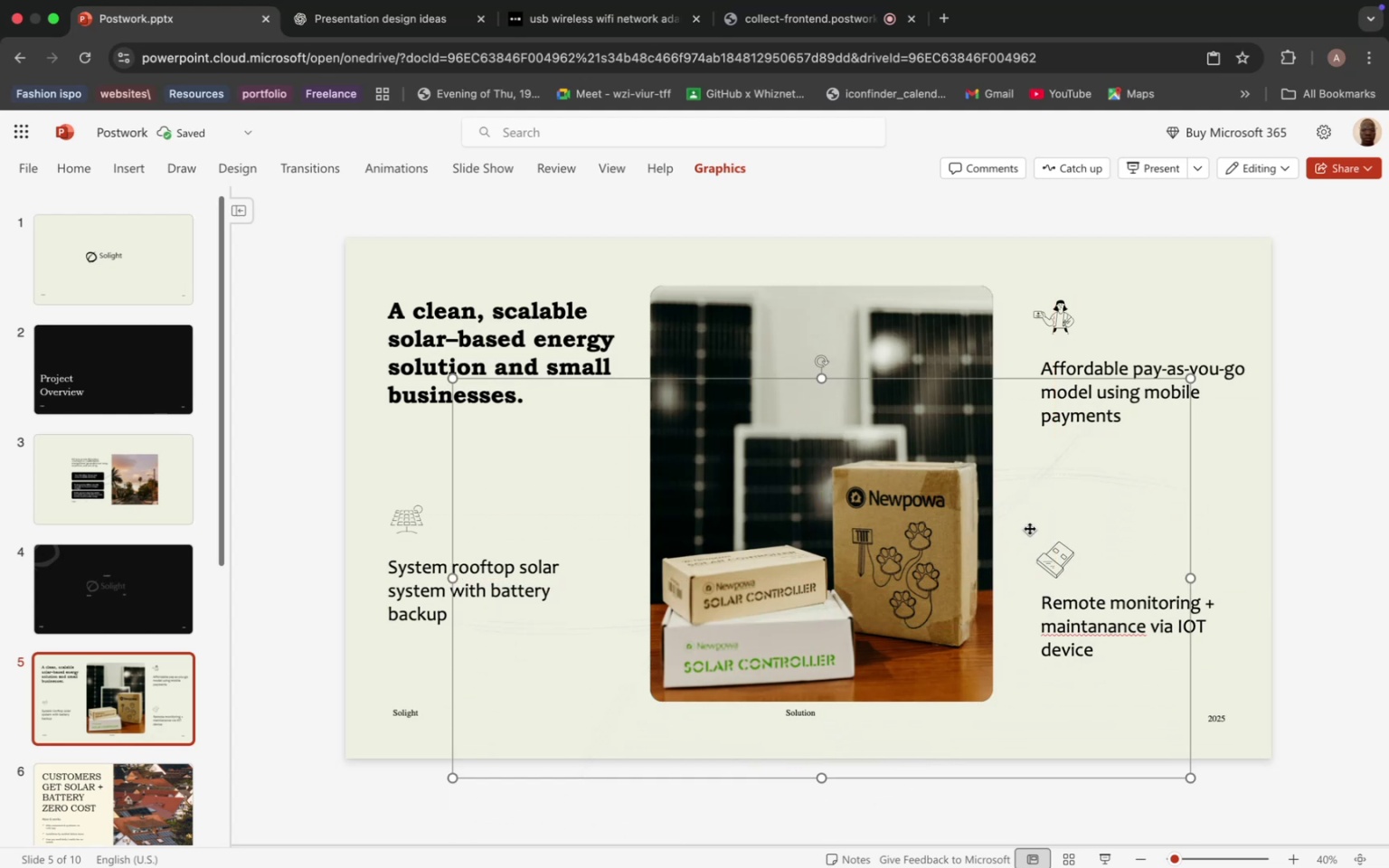 
left_click_drag(start_coordinate=[1029, 528], to_coordinate=[1028, 486])
 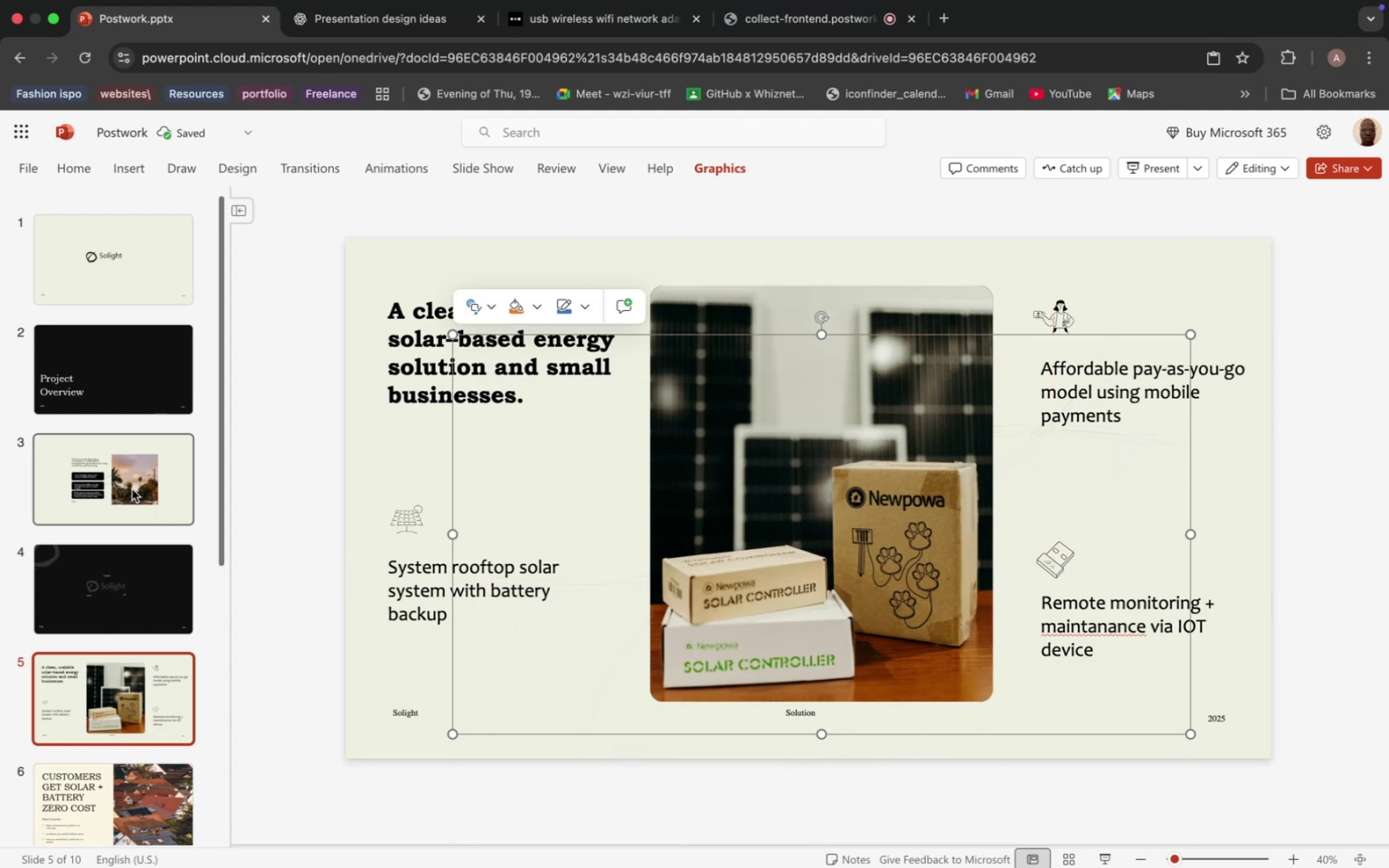 
left_click([132, 489])
 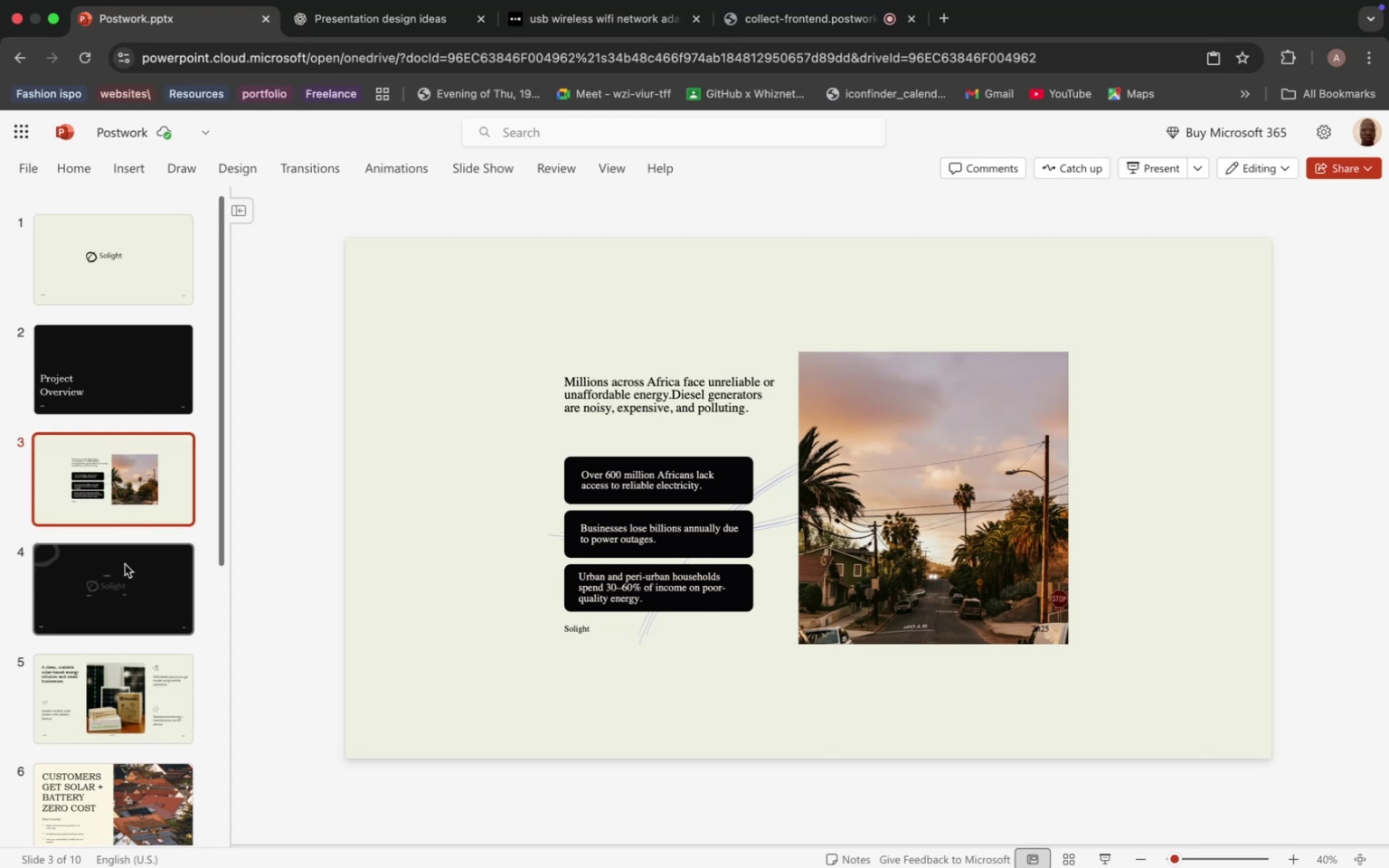 
left_click([125, 565])
 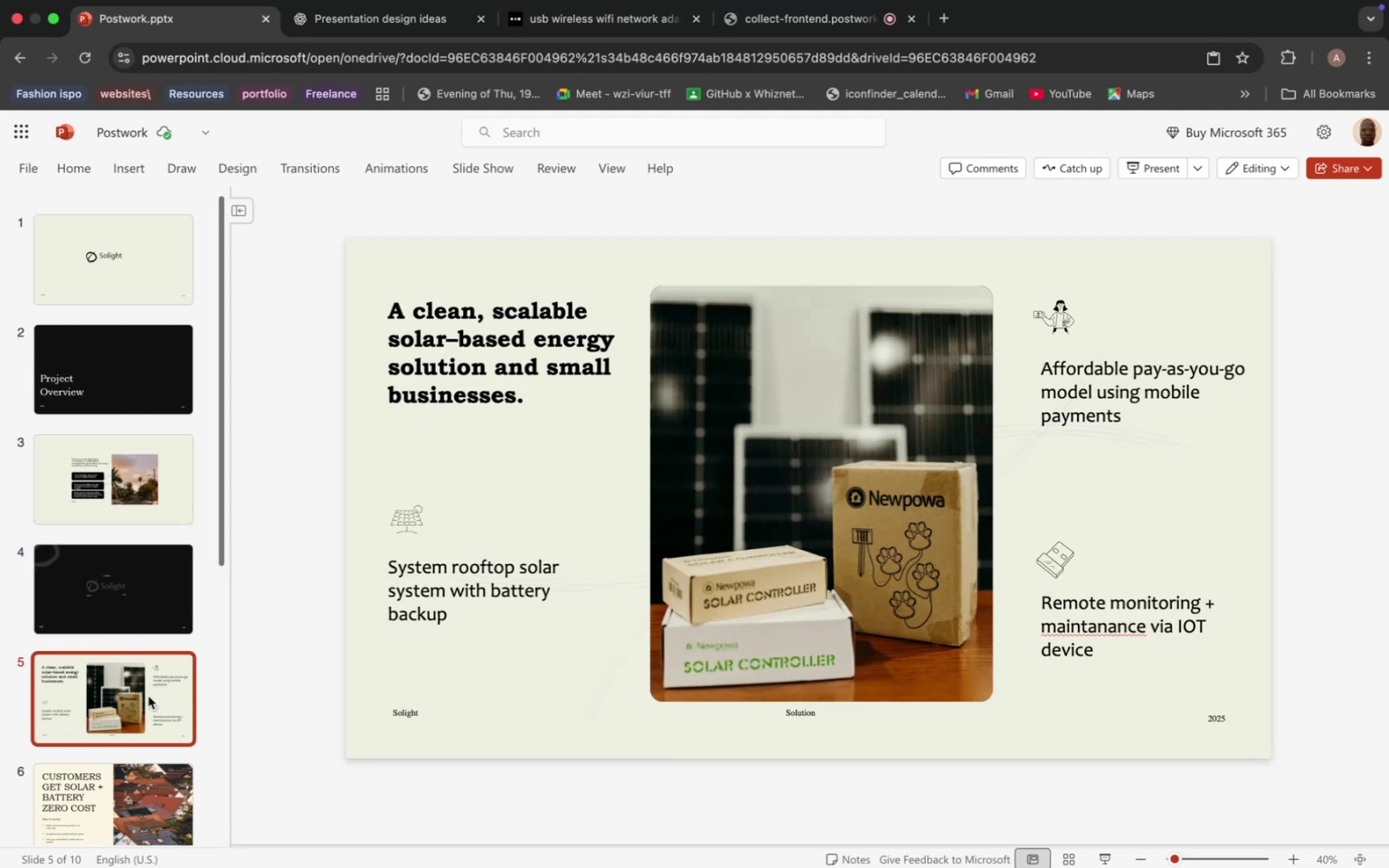 
scroll: coordinate [148, 683], scroll_direction: down, amount: 6.0
 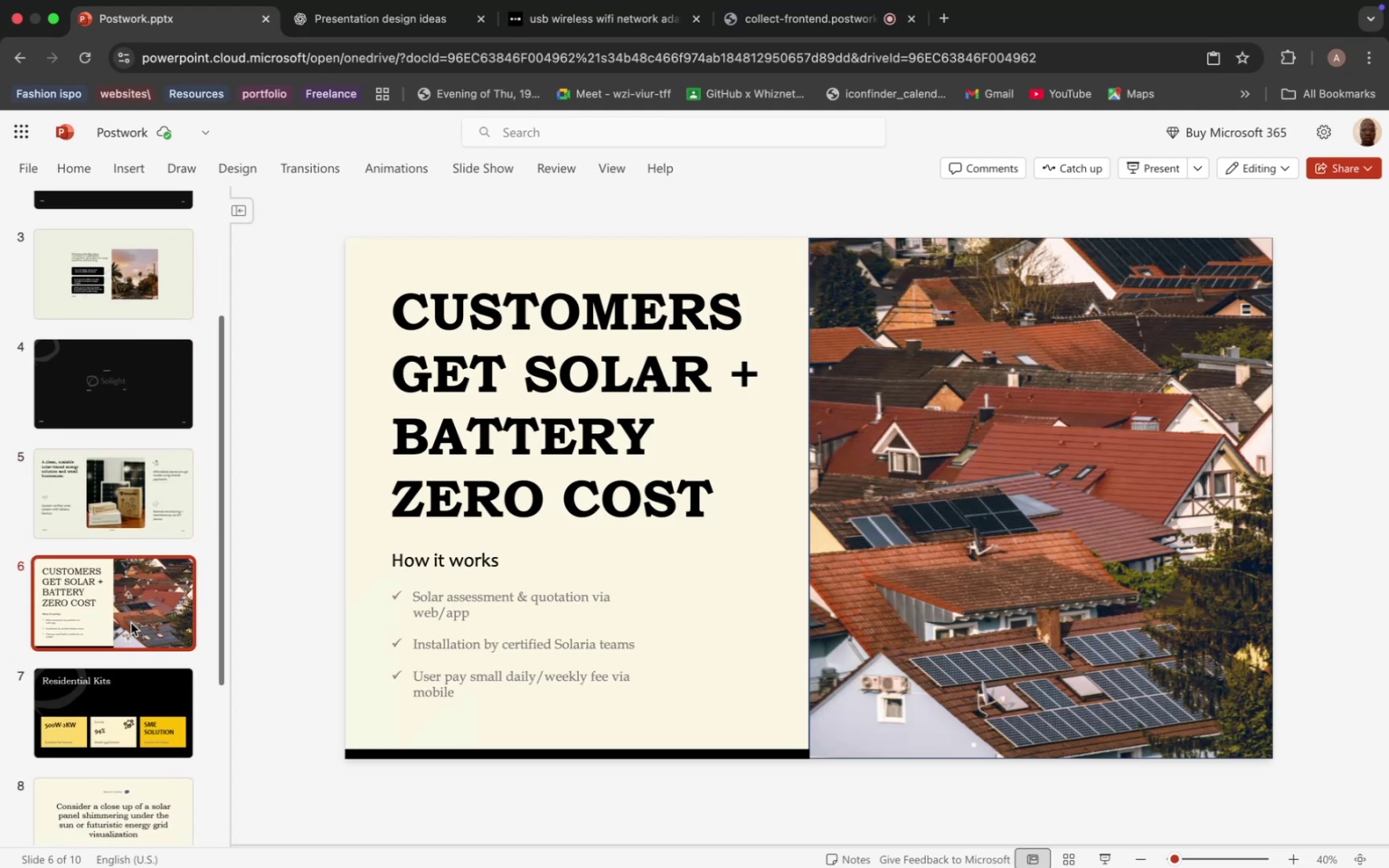 
left_click([131, 623])
 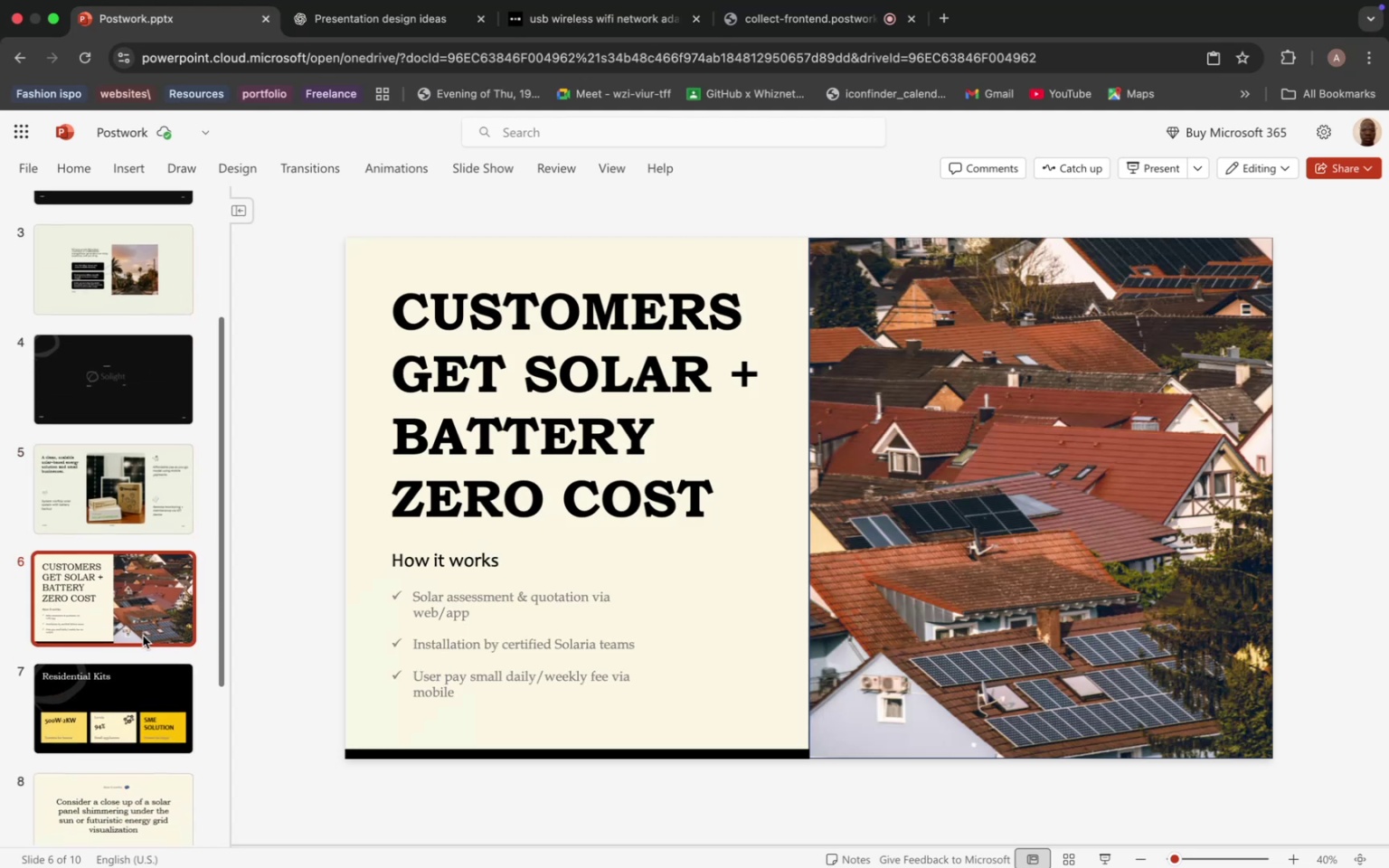 
scroll: coordinate [143, 636], scroll_direction: down, amount: 3.0
 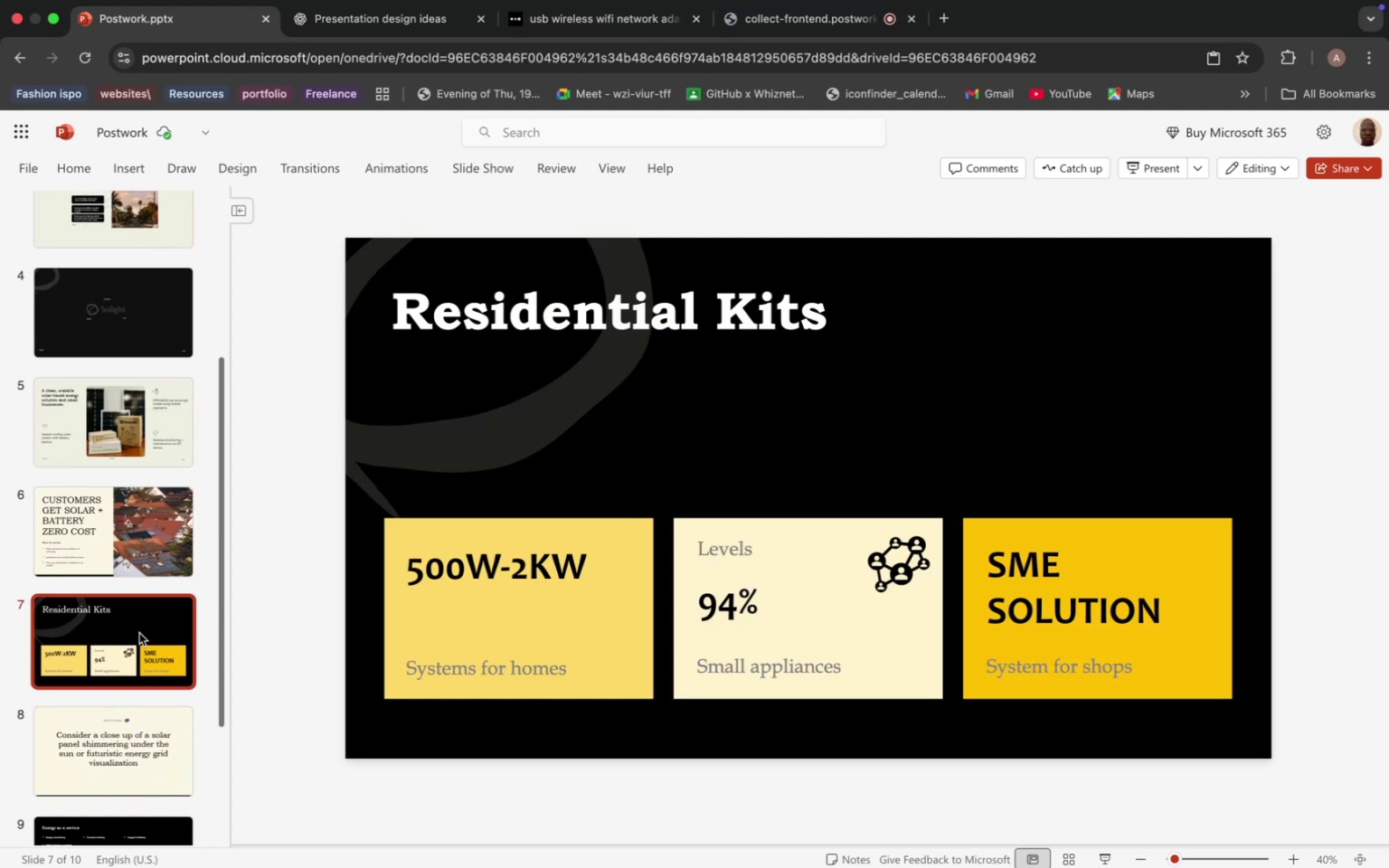 
left_click([139, 633])
 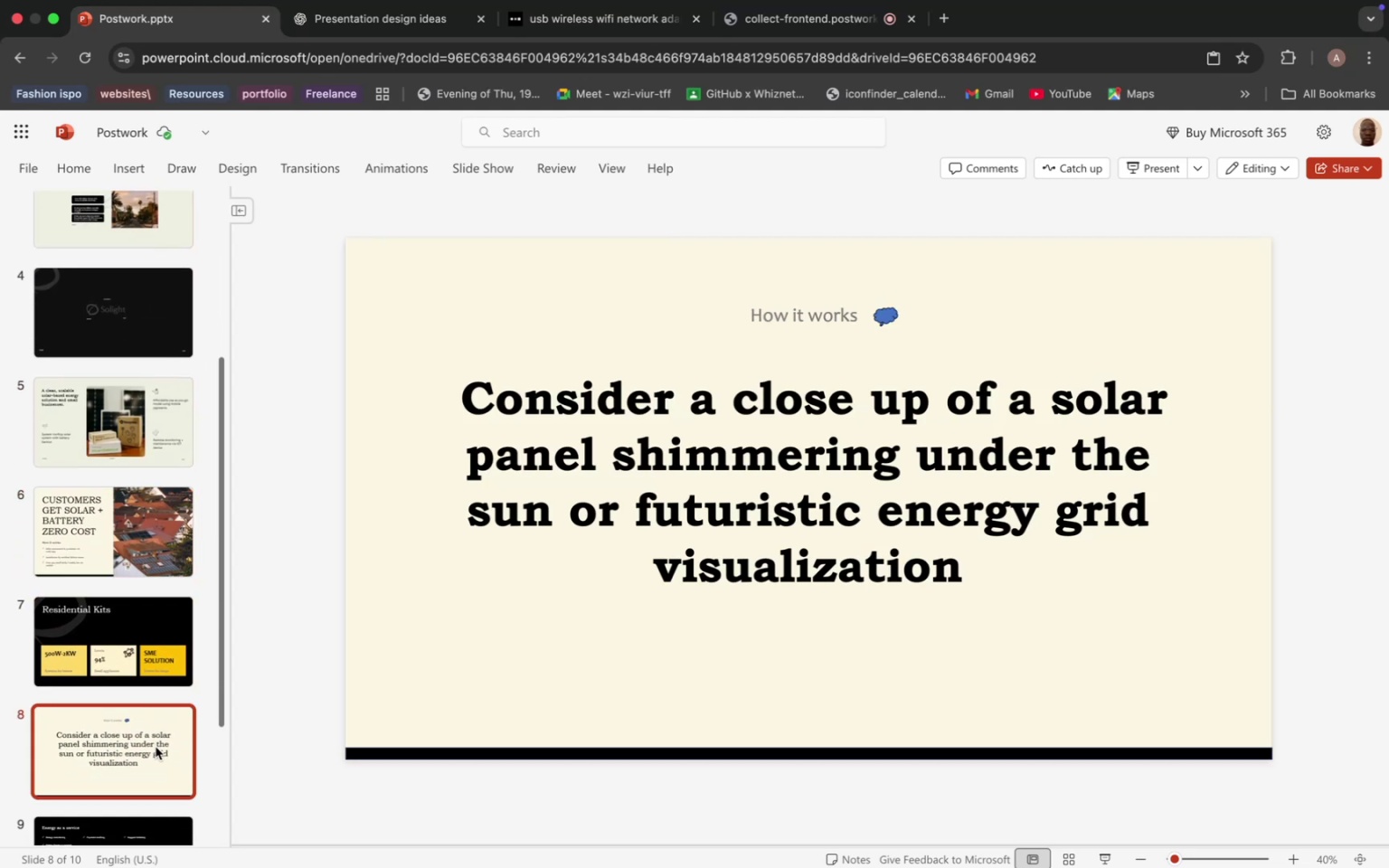 
left_click([156, 747])
 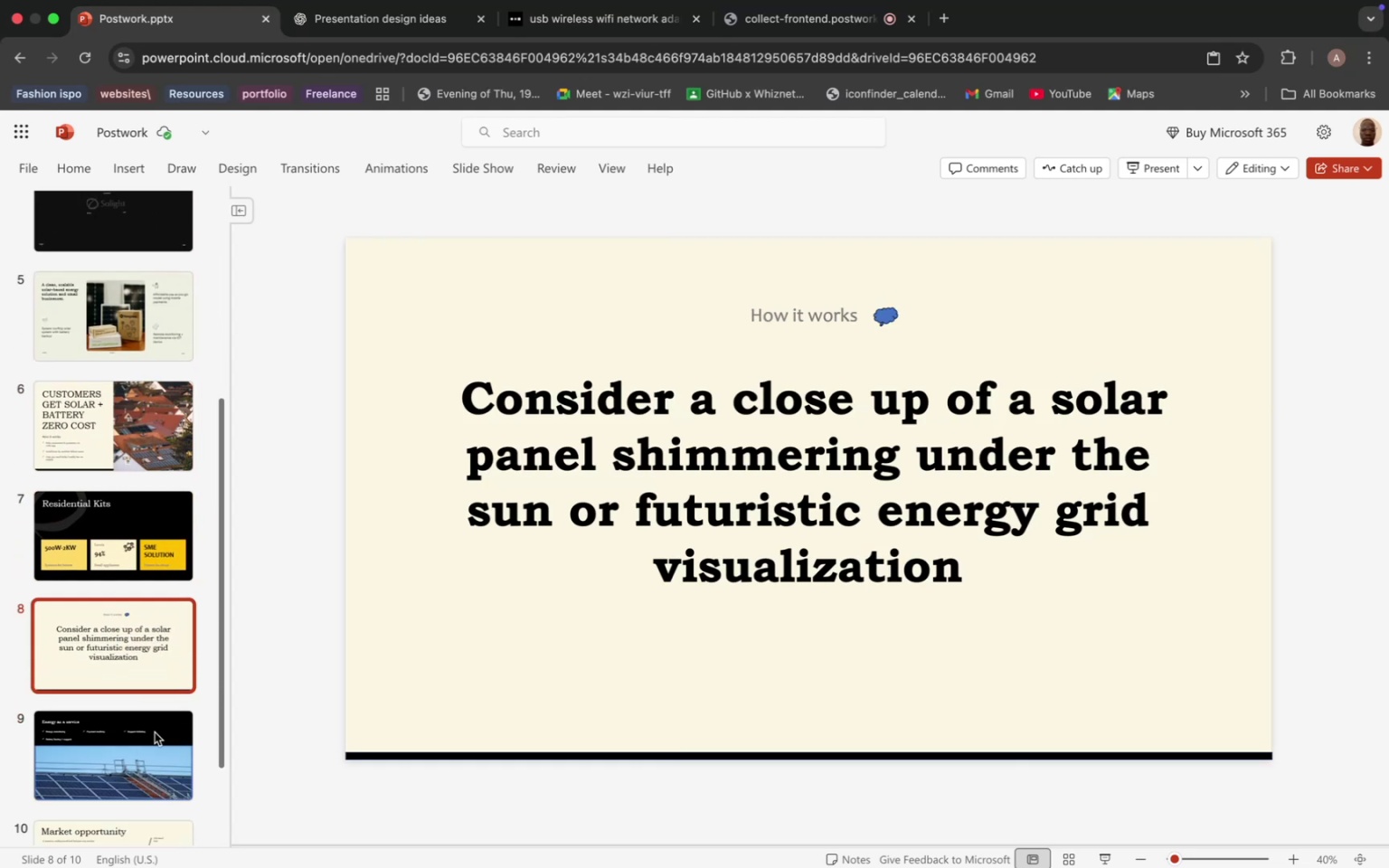 
scroll: coordinate [155, 732], scroll_direction: down, amount: 12.0
 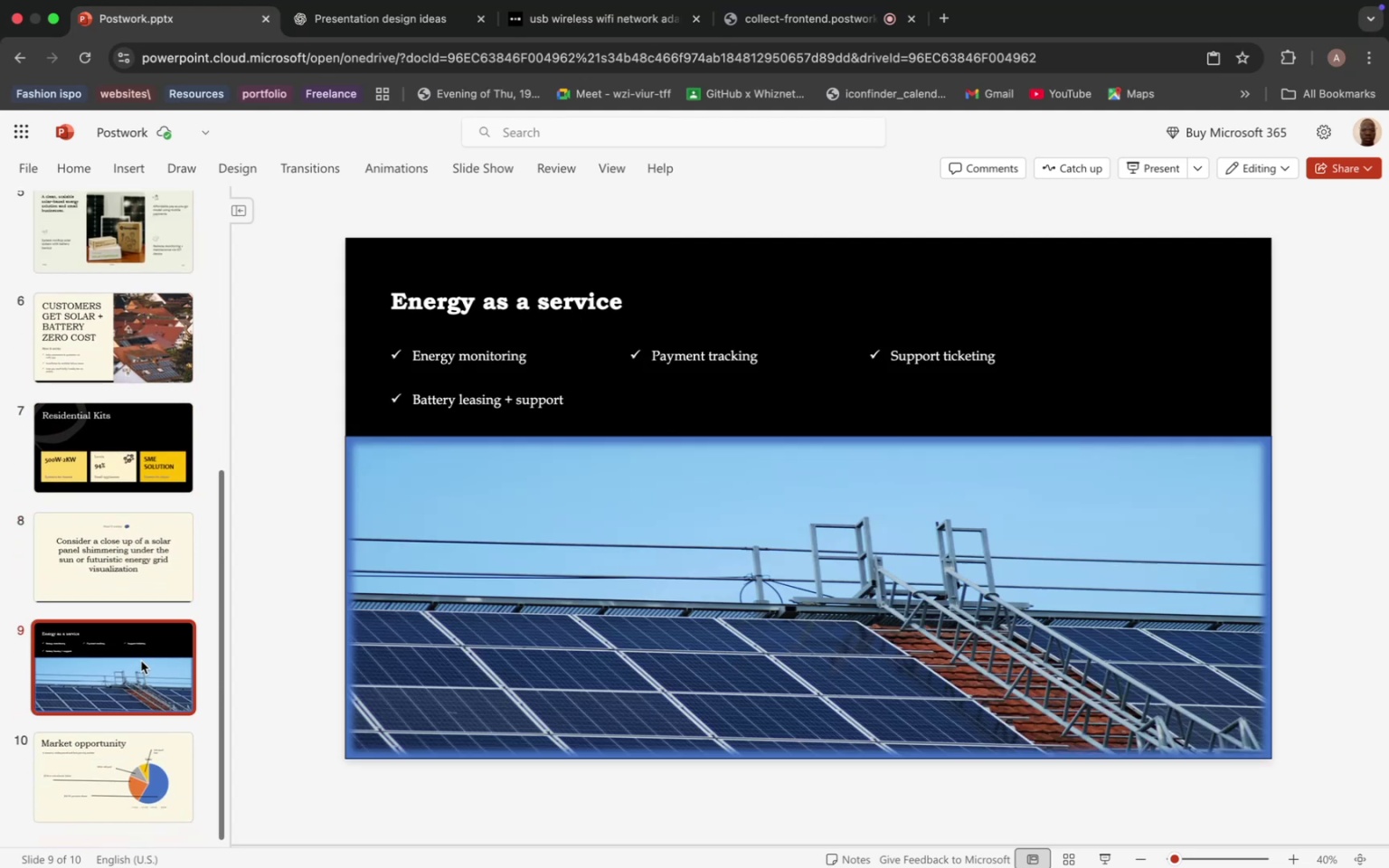 
left_click([141, 661])
 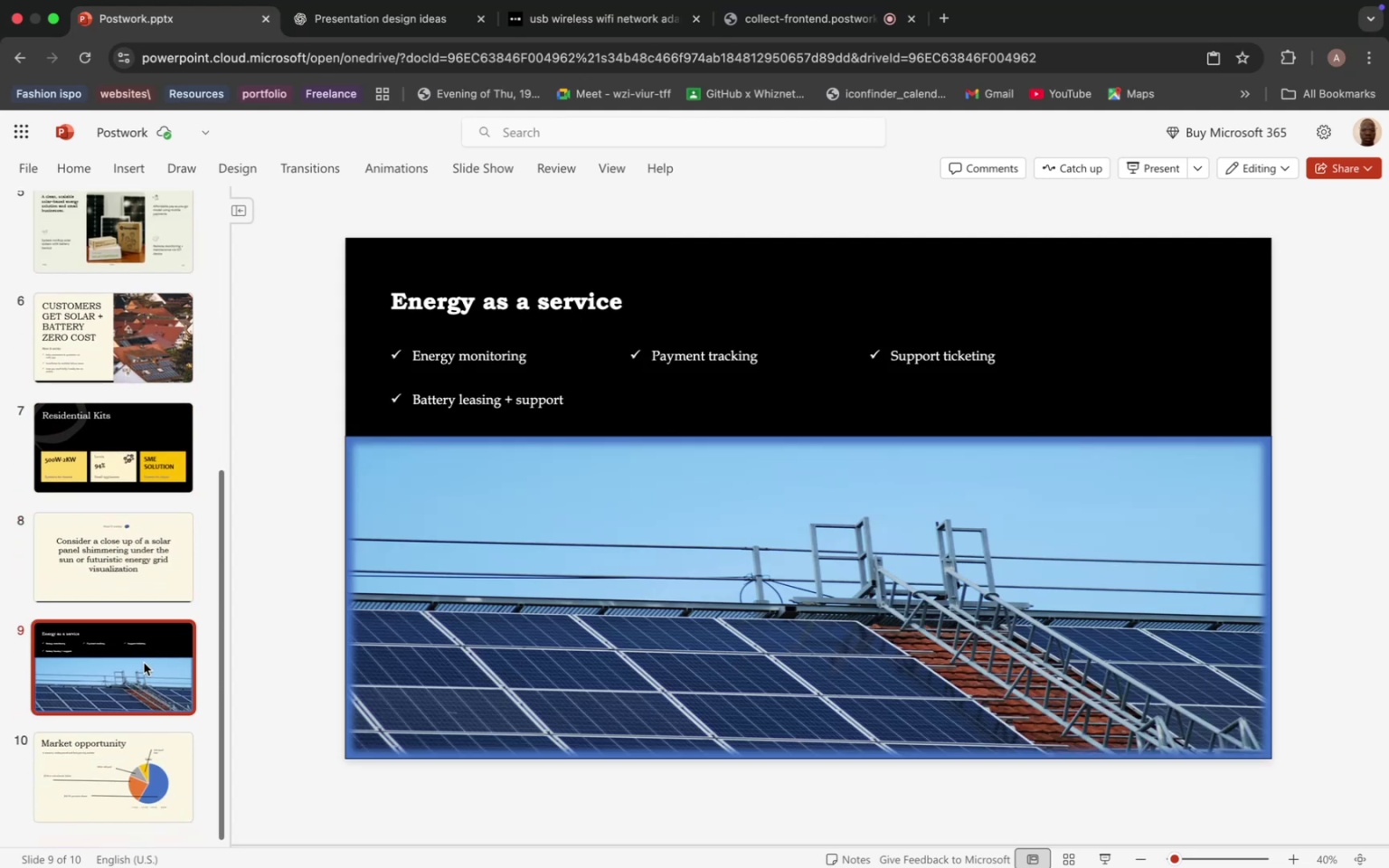 
scroll: coordinate [144, 663], scroll_direction: down, amount: 10.0
 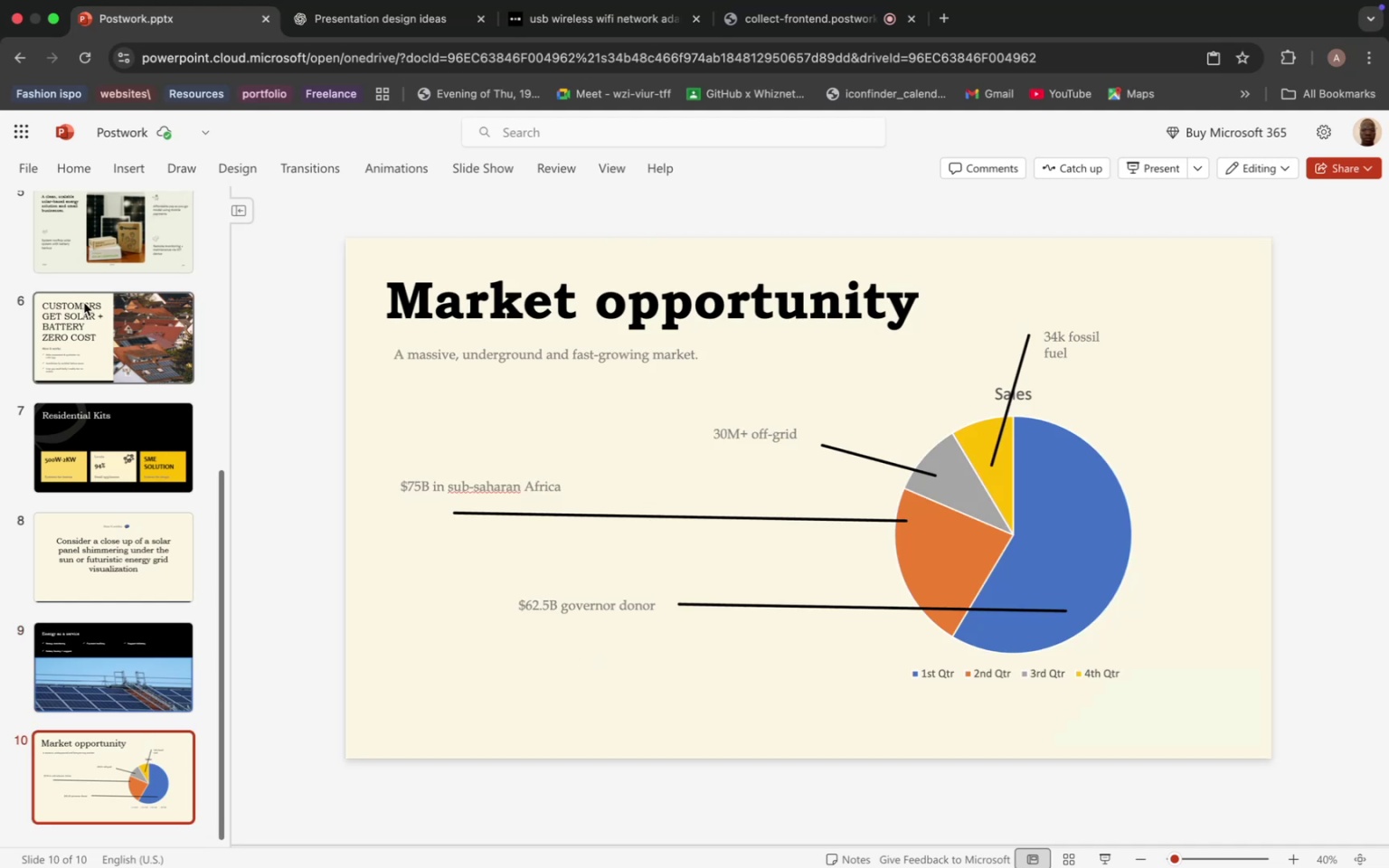 
wait(7.91)
 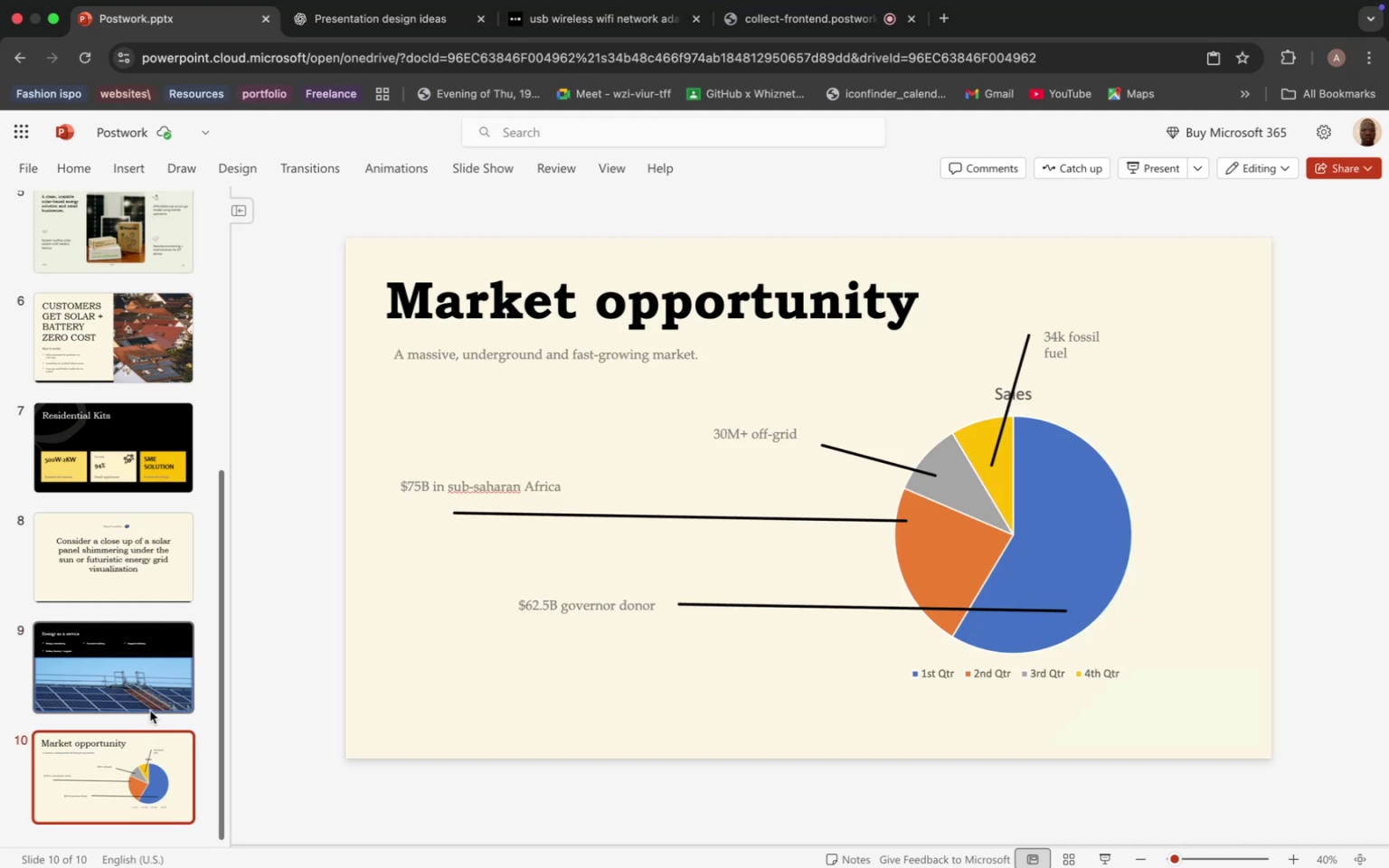 
left_click([109, 165])
 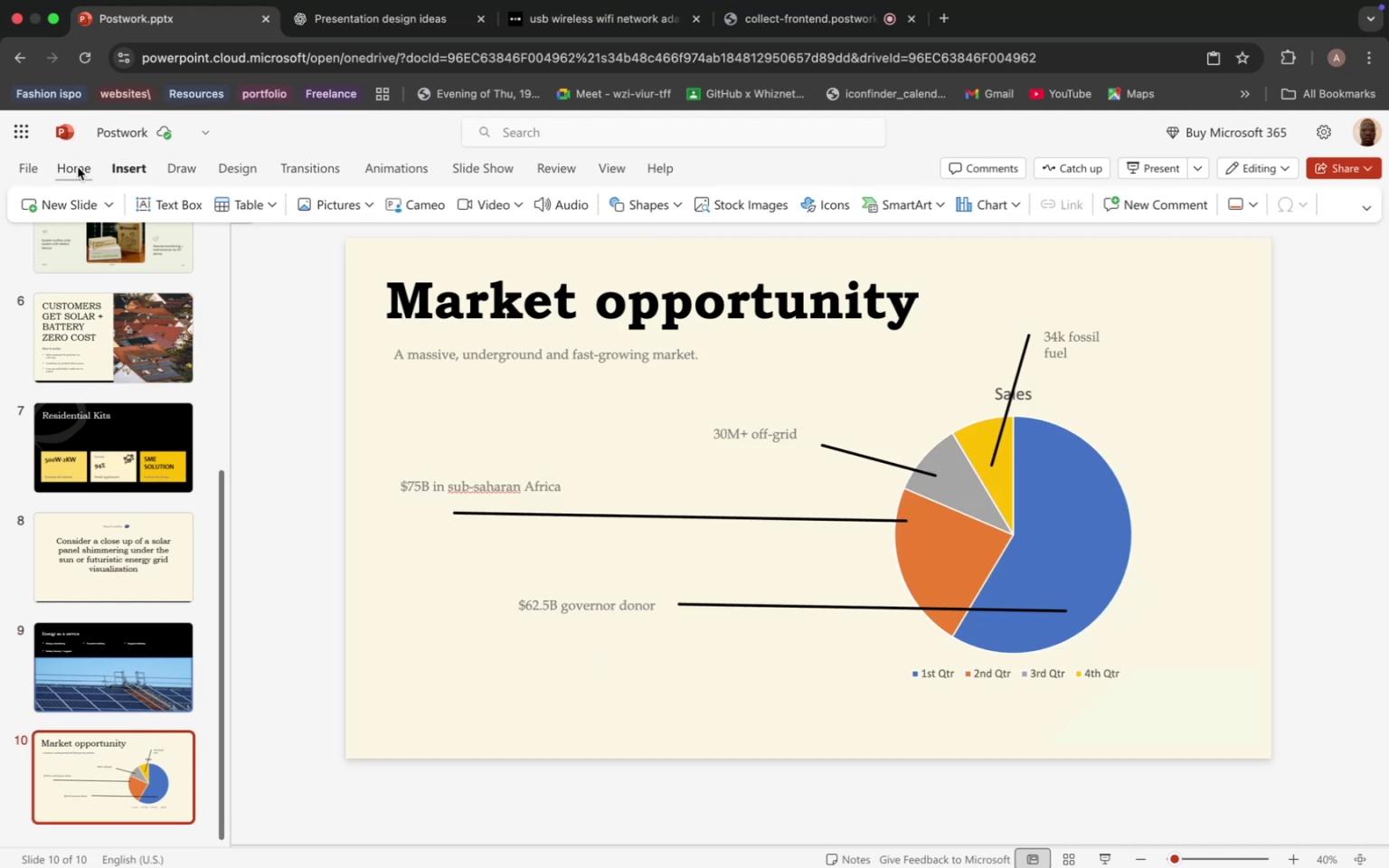 
left_click([78, 167])
 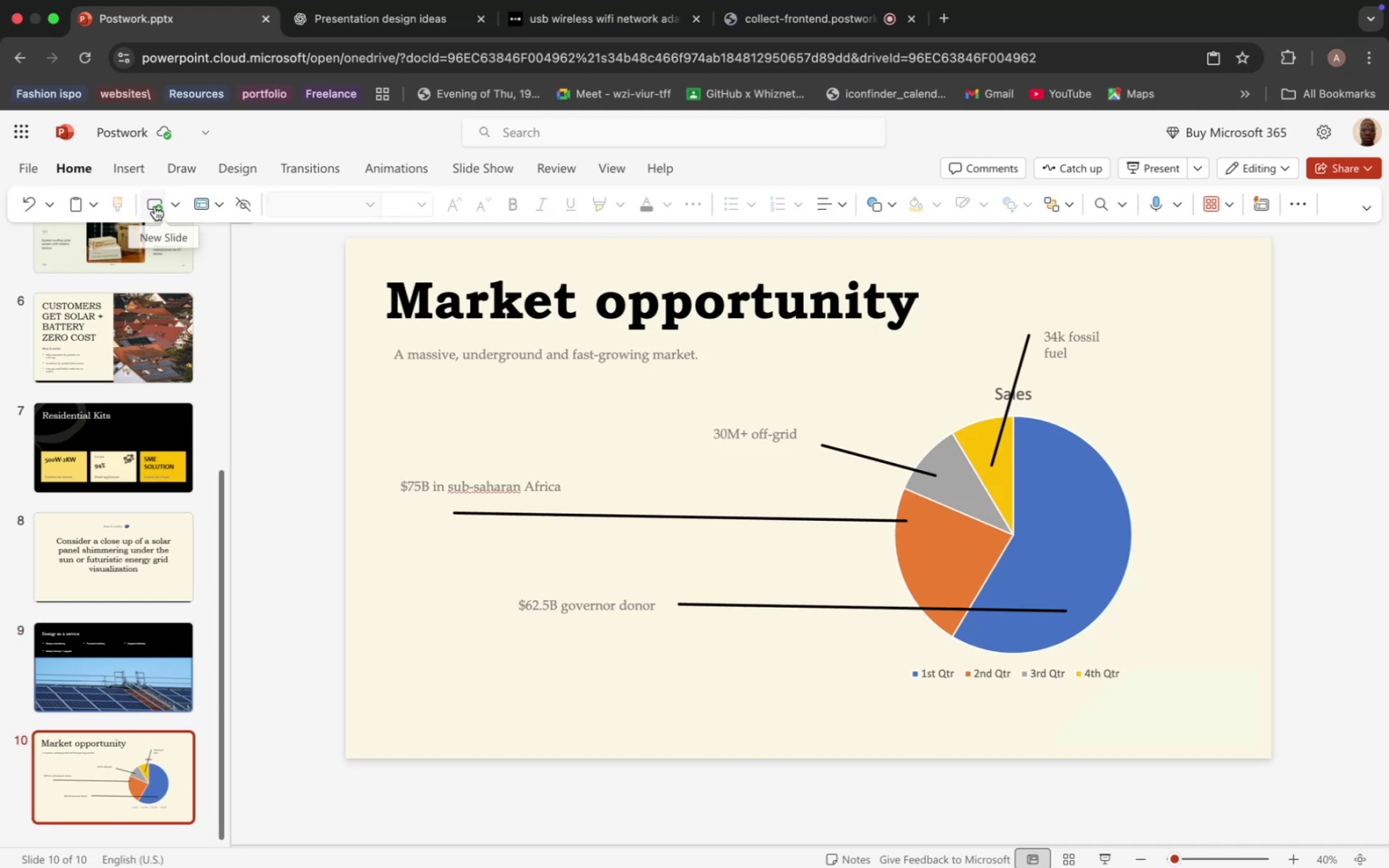 
left_click([155, 206])
 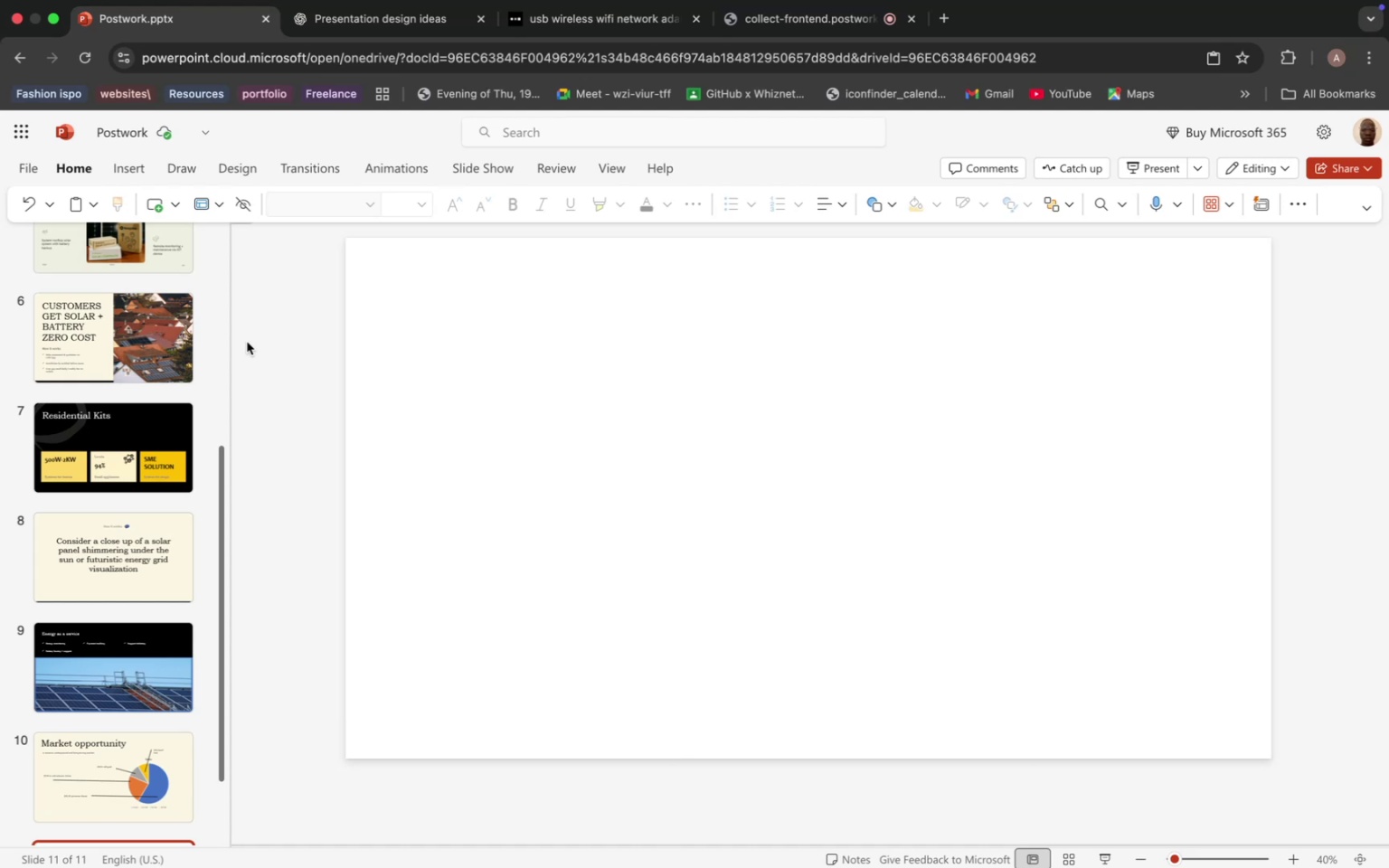 
wait(25.45)
 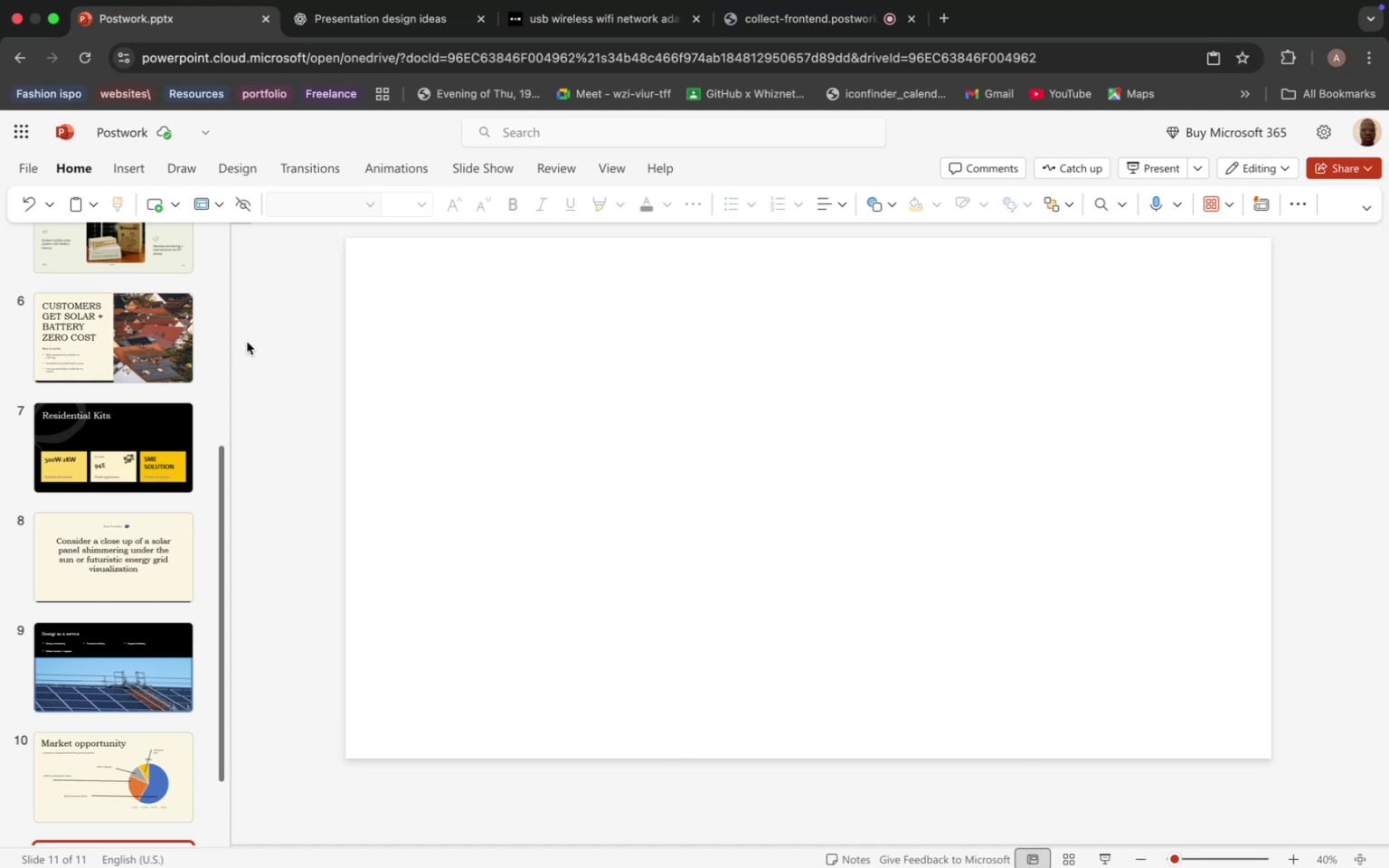 
left_click([120, 755])
 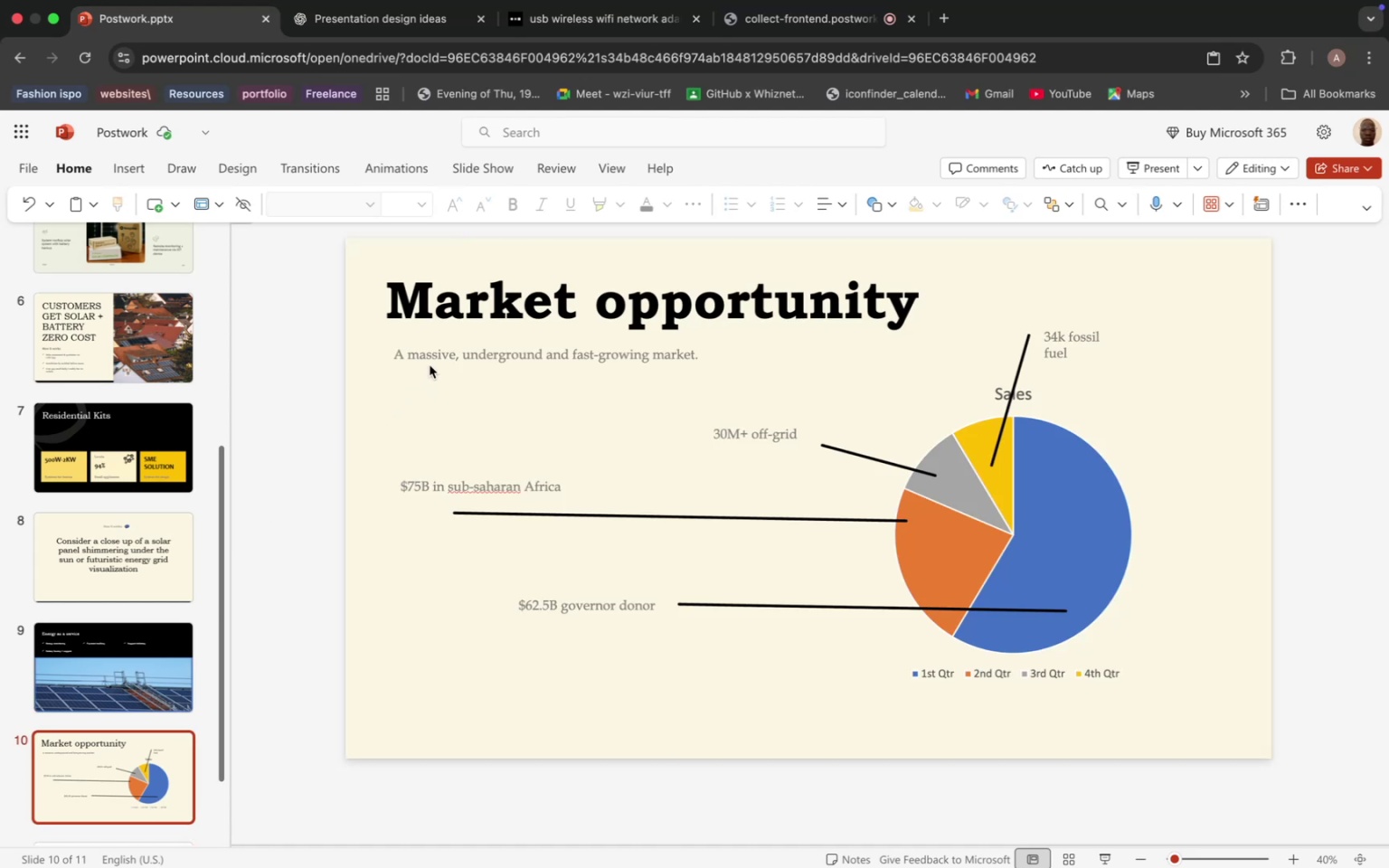 
left_click([430, 365])
 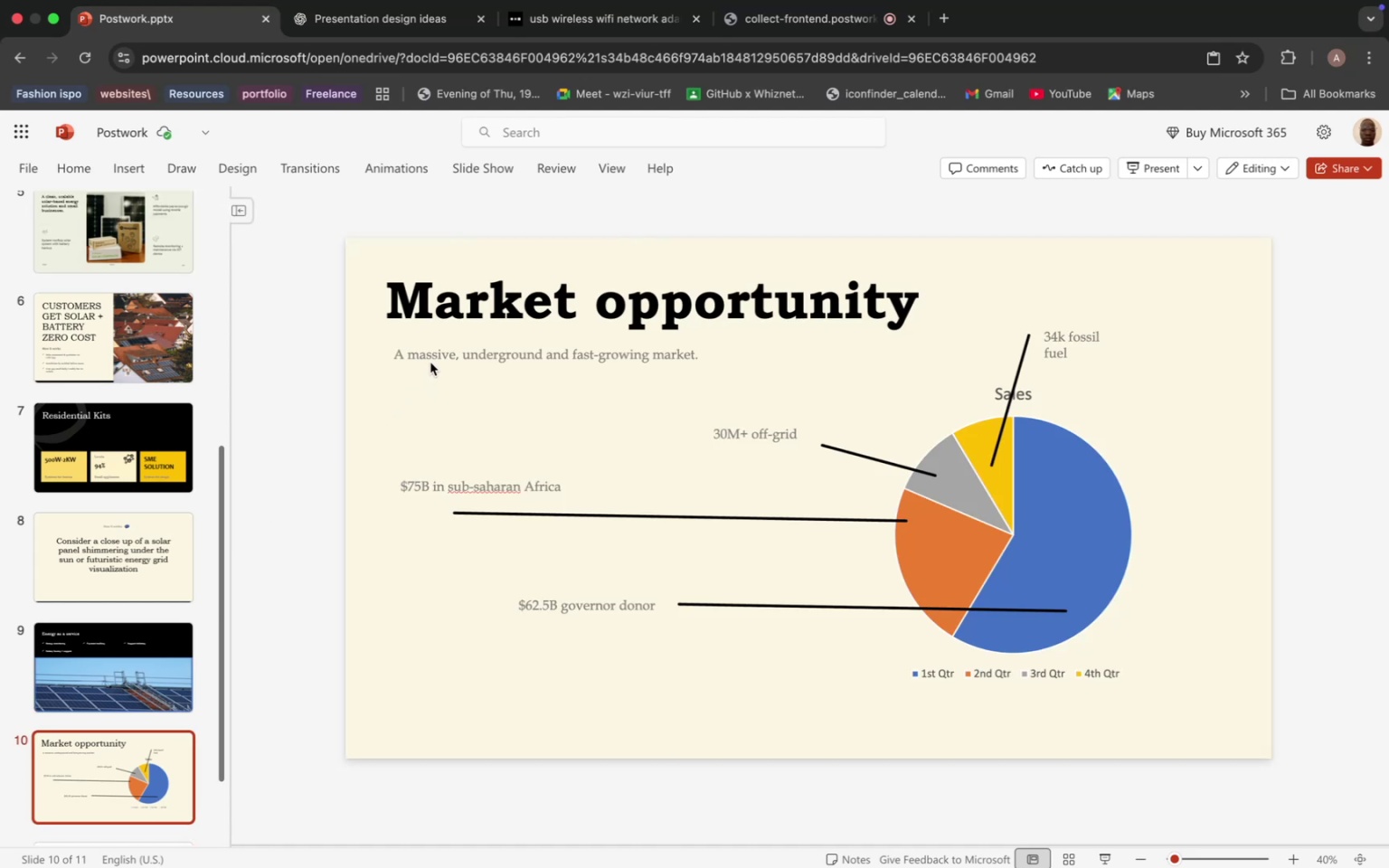 
double_click([430, 363])
 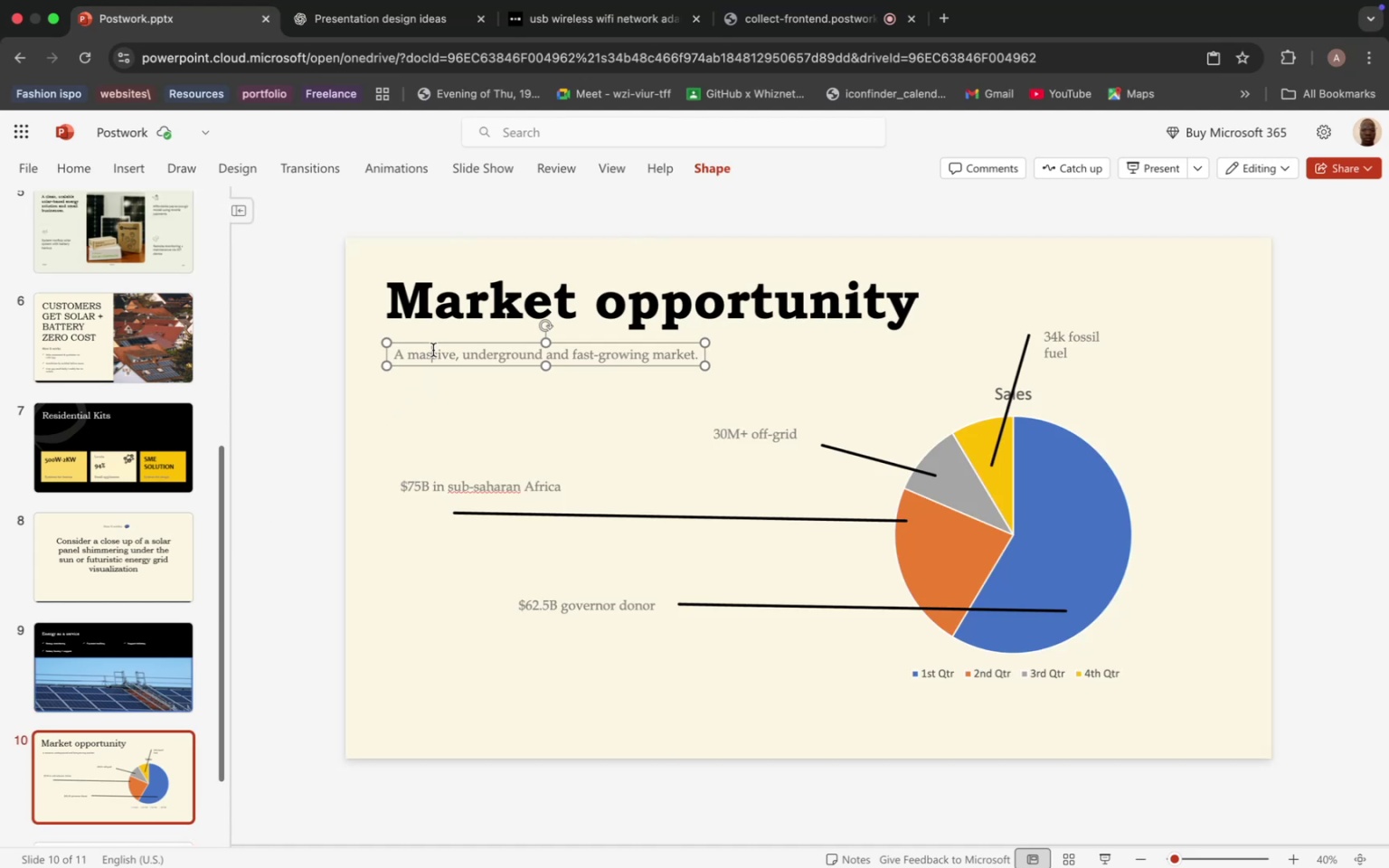 
left_click([433, 350])
 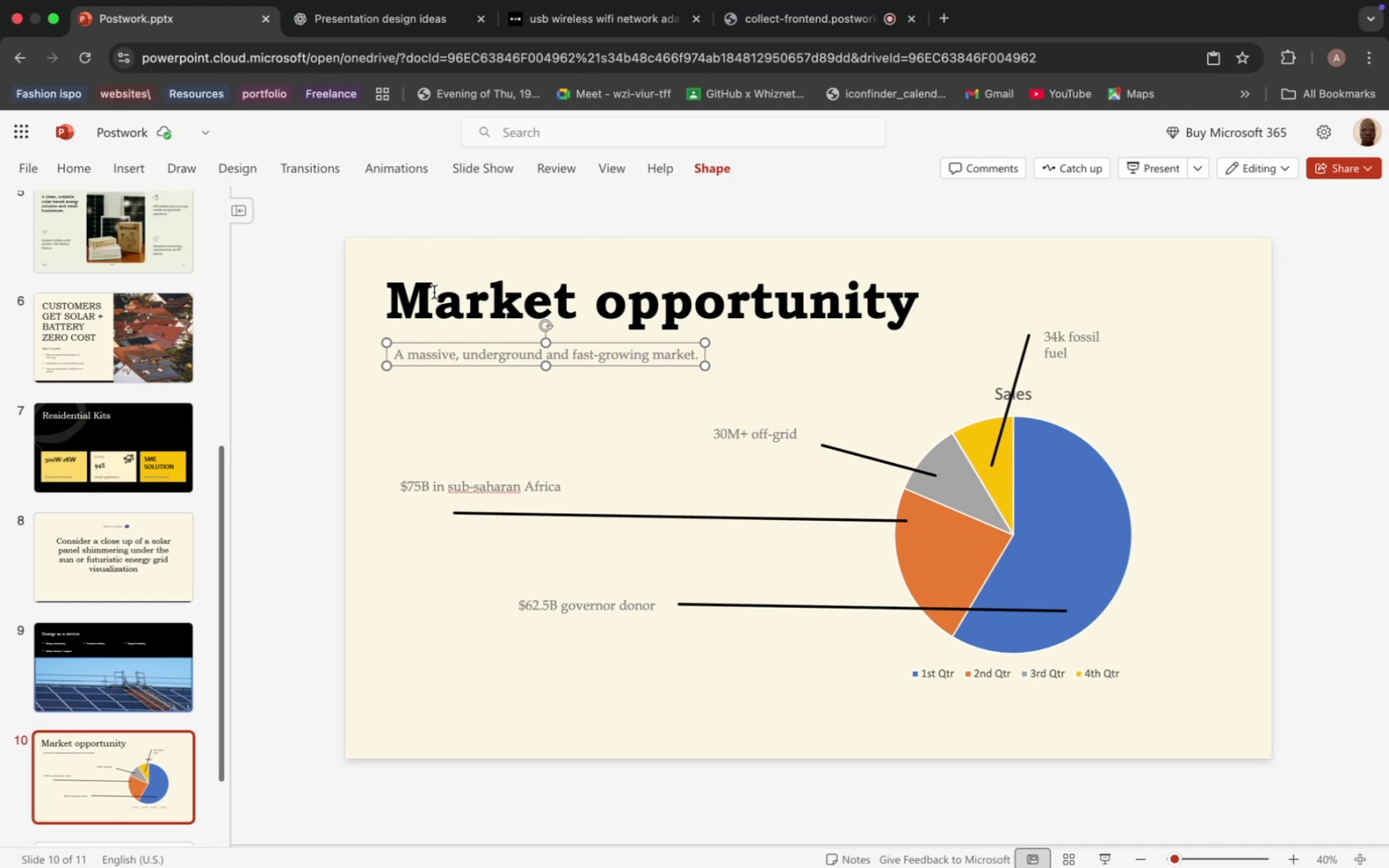 
hold_key(key=ShiftLeft, duration=0.84)
left_click([434, 292])
 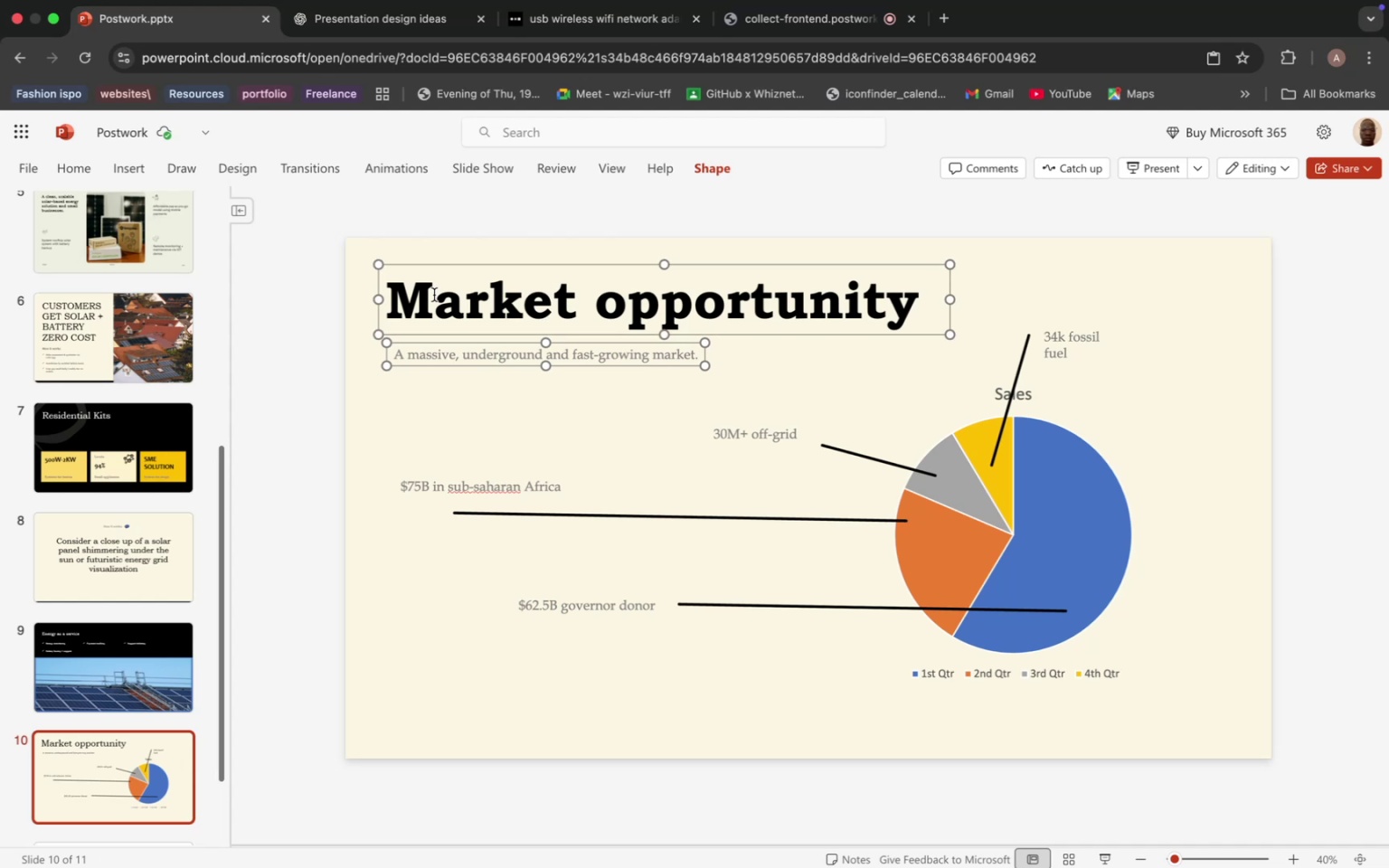 
hold_key(key=CommandLeft, duration=0.88)
 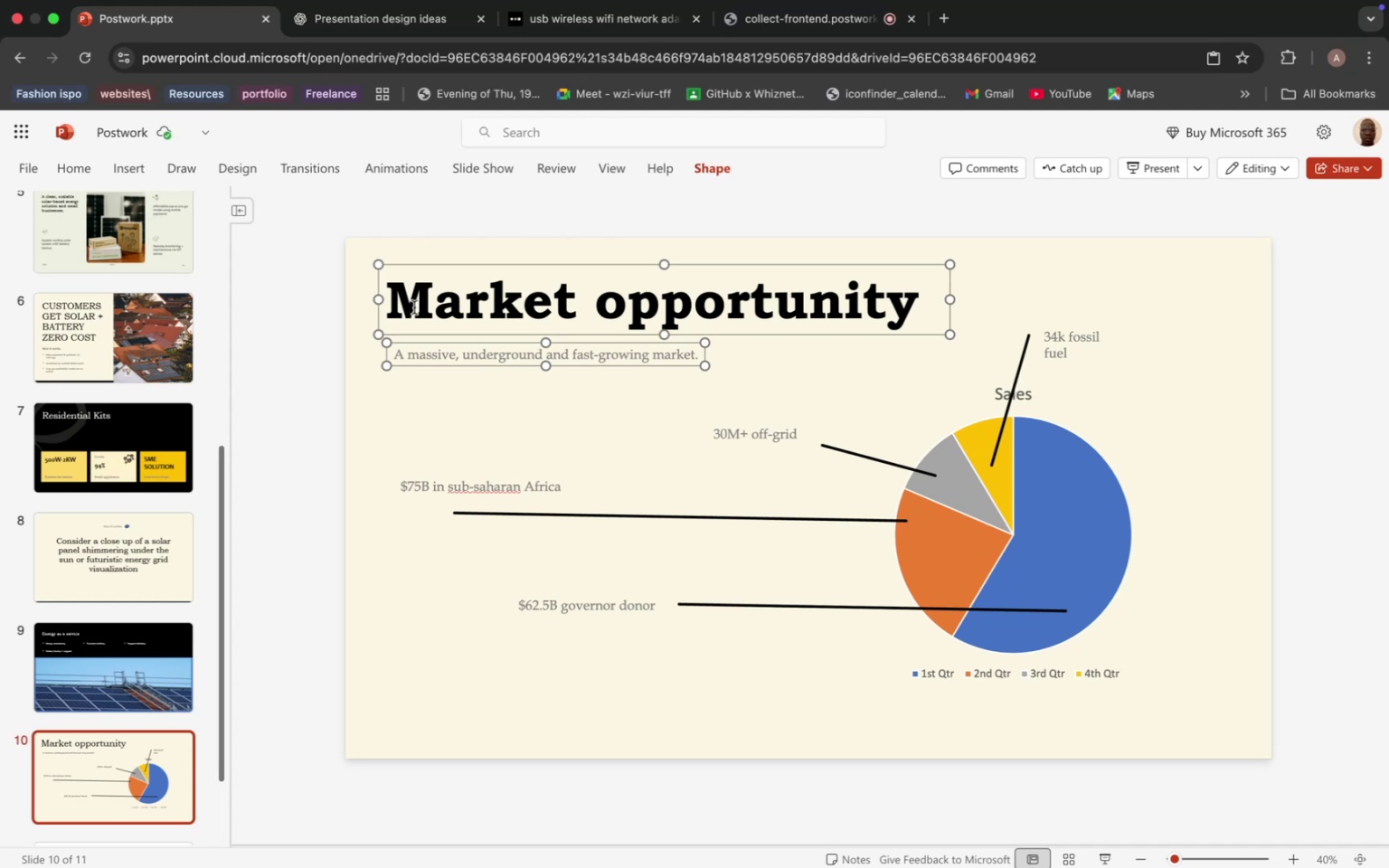 
hold_key(key=C, duration=0.33)
 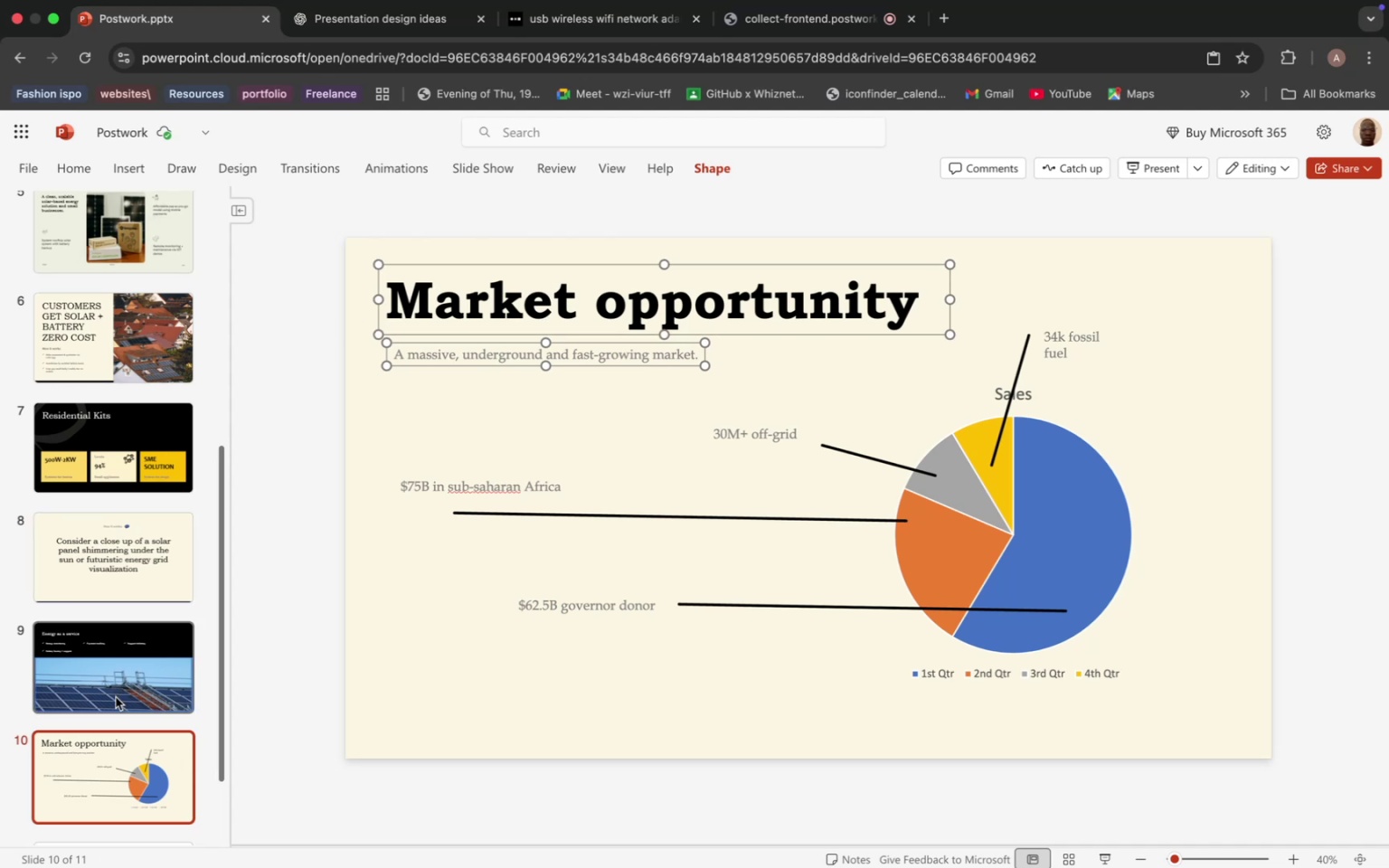 
scroll: coordinate [112, 690], scroll_direction: down, amount: 7.0
 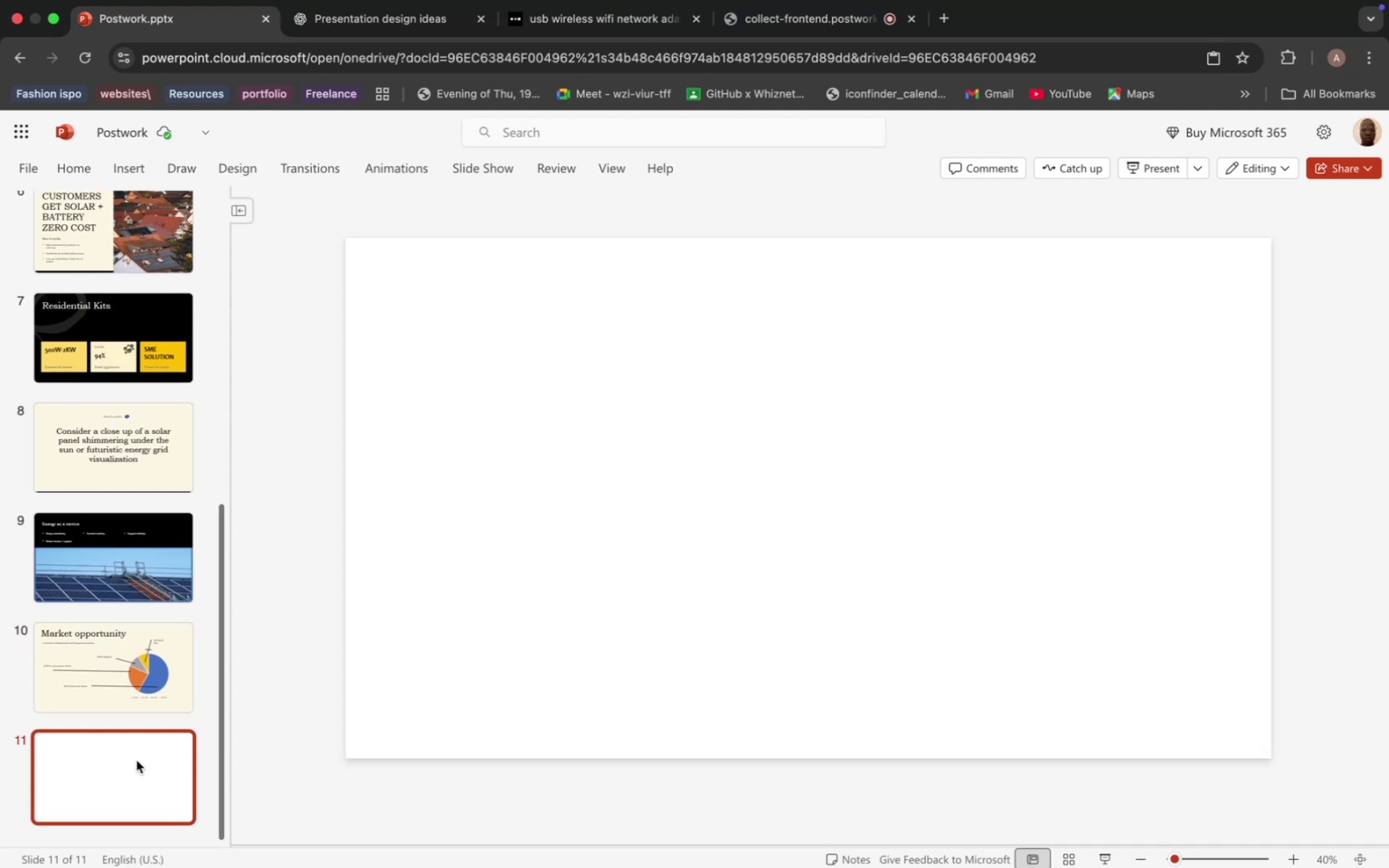 
left_click([137, 760])
 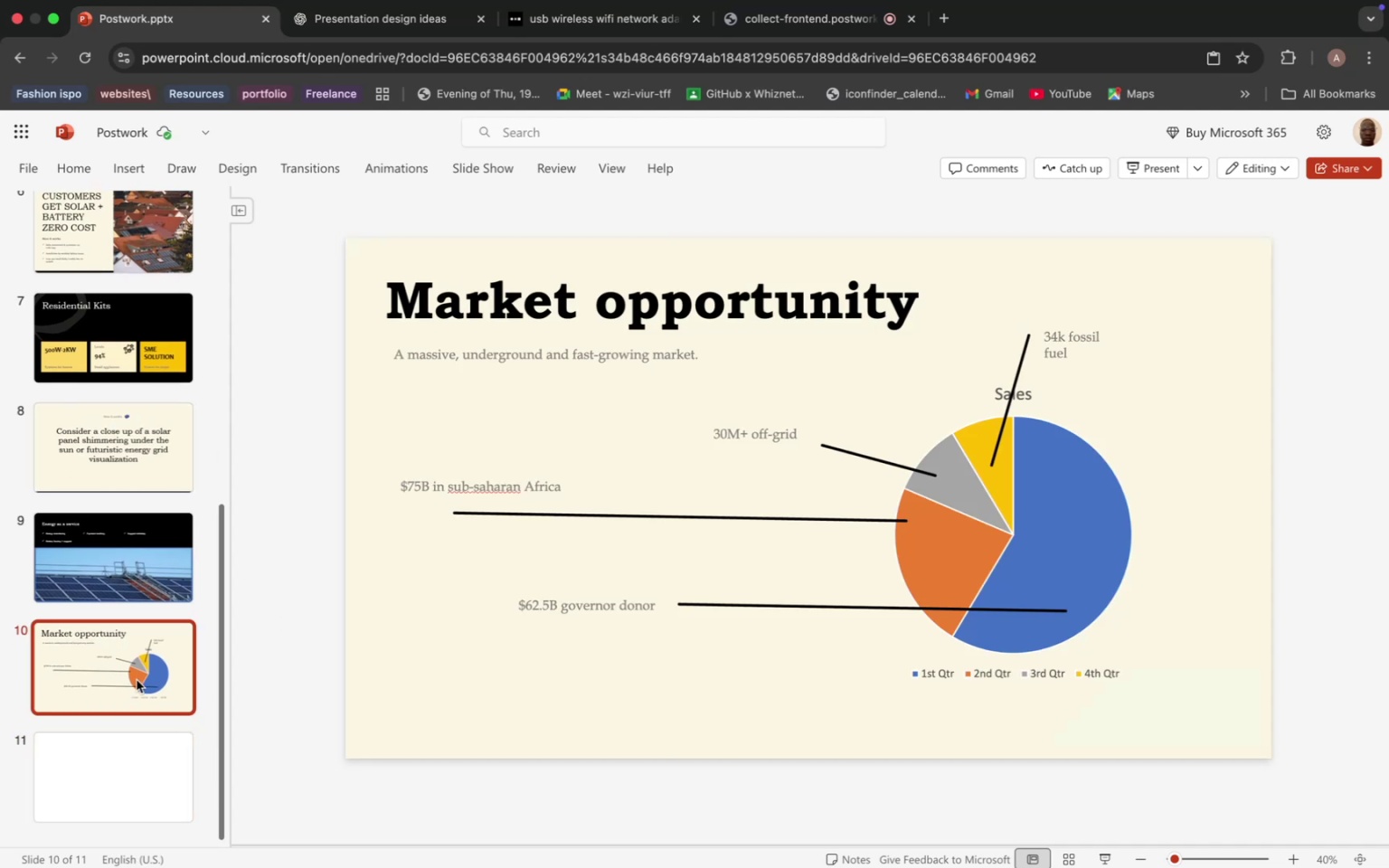 
left_click([137, 680])
 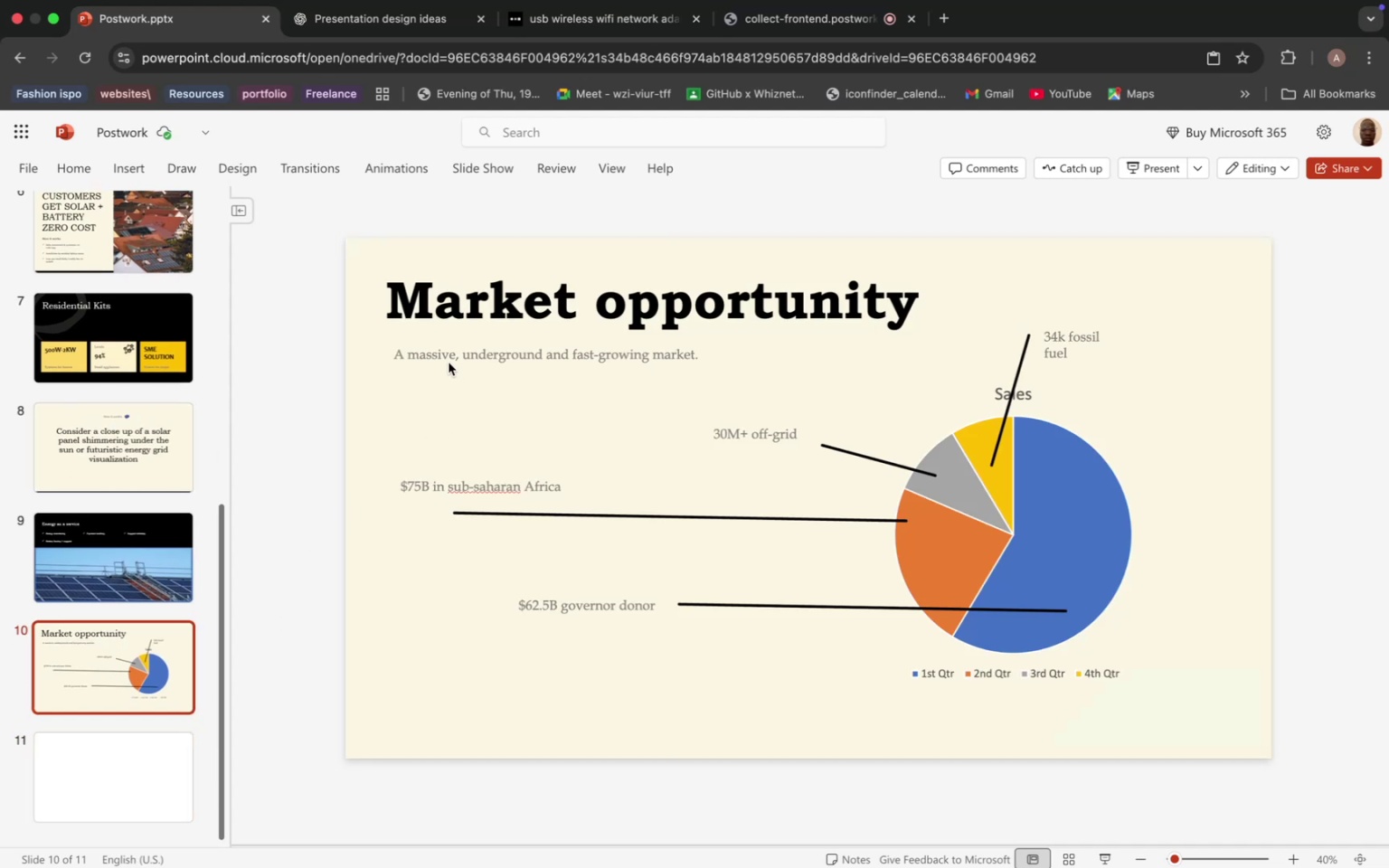 
left_click([449, 363])
 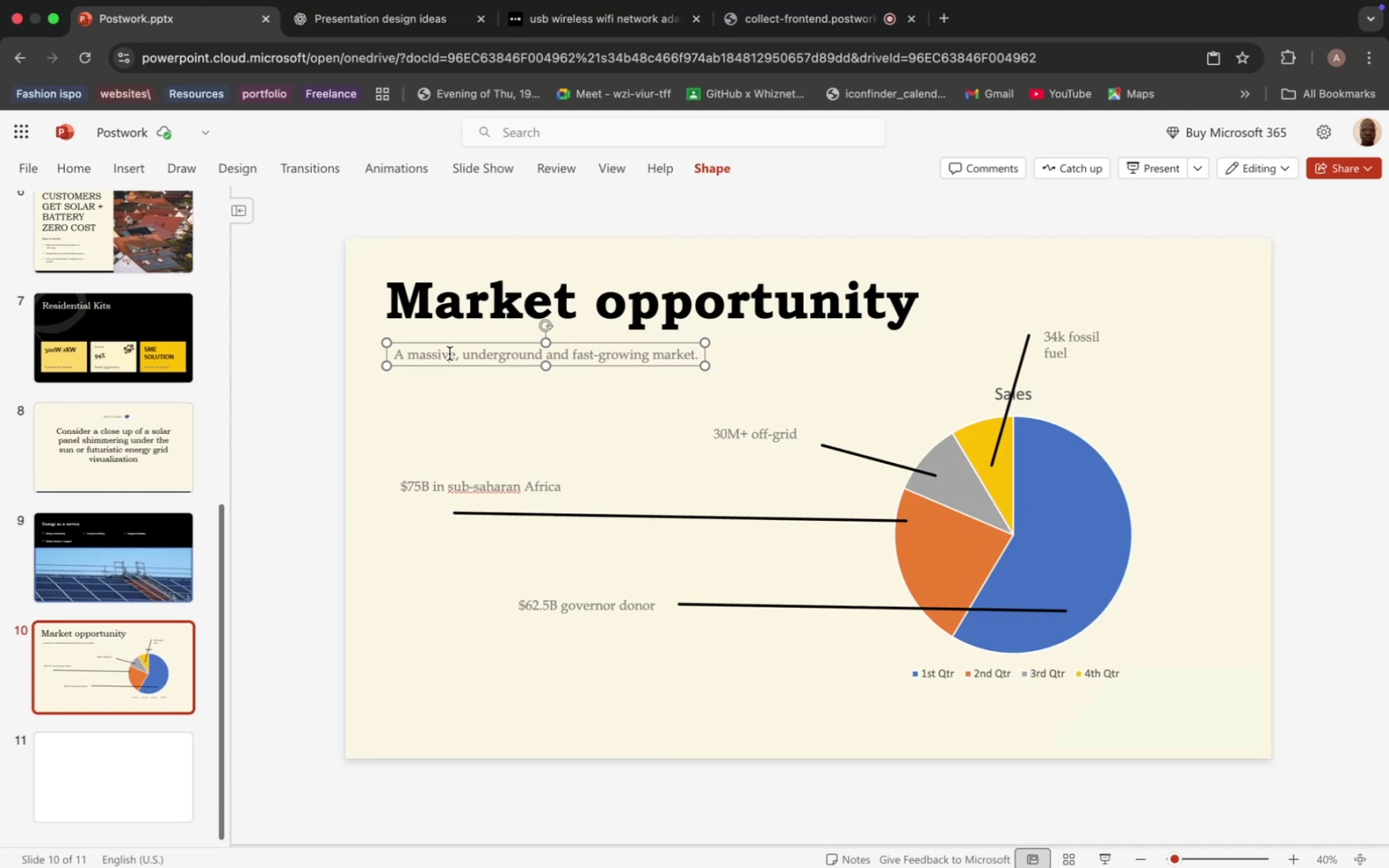 
left_click([449, 354])
 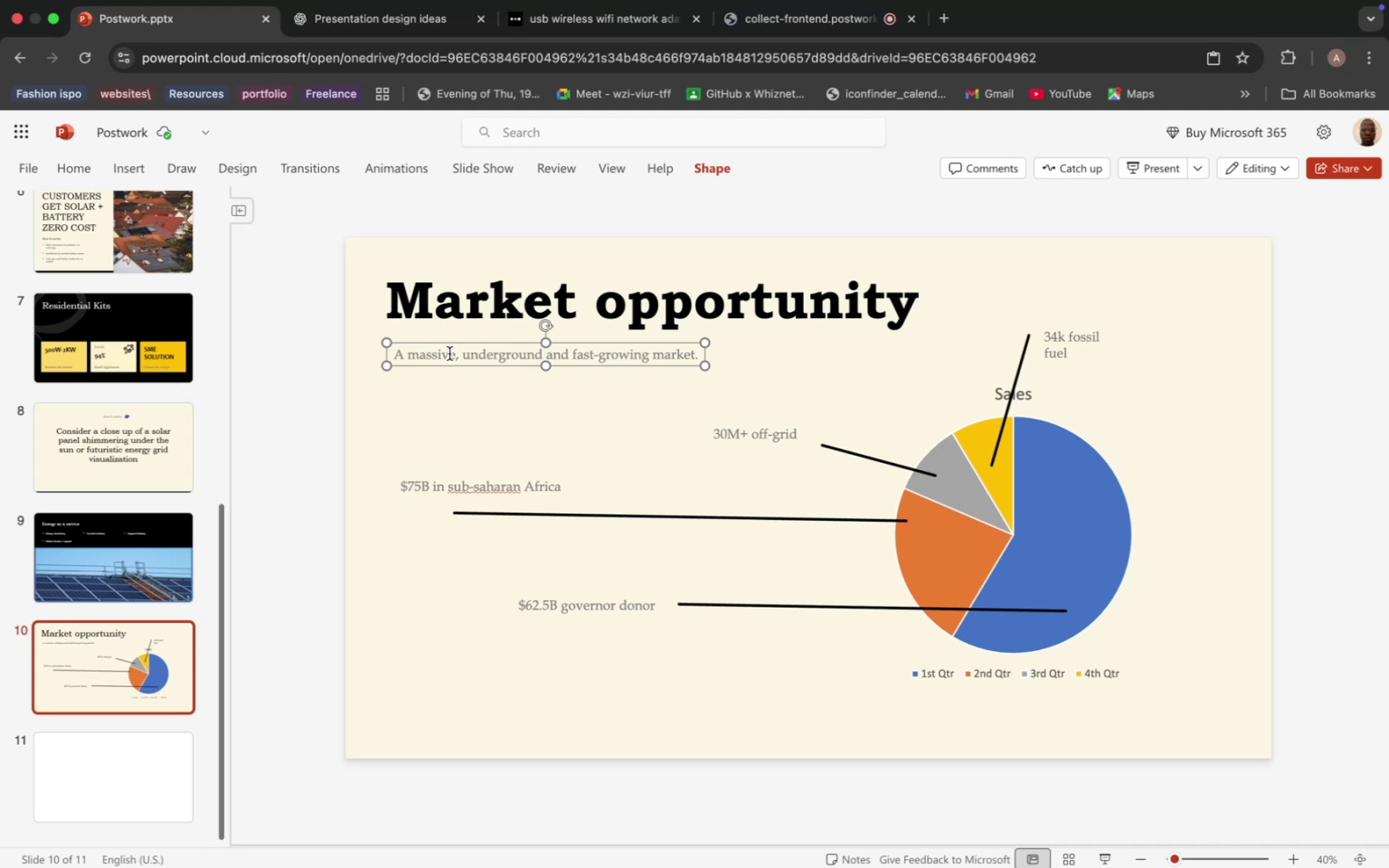 
key(ArrowLeft)
 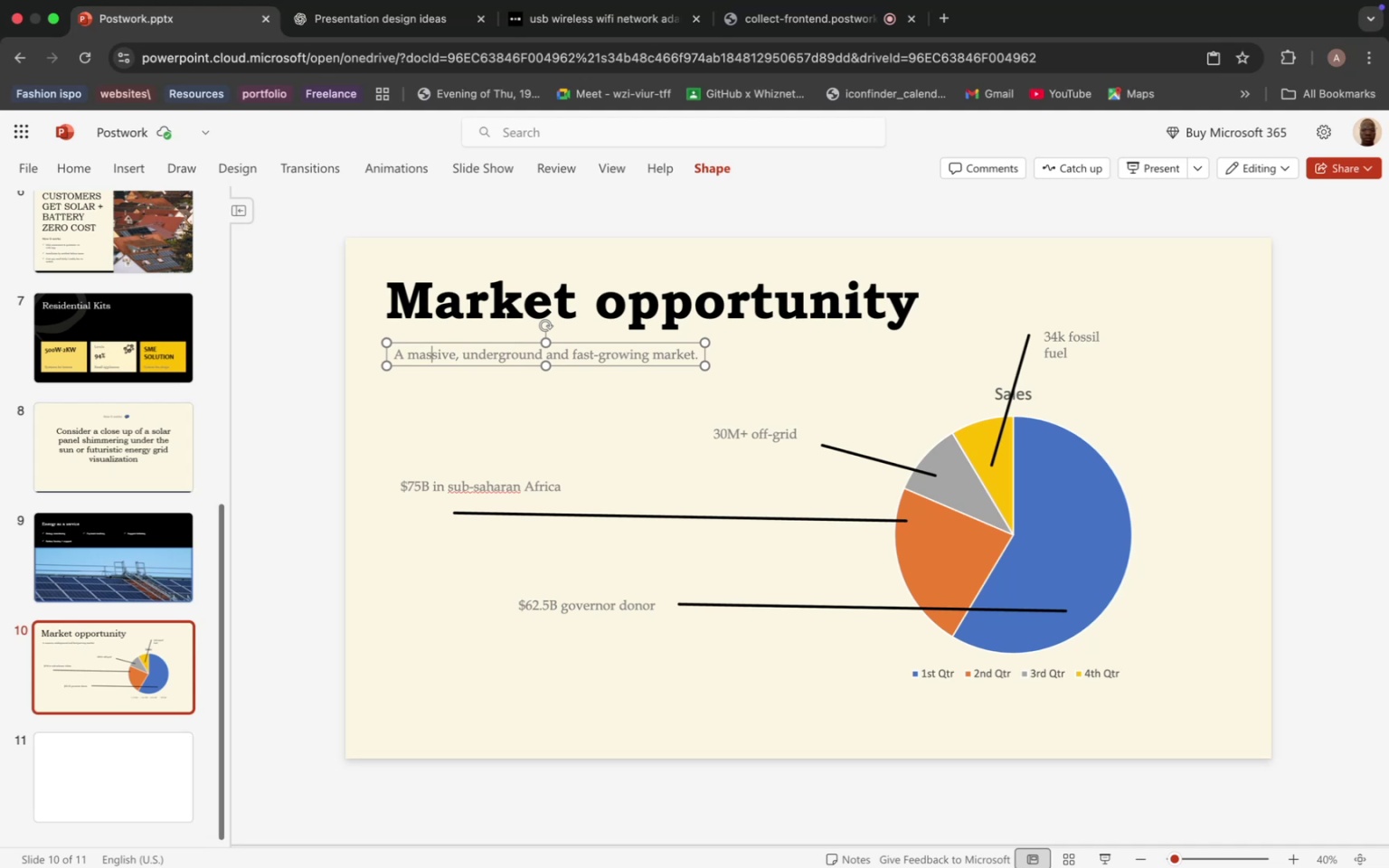 
key(ArrowLeft)
 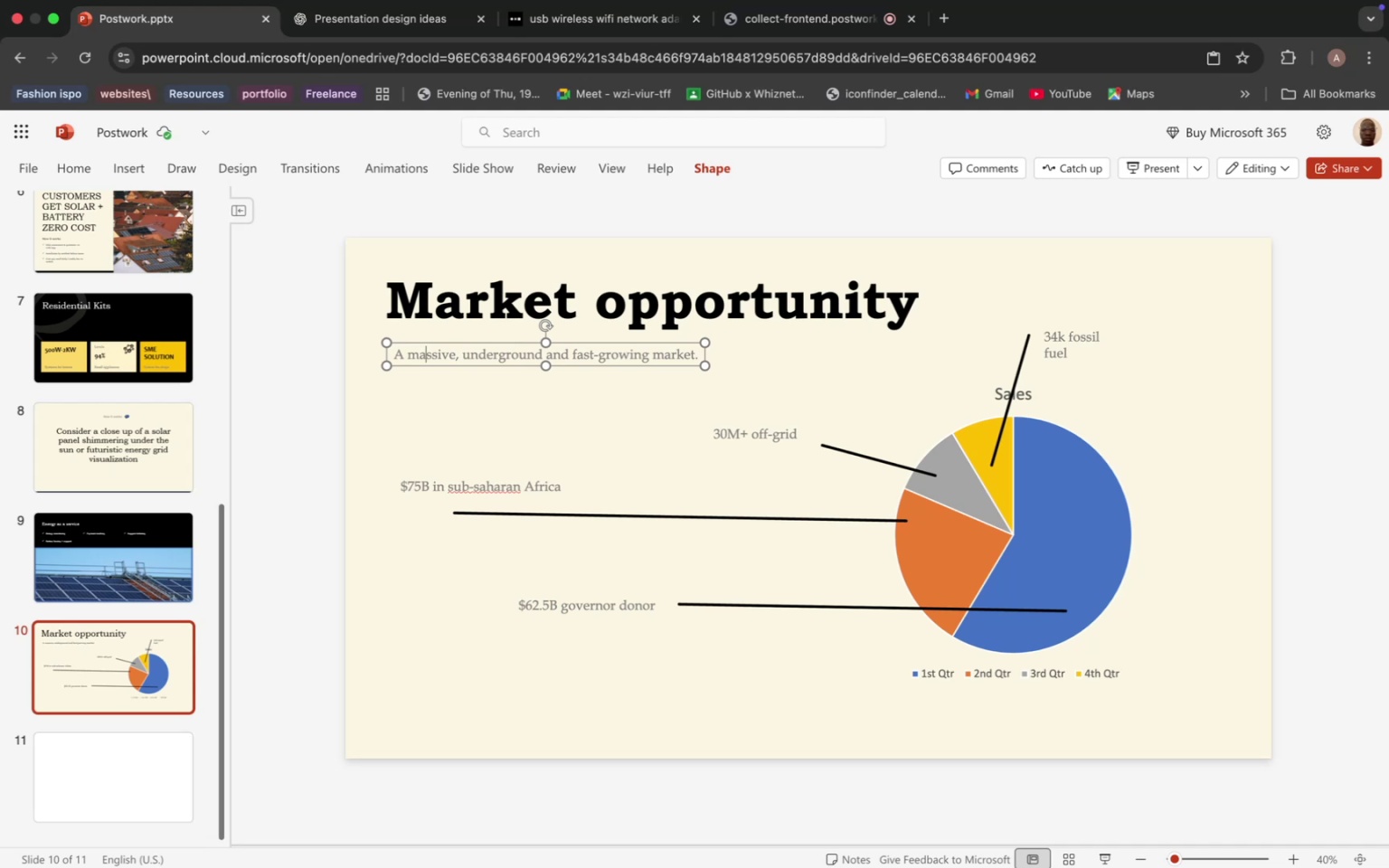 
key(ArrowLeft)
 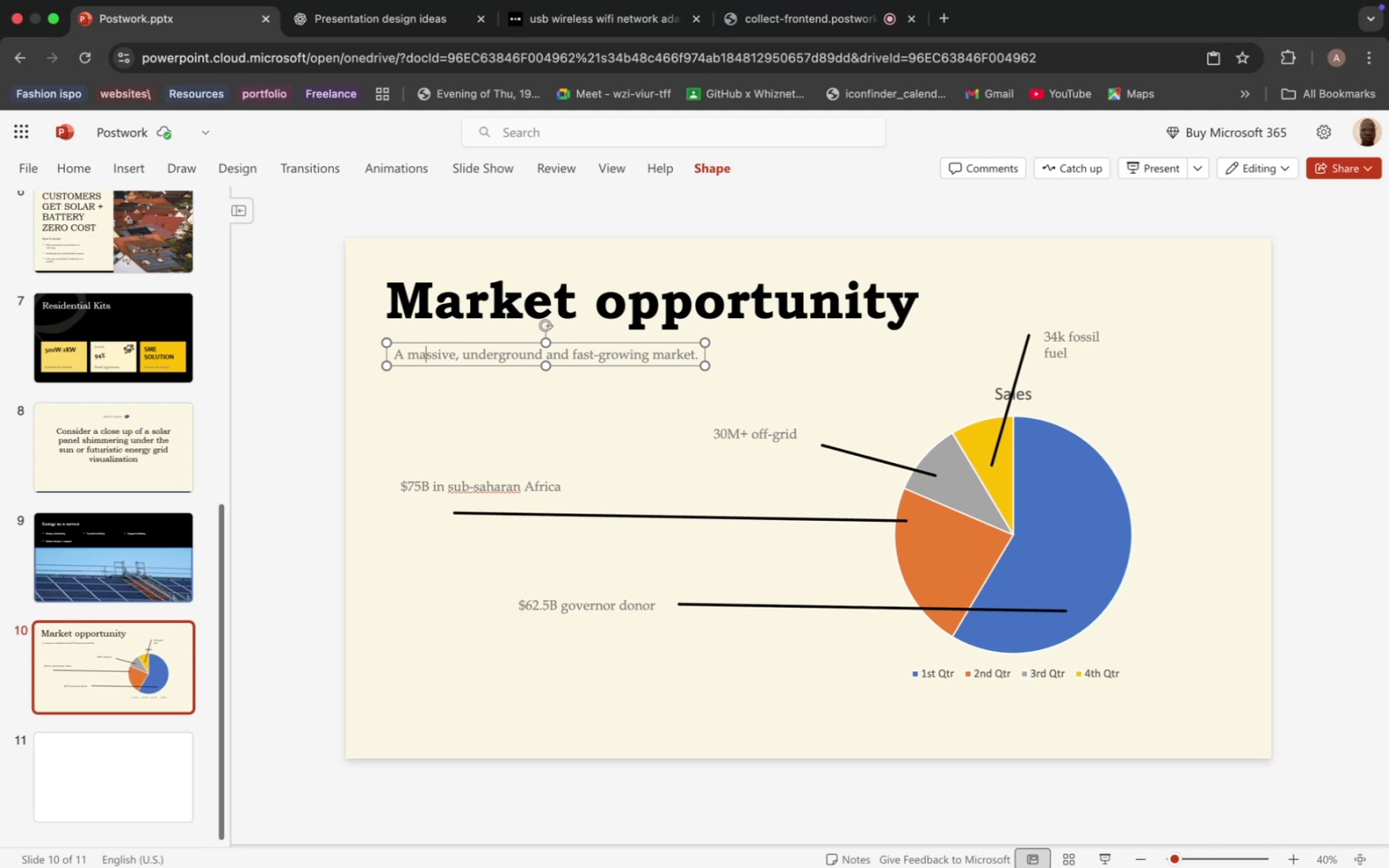 
key(ArrowLeft)
 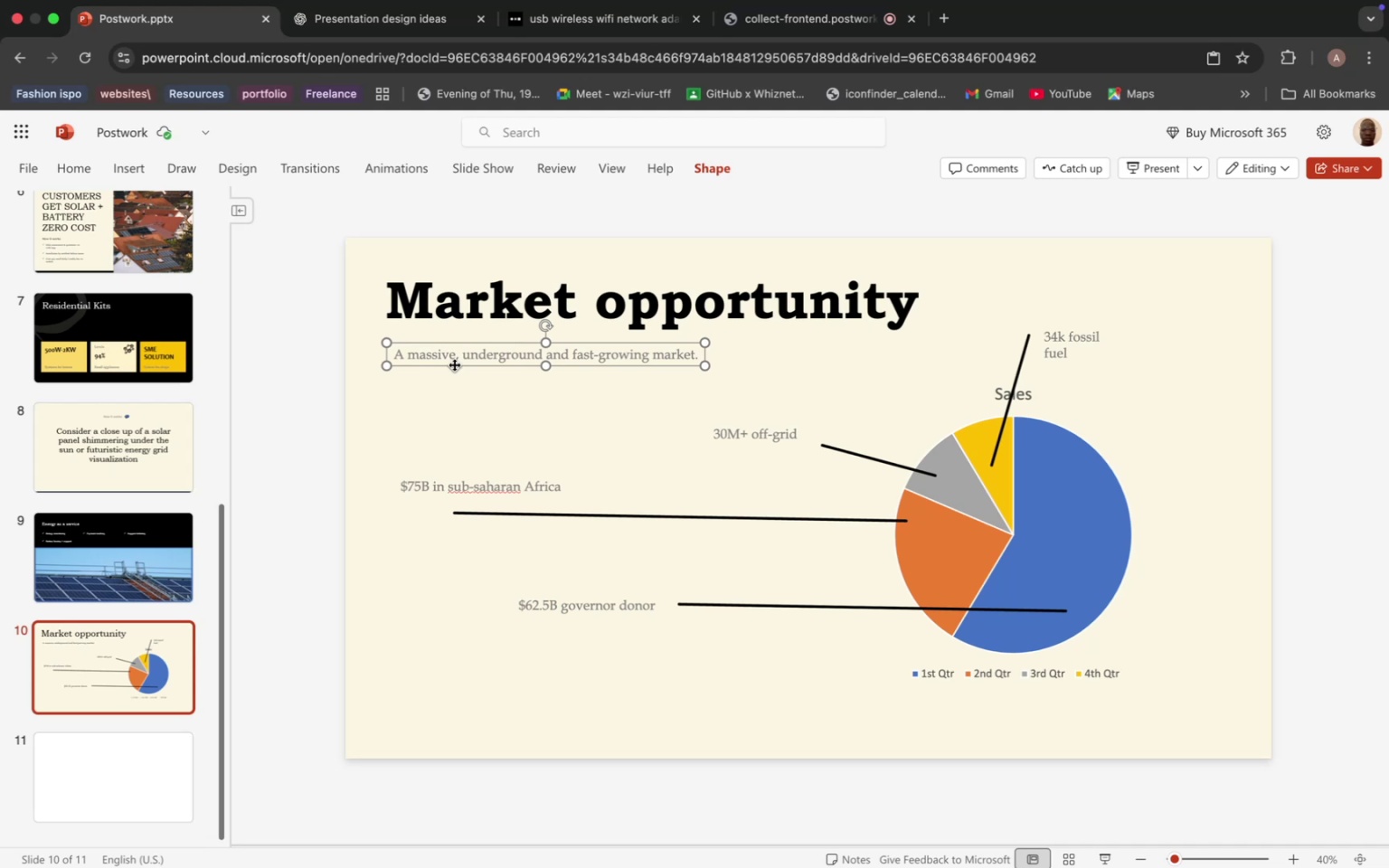 
left_click_drag(start_coordinate=[454, 364], to_coordinate=[449, 365])
 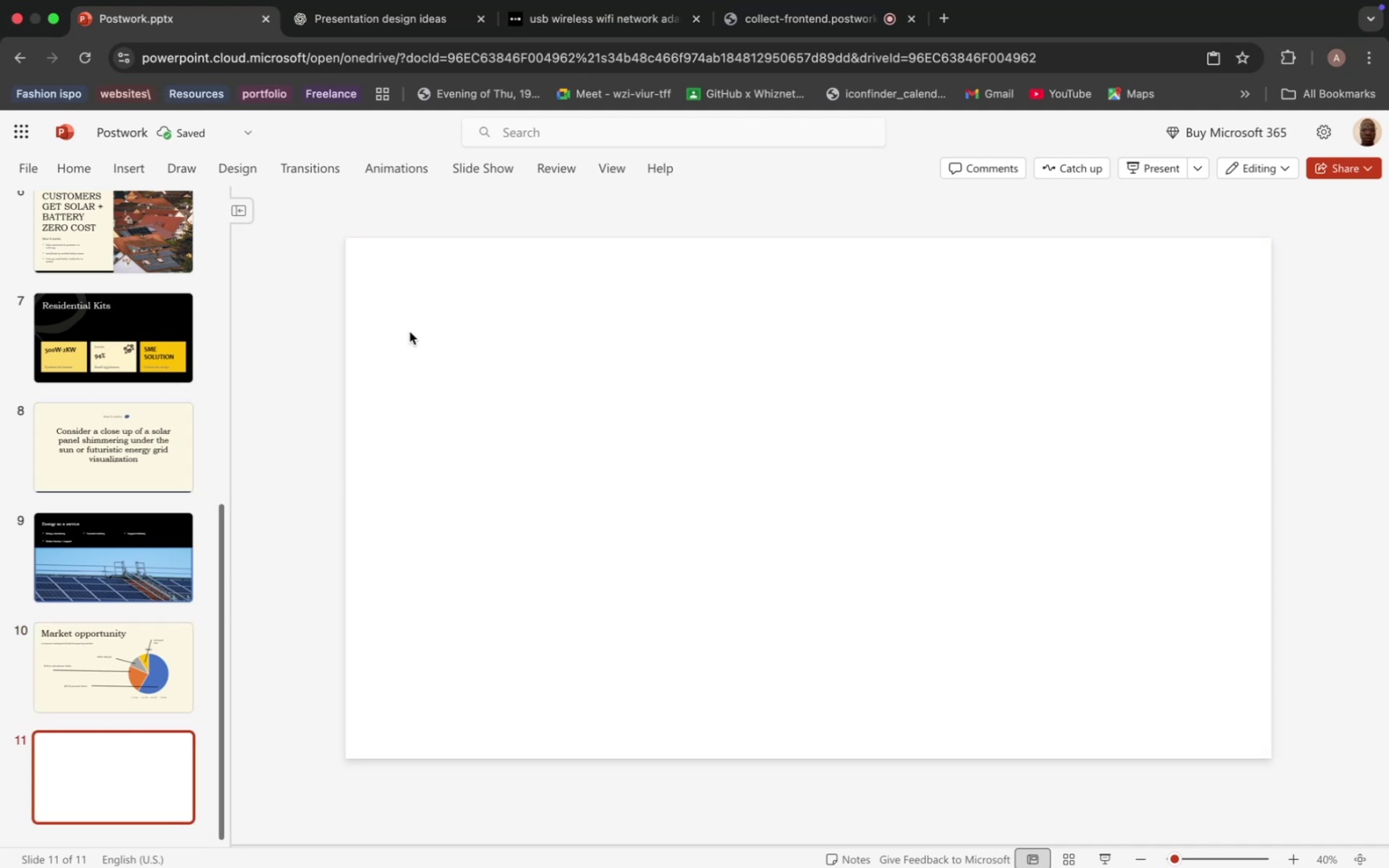 
key(Meta+V)
 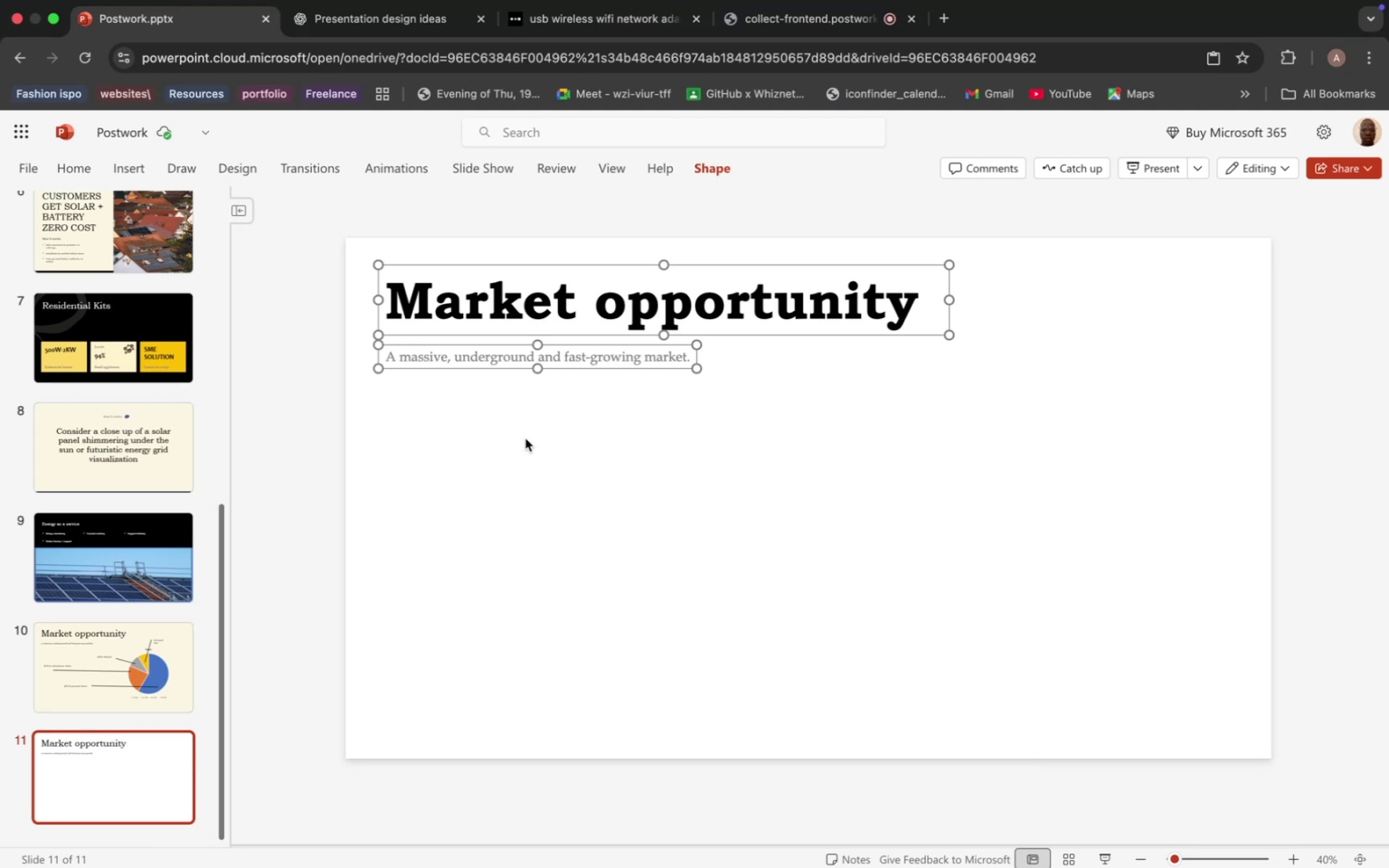 
wait(6.92)
 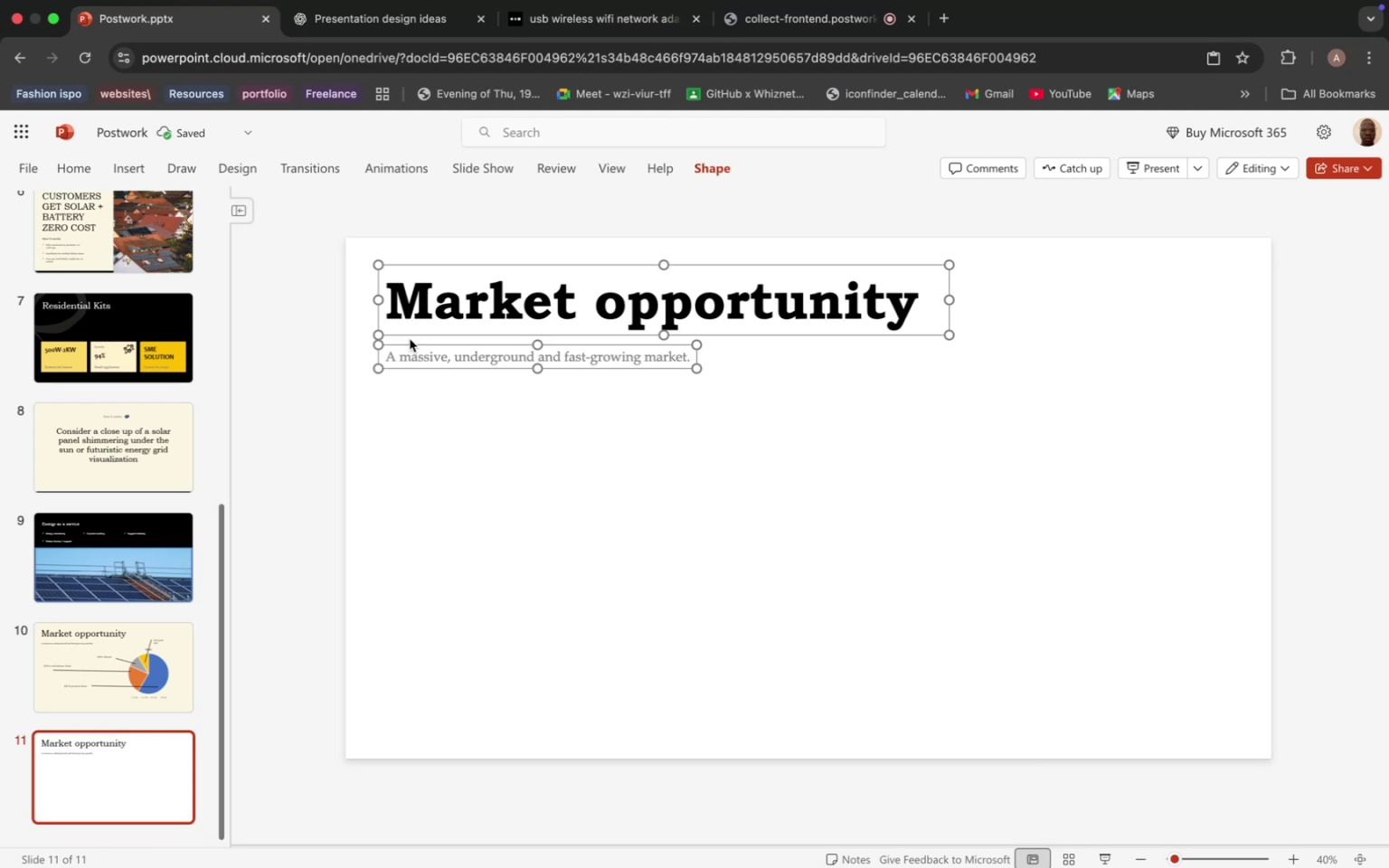 
left_click([551, 442])
 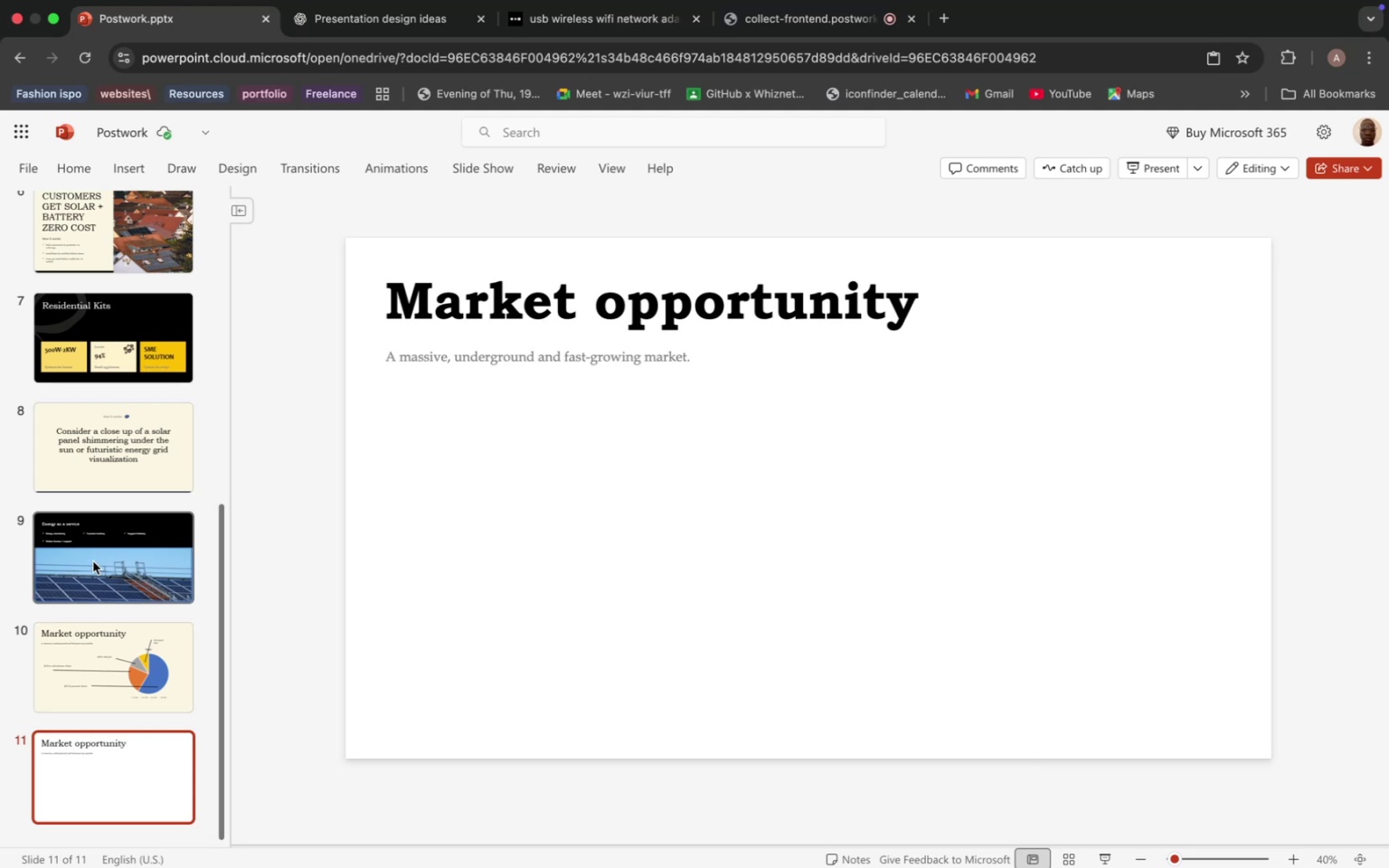 
scroll: coordinate [97, 557], scroll_direction: down, amount: 12.0
 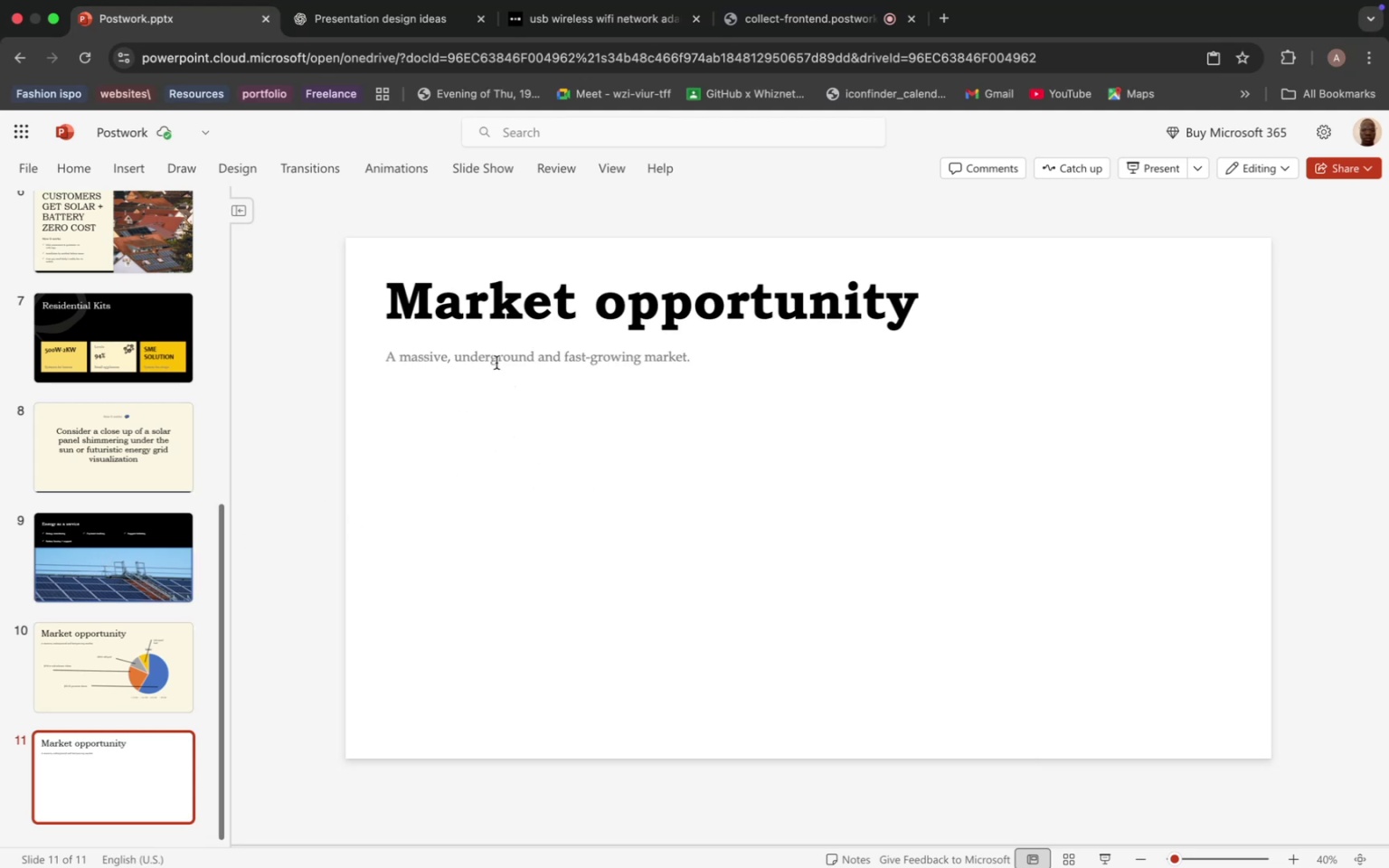 
left_click([497, 363])
 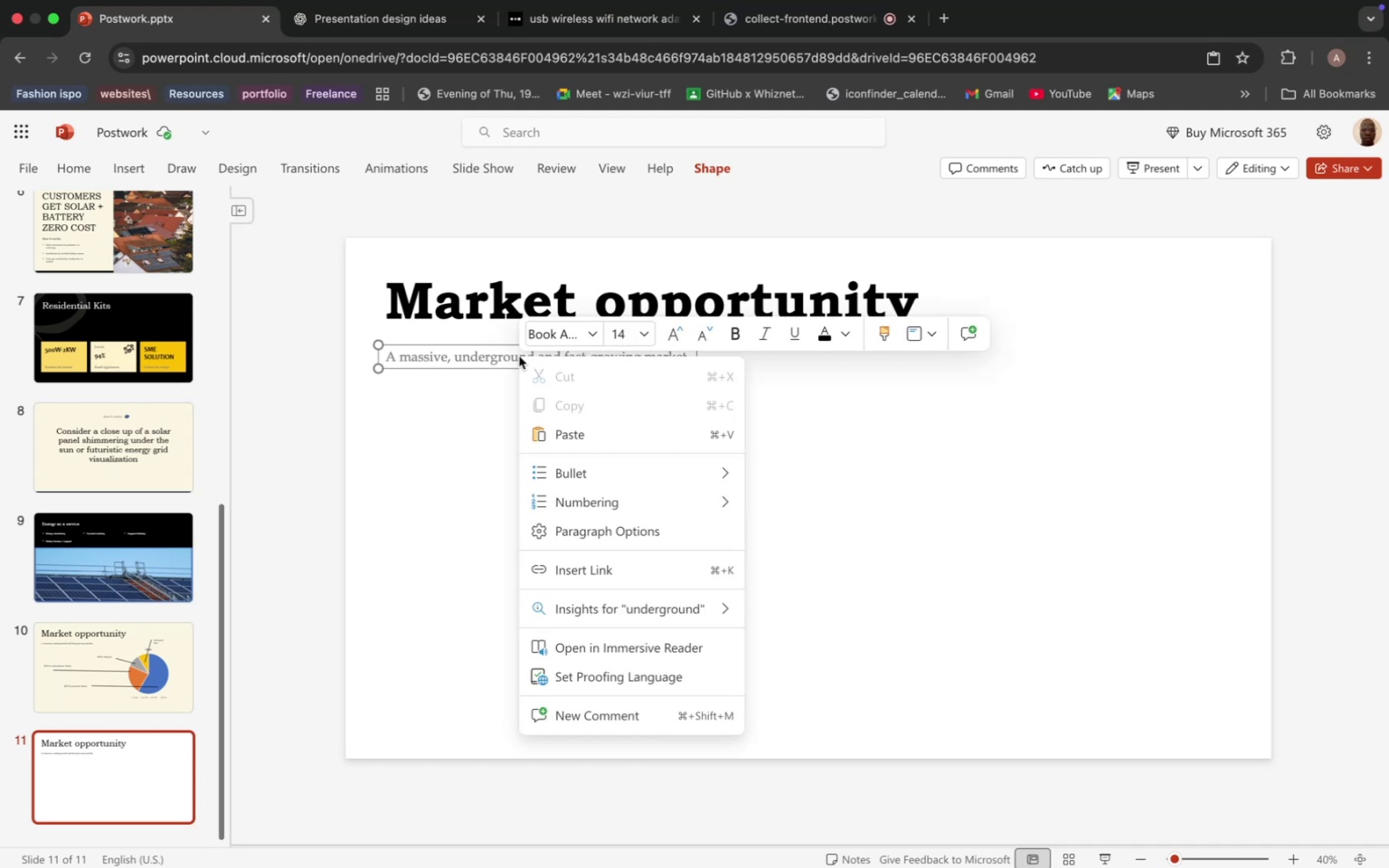 
right_click([519, 356])
 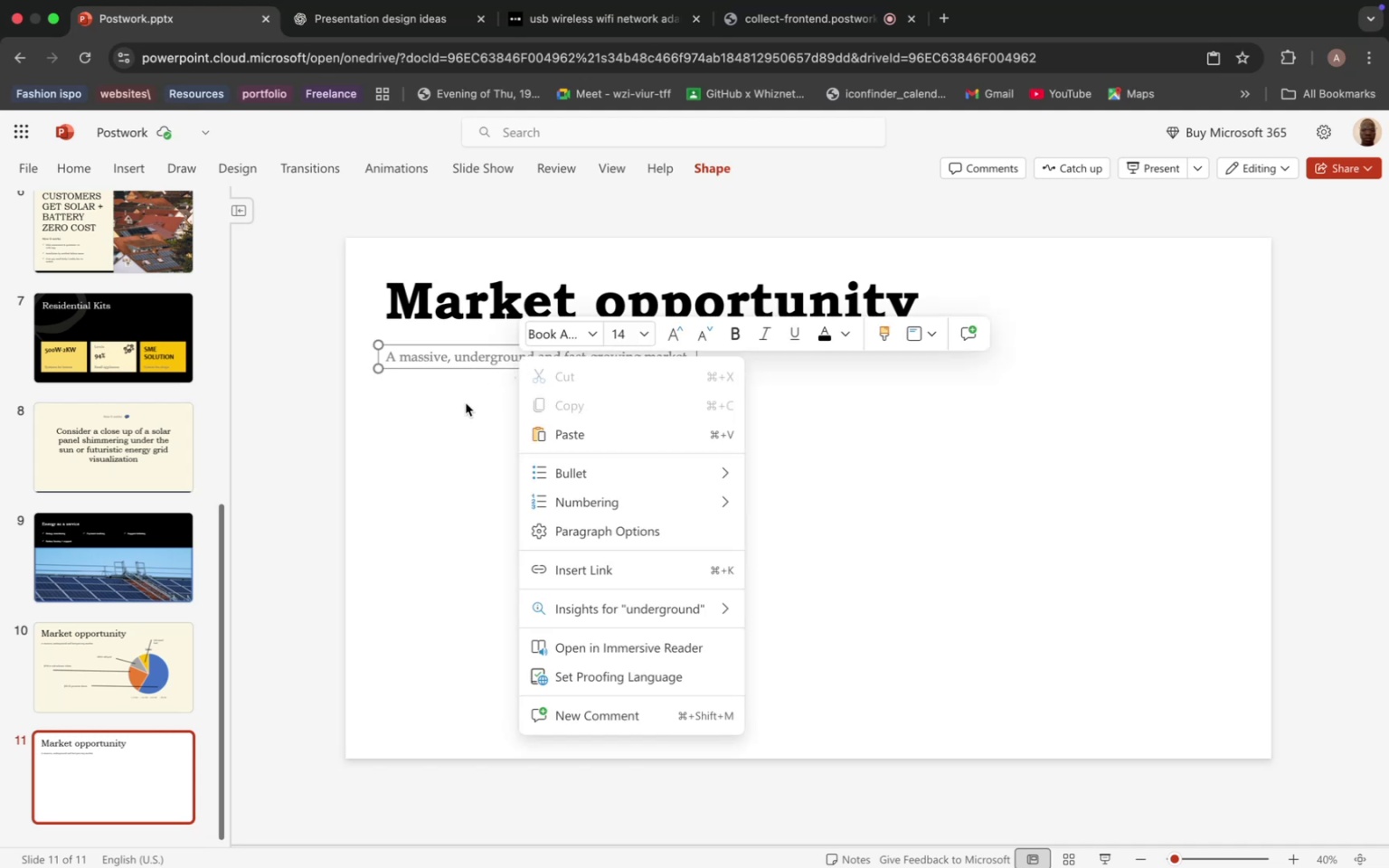 
left_click([466, 403])
 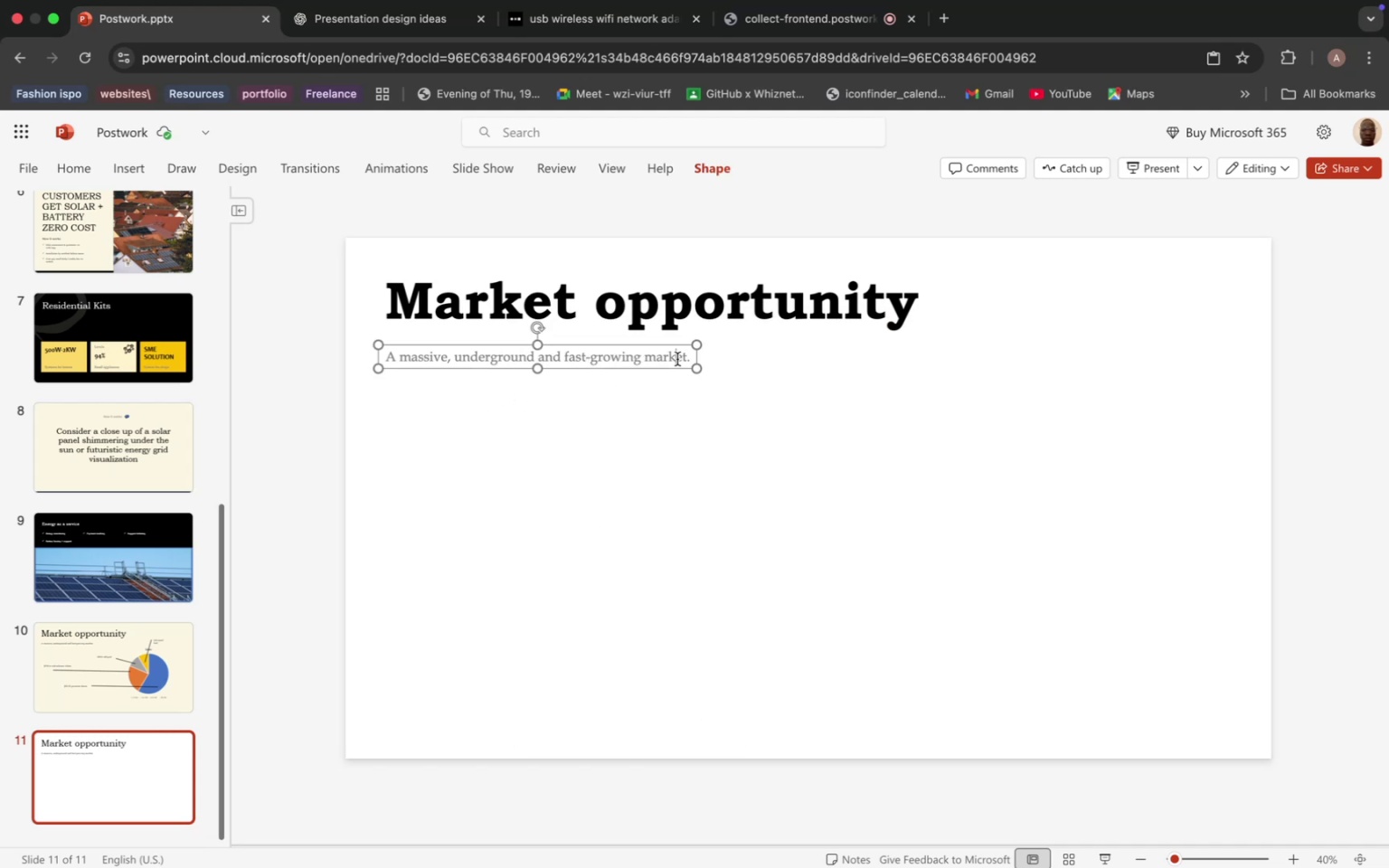 
left_click([677, 359])
 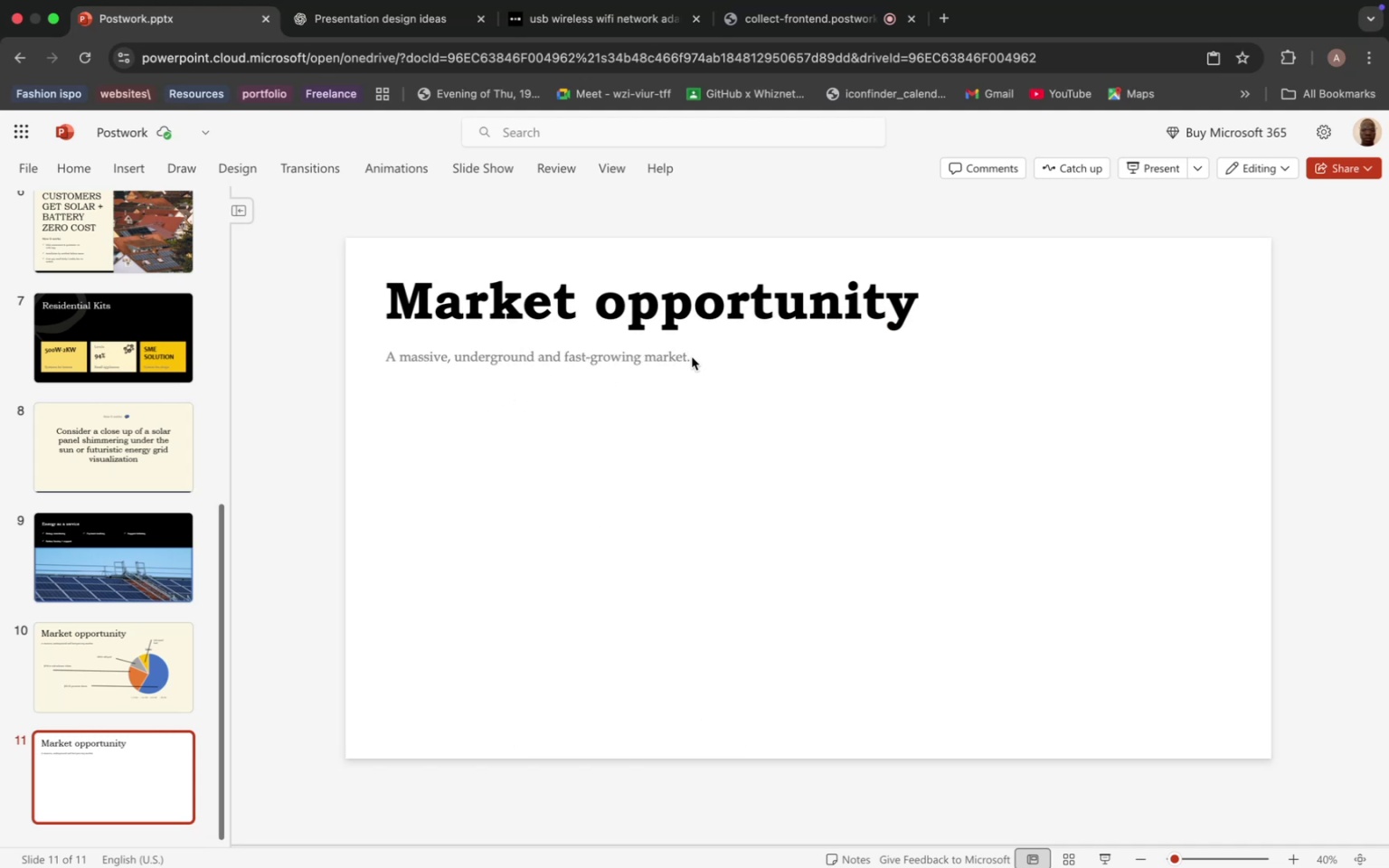 
left_click_drag(start_coordinate=[692, 357], to_coordinate=[402, 353])
 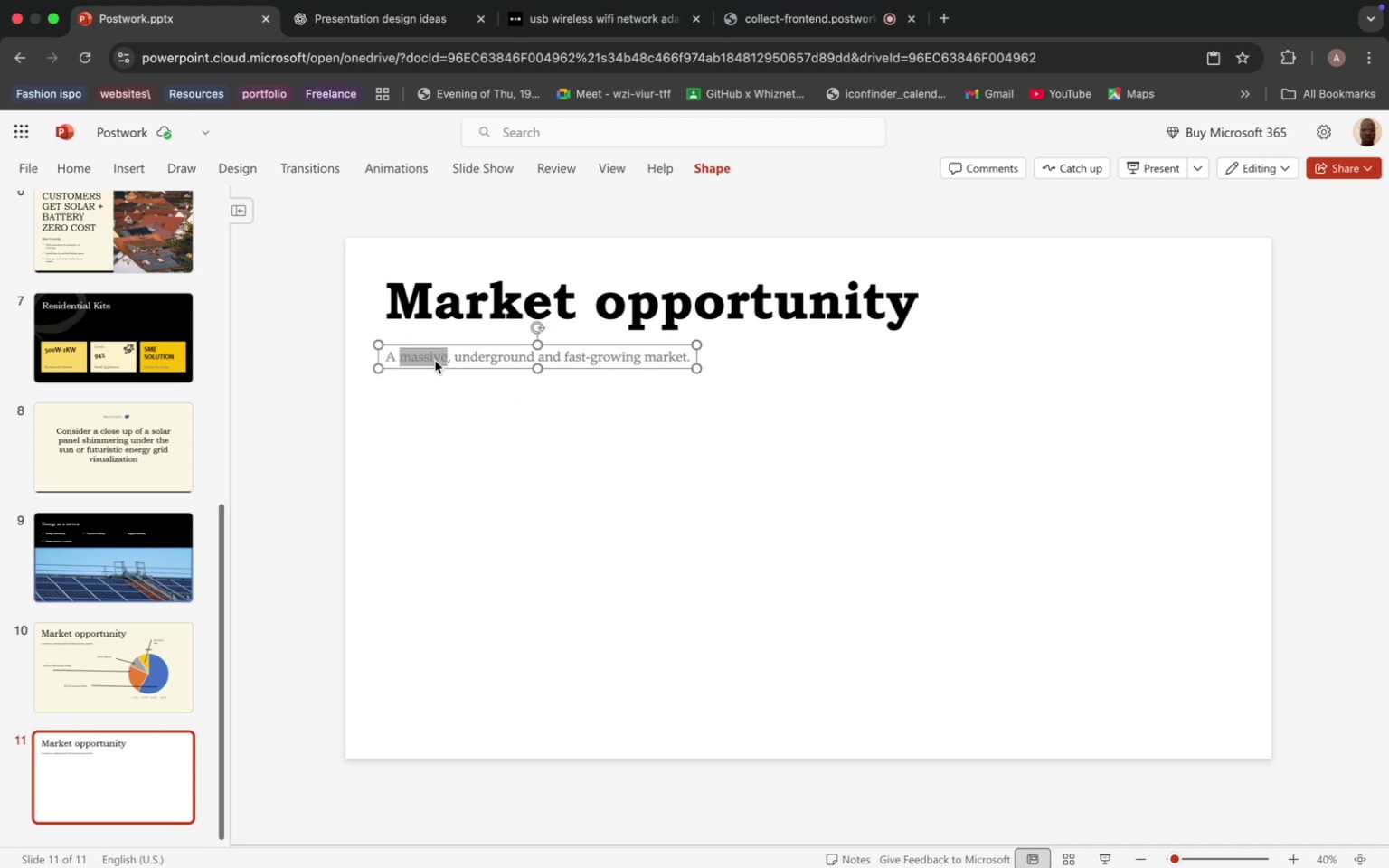 
double_click([435, 361])
 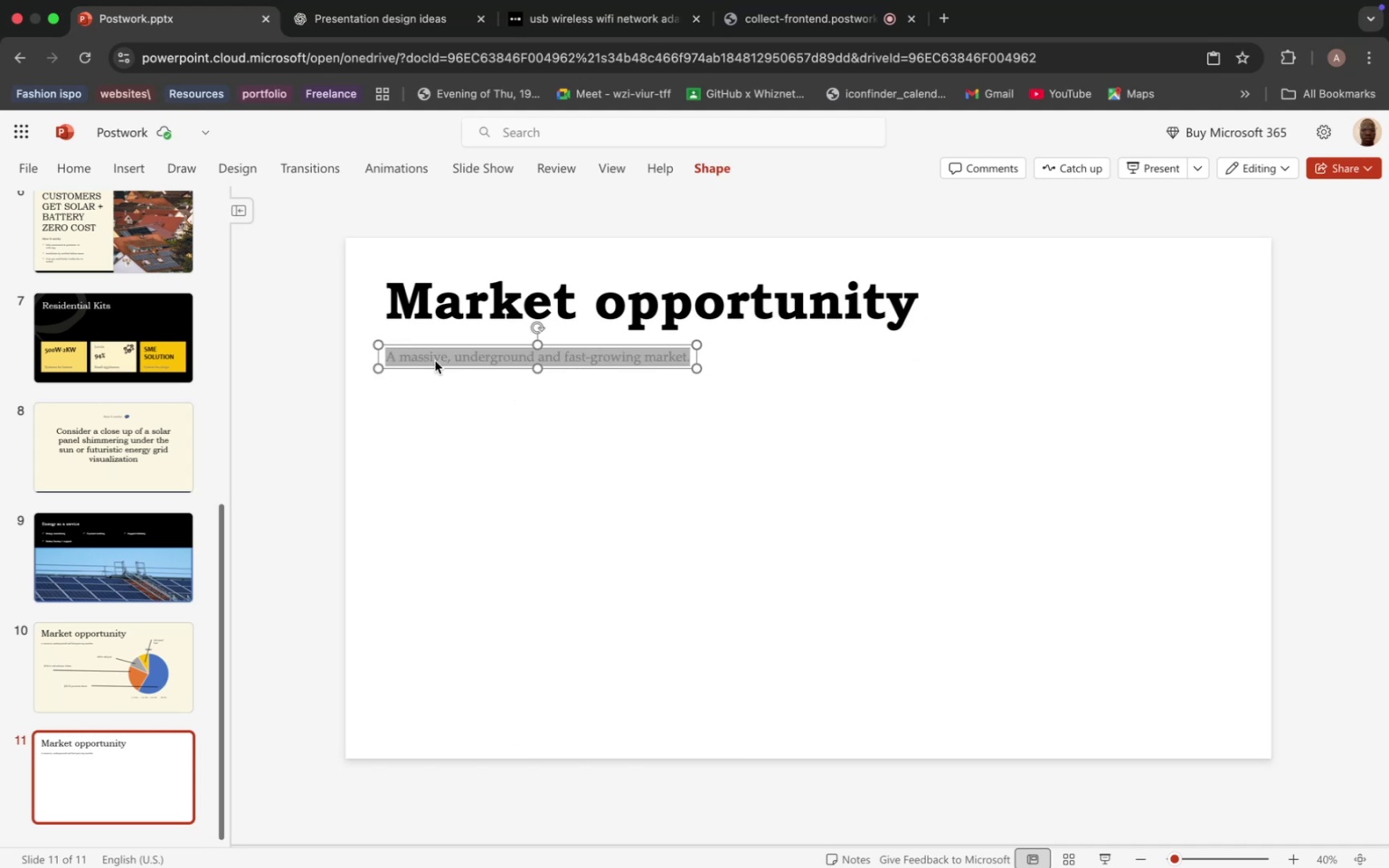 
triple_click([435, 361])
 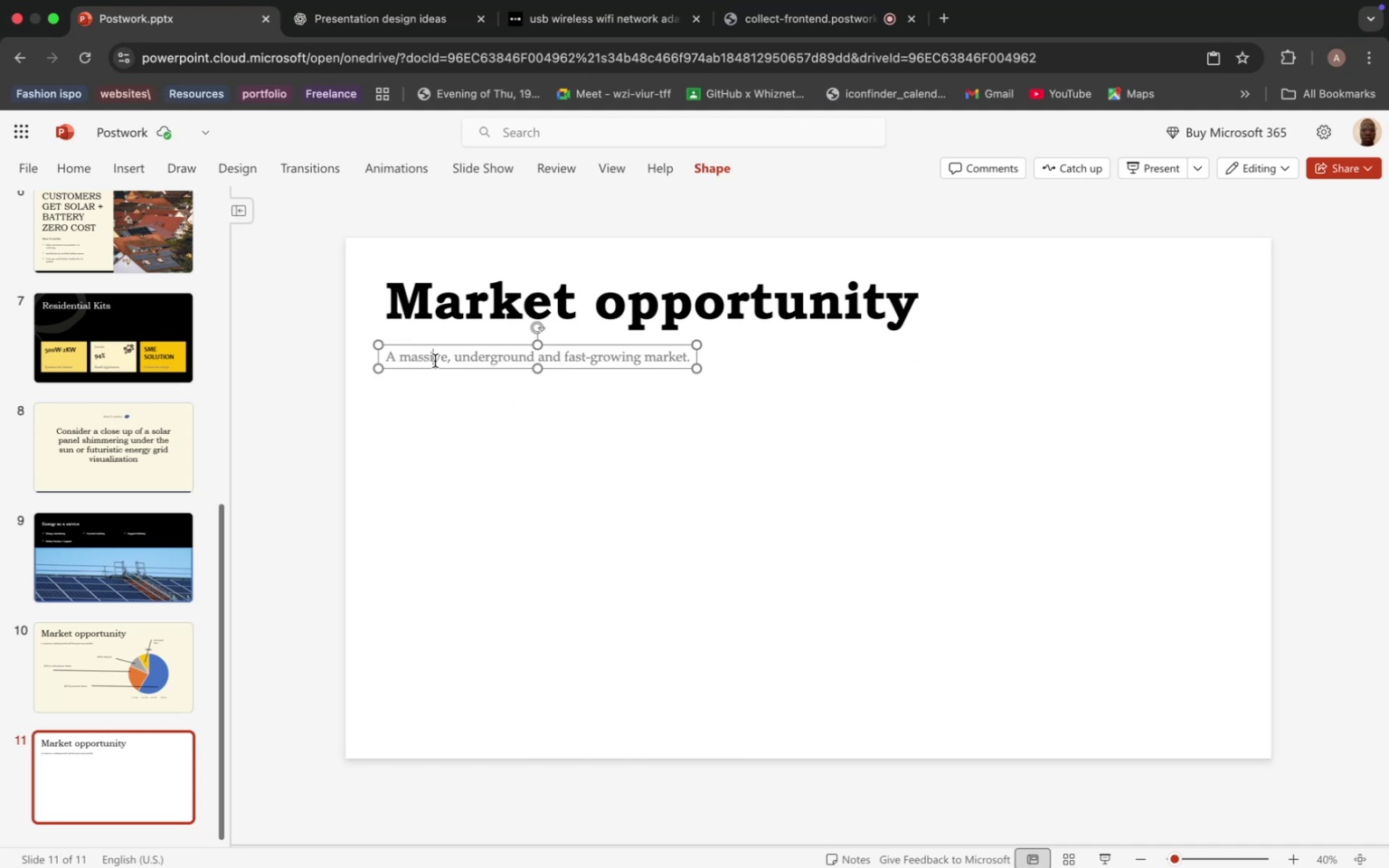 
triple_click([435, 361])
 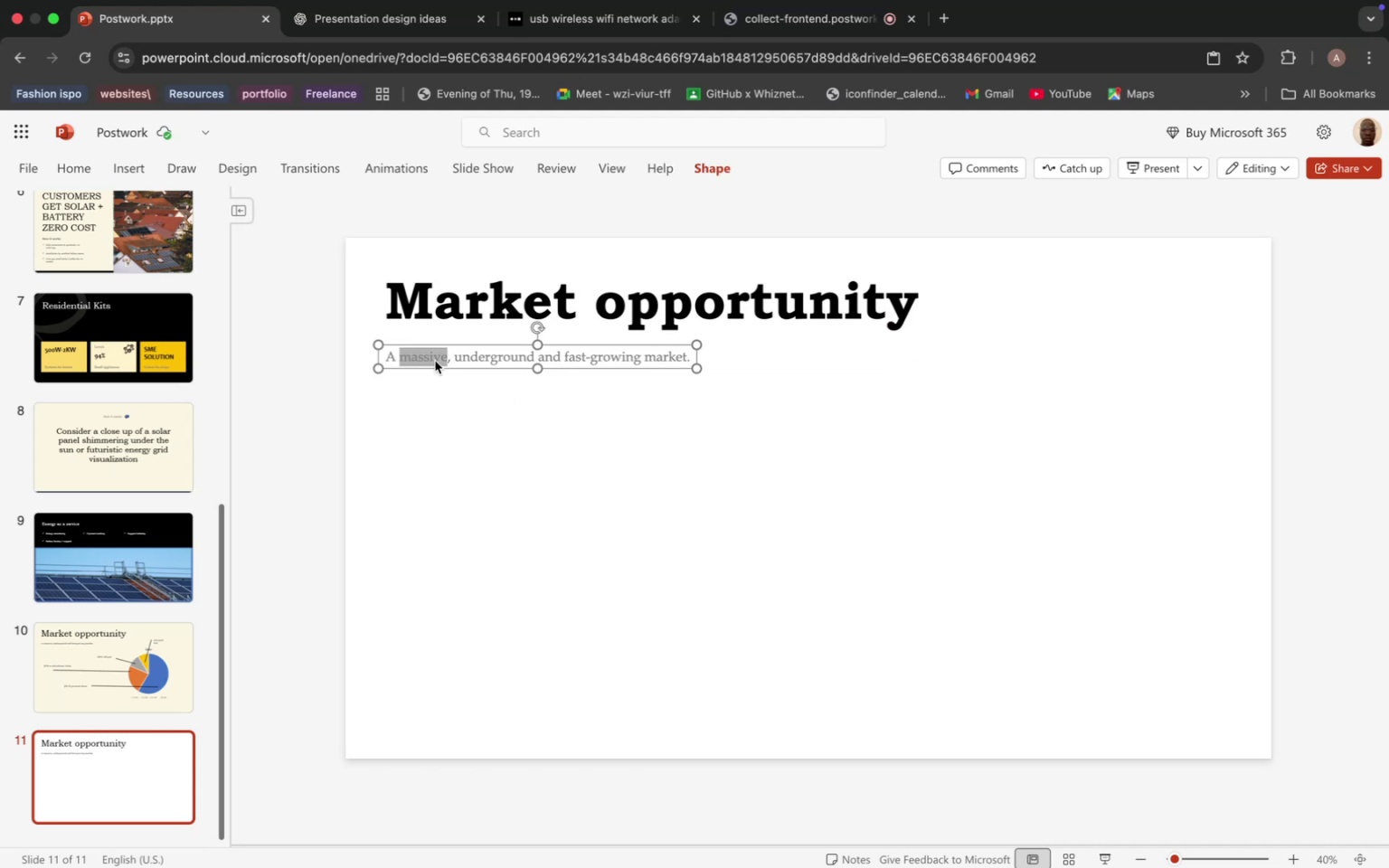 
double_click([435, 361])
 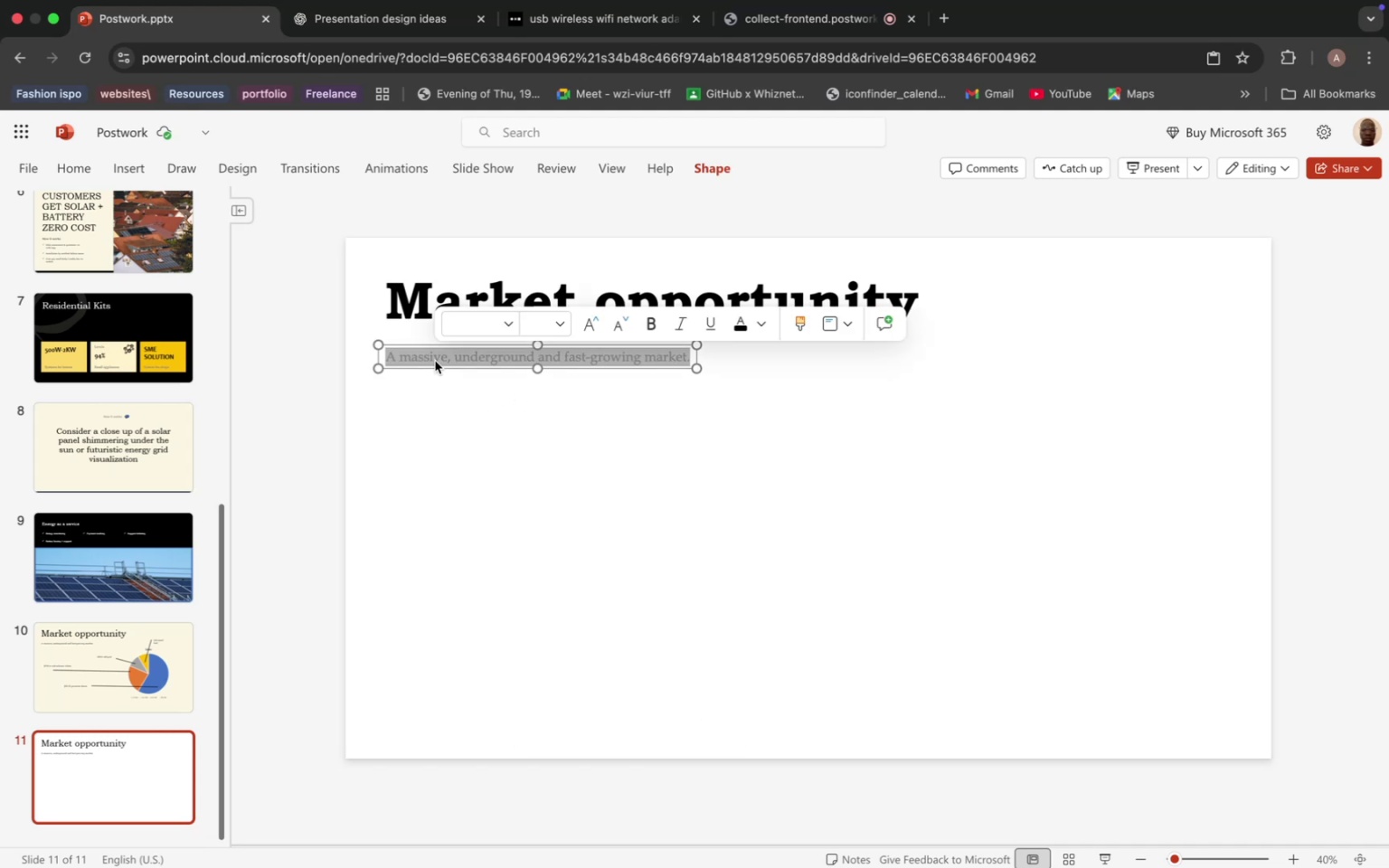 
triple_click([435, 361])
 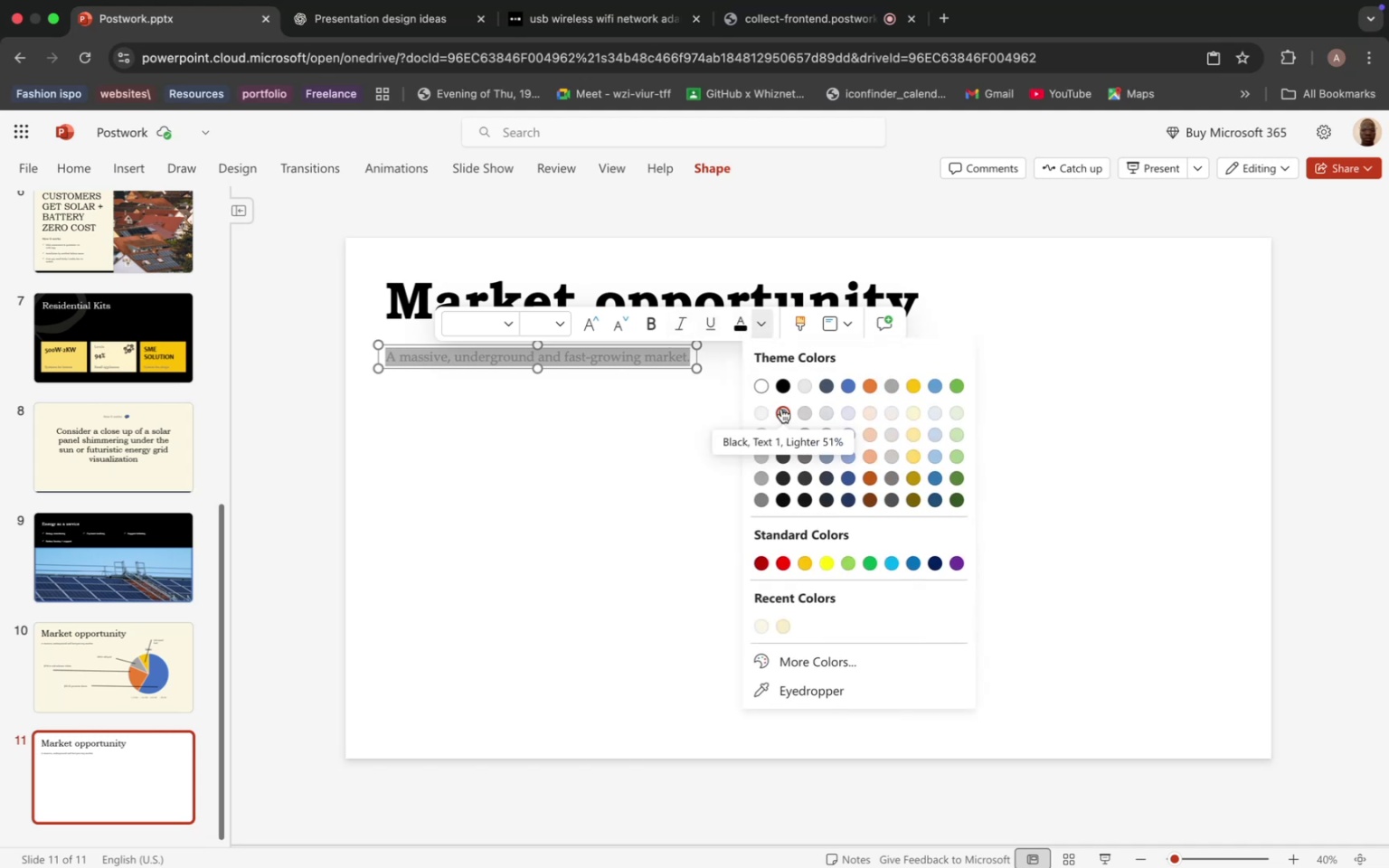 
left_click([764, 390])
 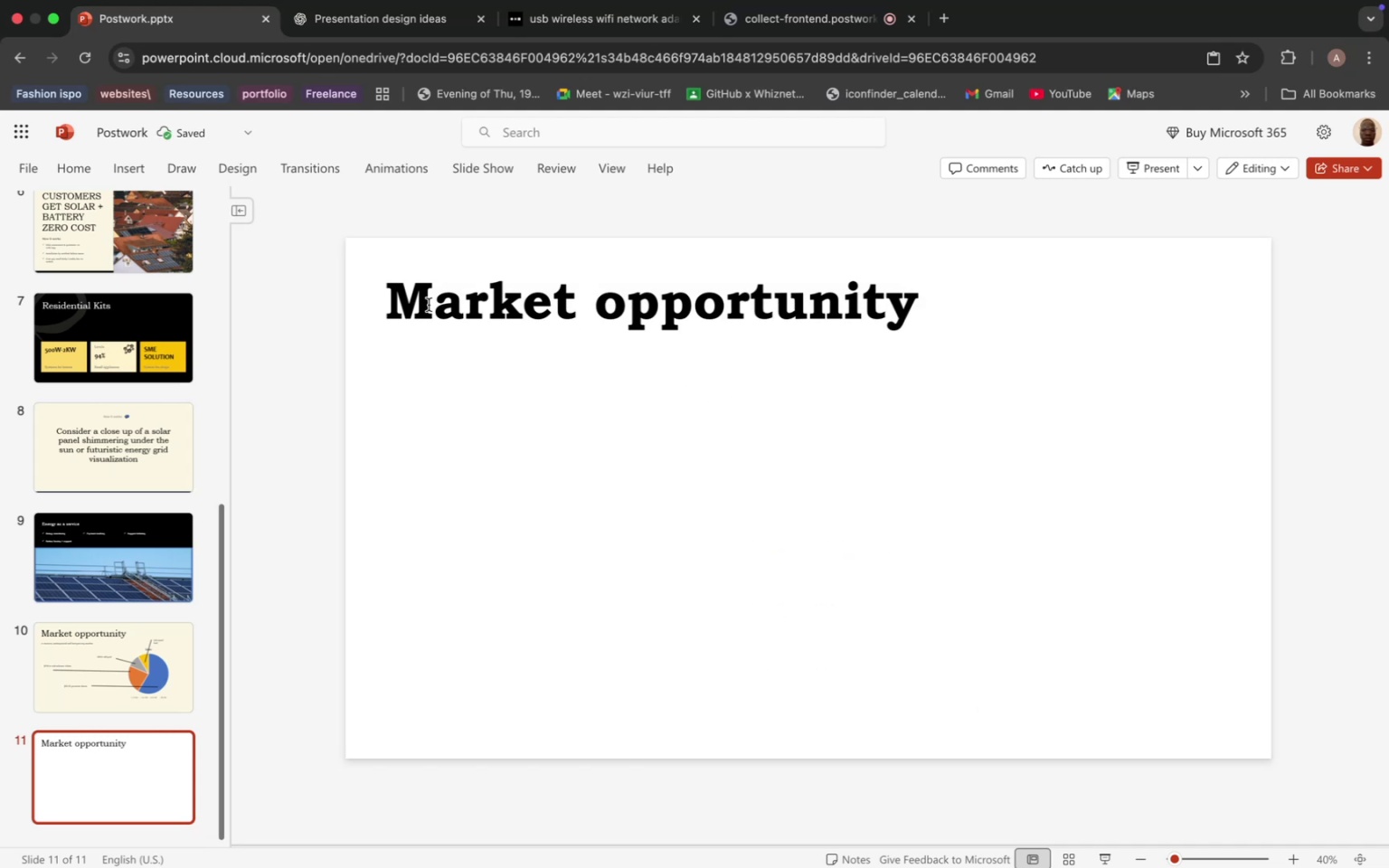 
left_click([423, 305])
 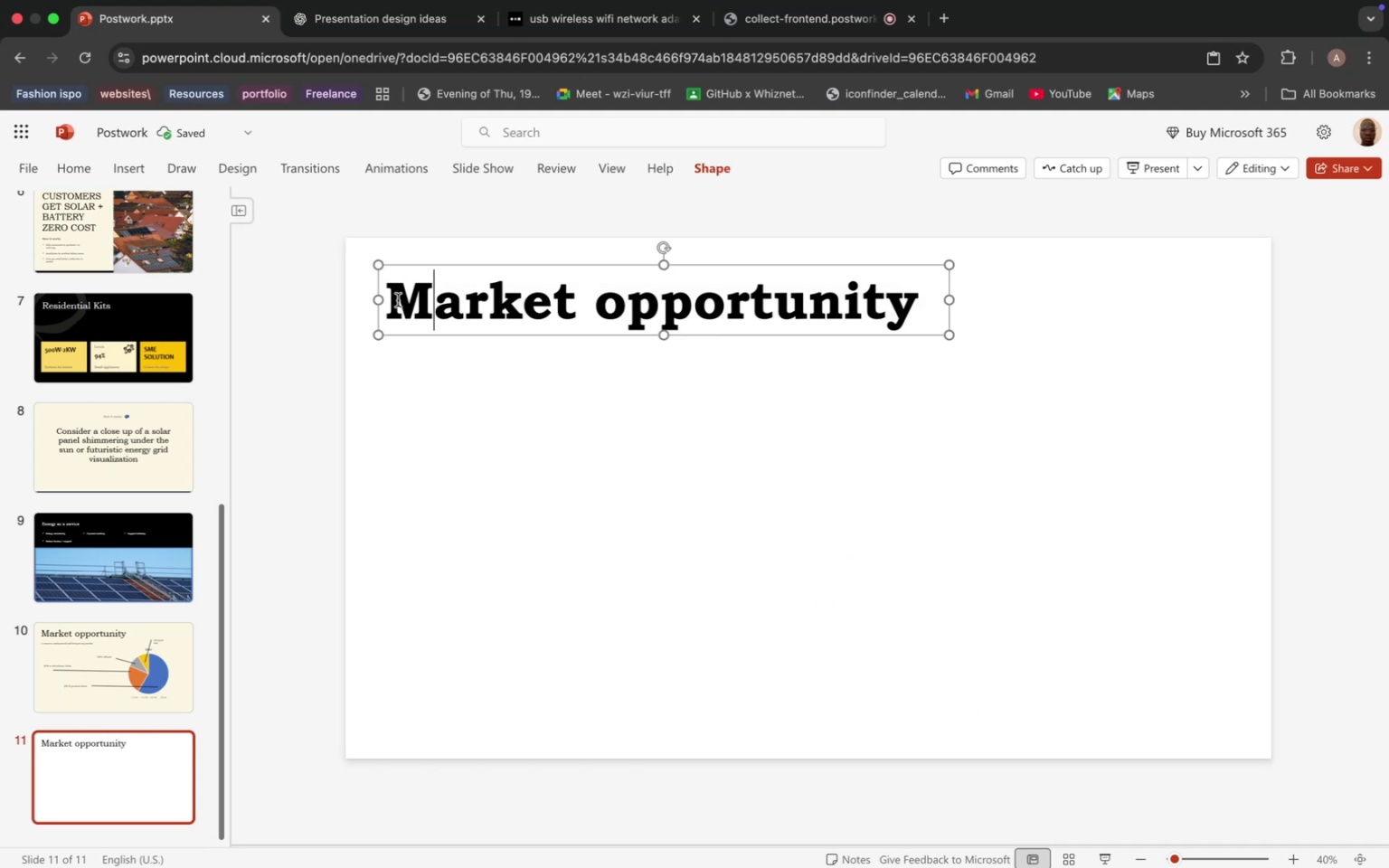 
left_click_drag(start_coordinate=[398, 300], to_coordinate=[909, 315])
 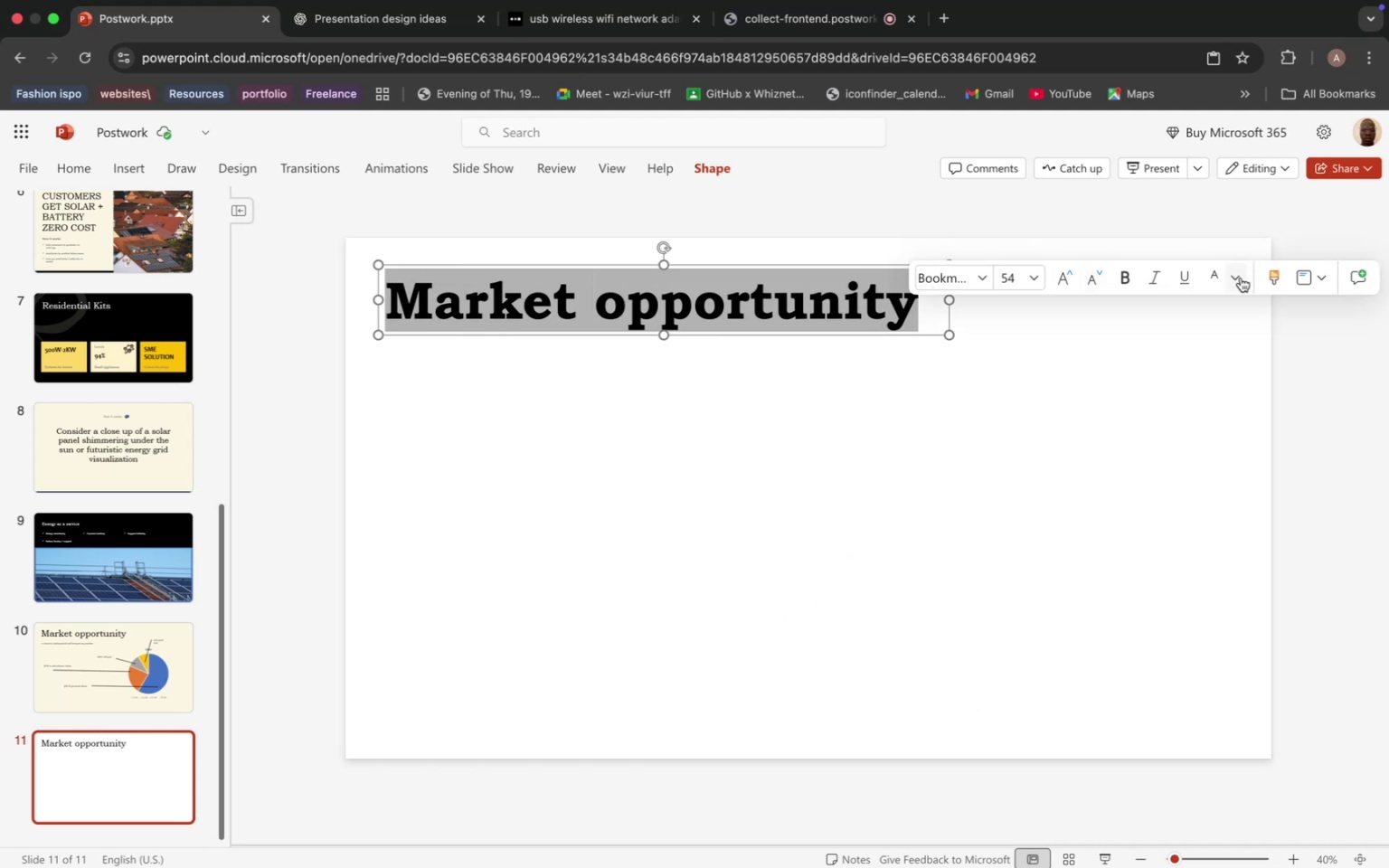 
left_click([1238, 278])
 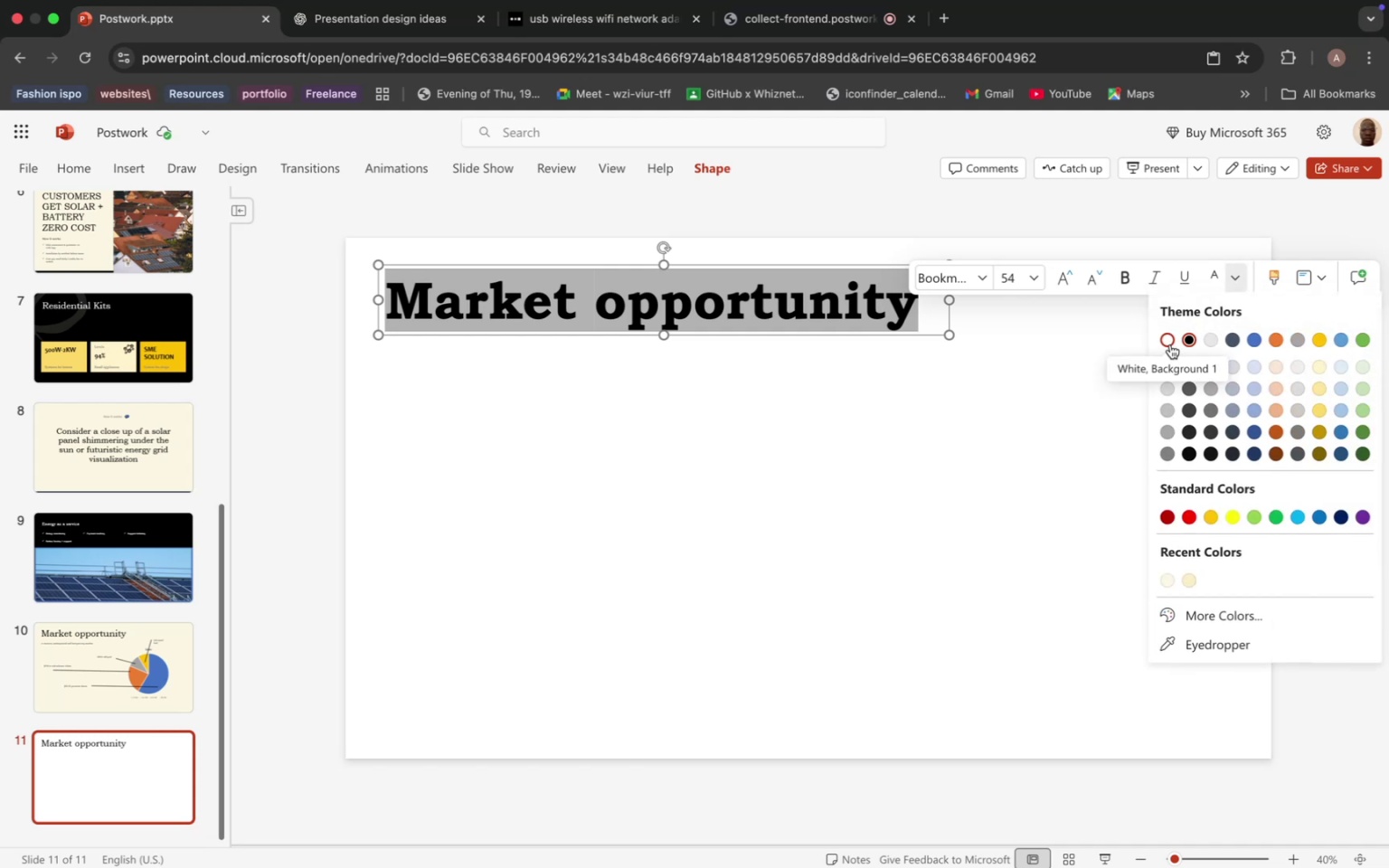 
left_click([1170, 344])
 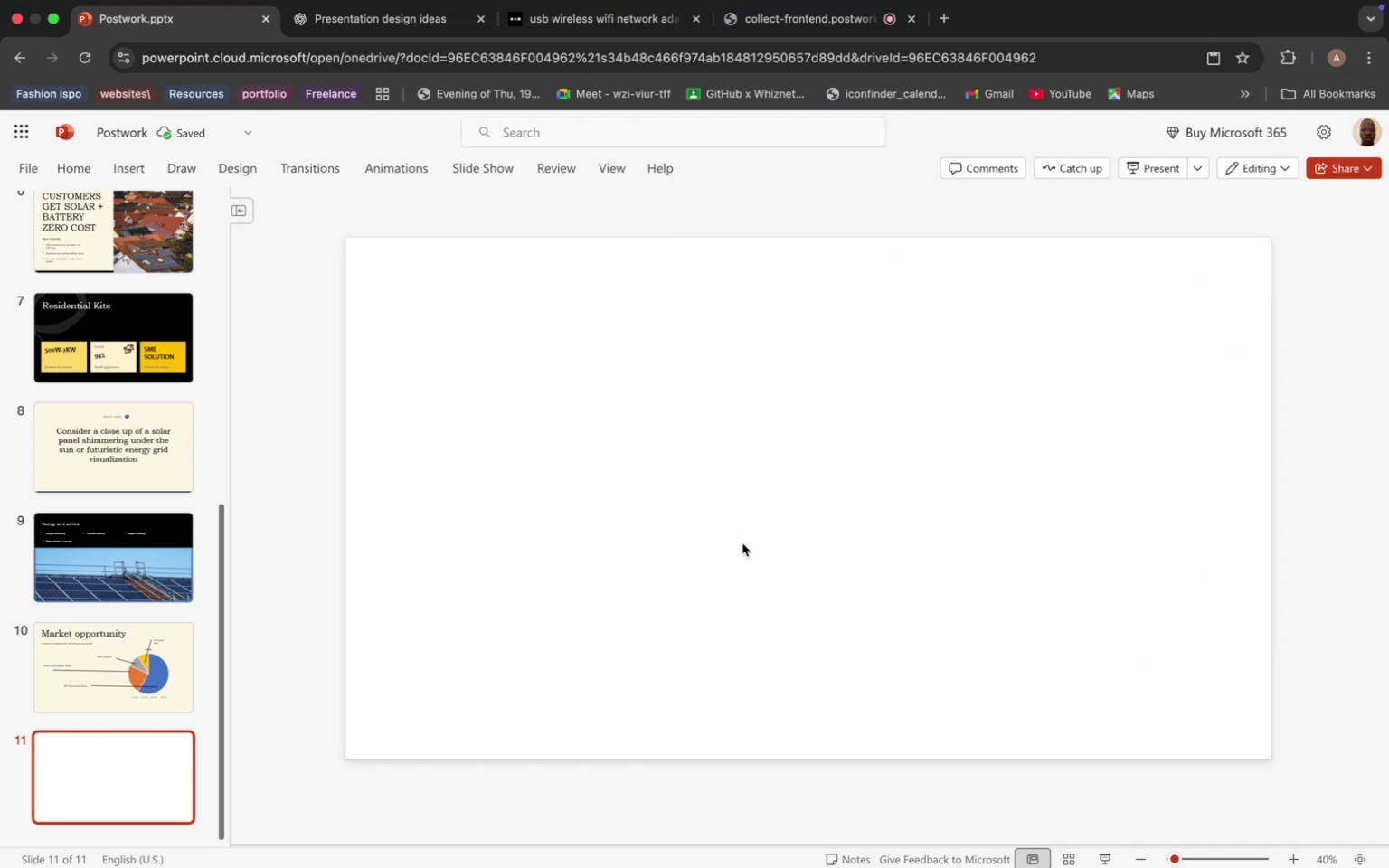 
mouse_move([813, 561])
 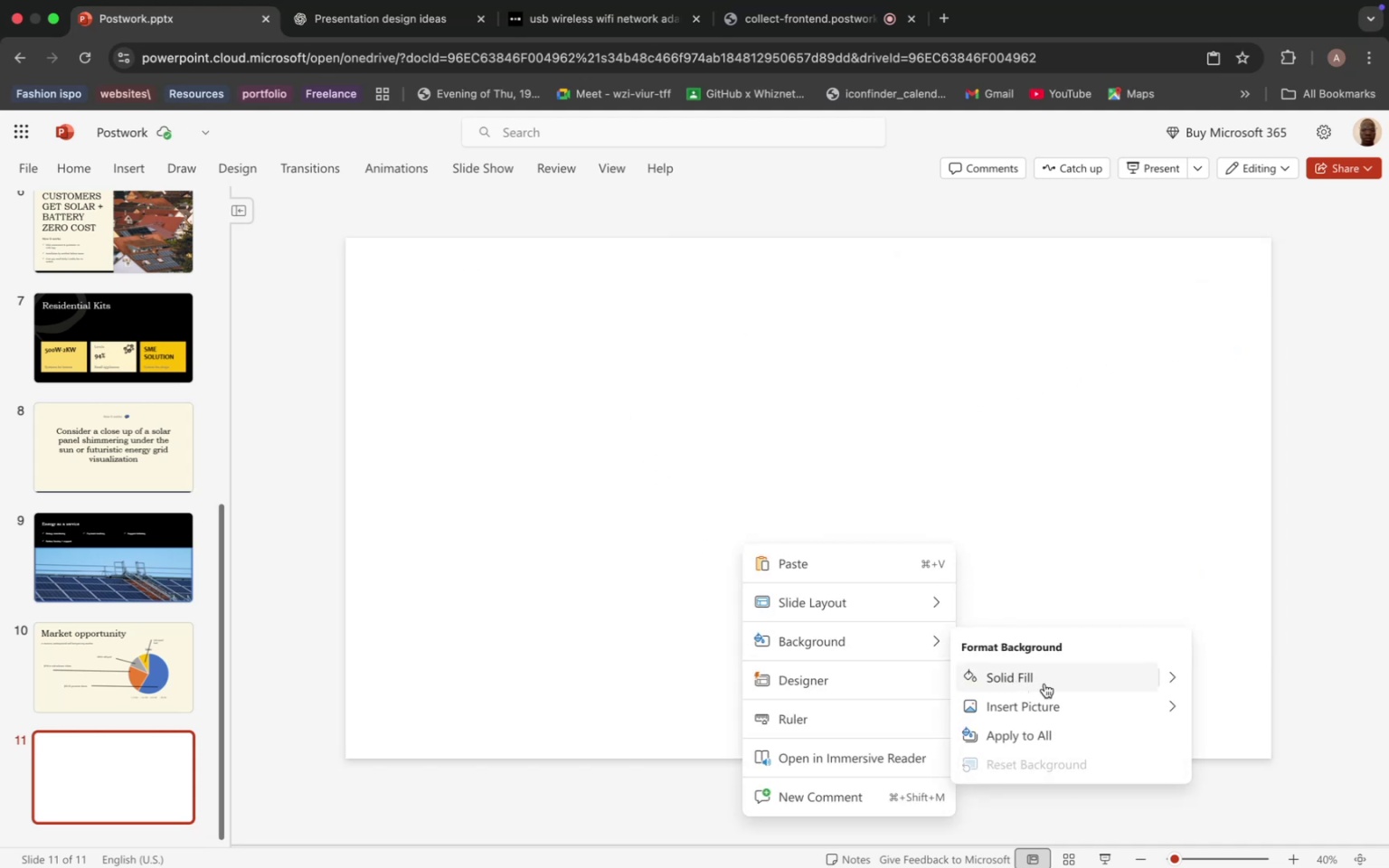 
left_click([1044, 684])
 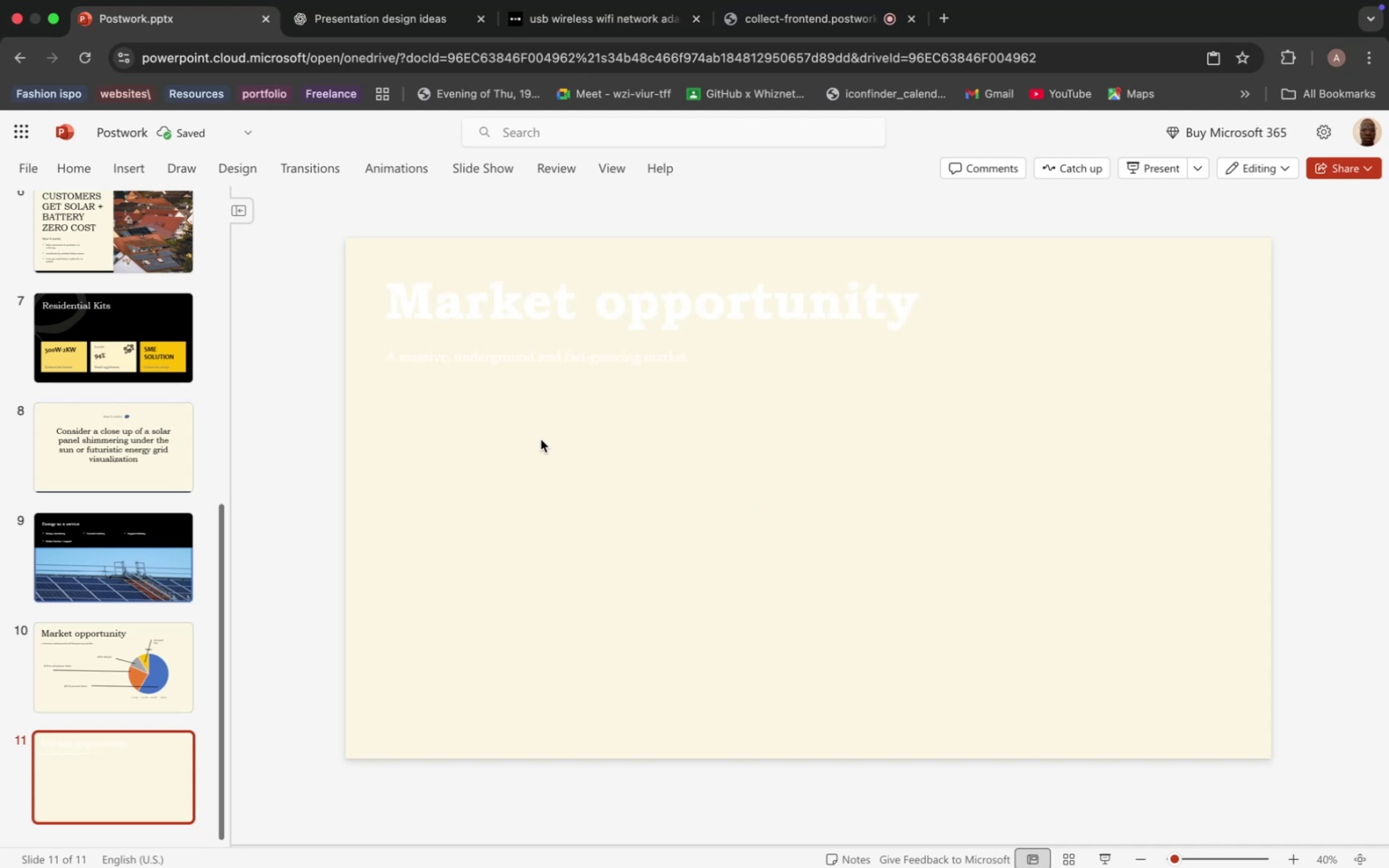 
right_click([551, 463])
 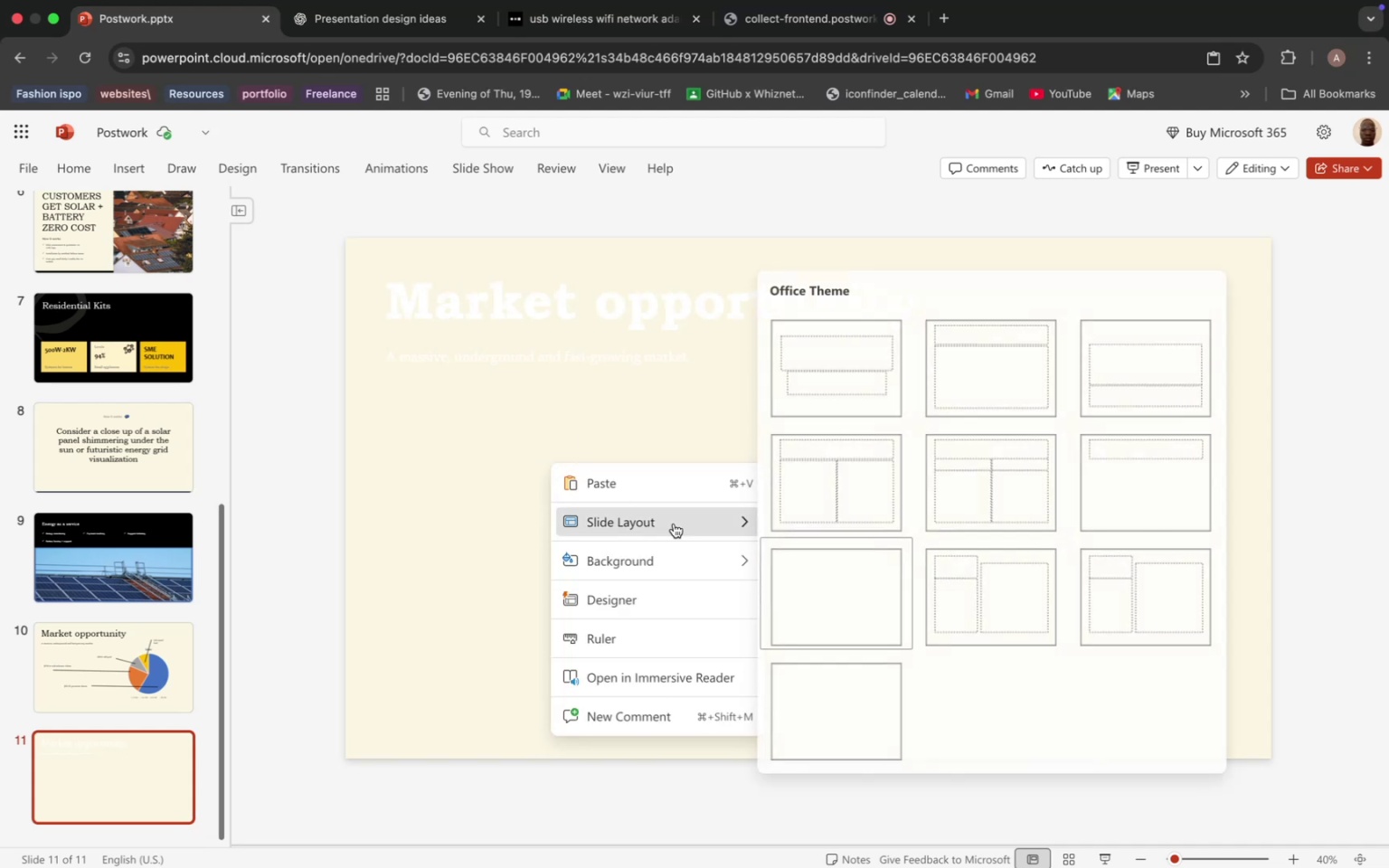 
left_click([674, 524])
 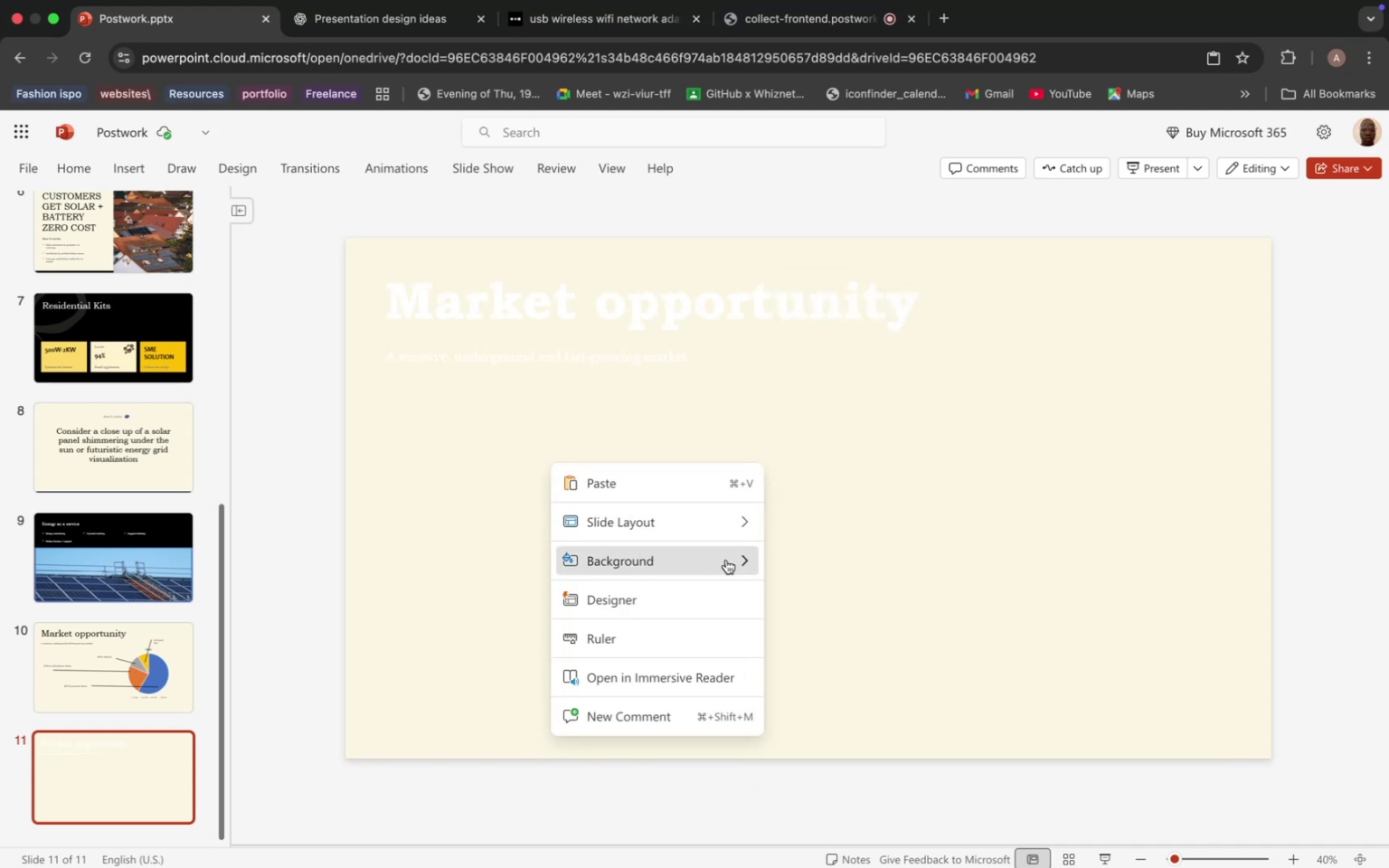 
left_click([726, 560])
 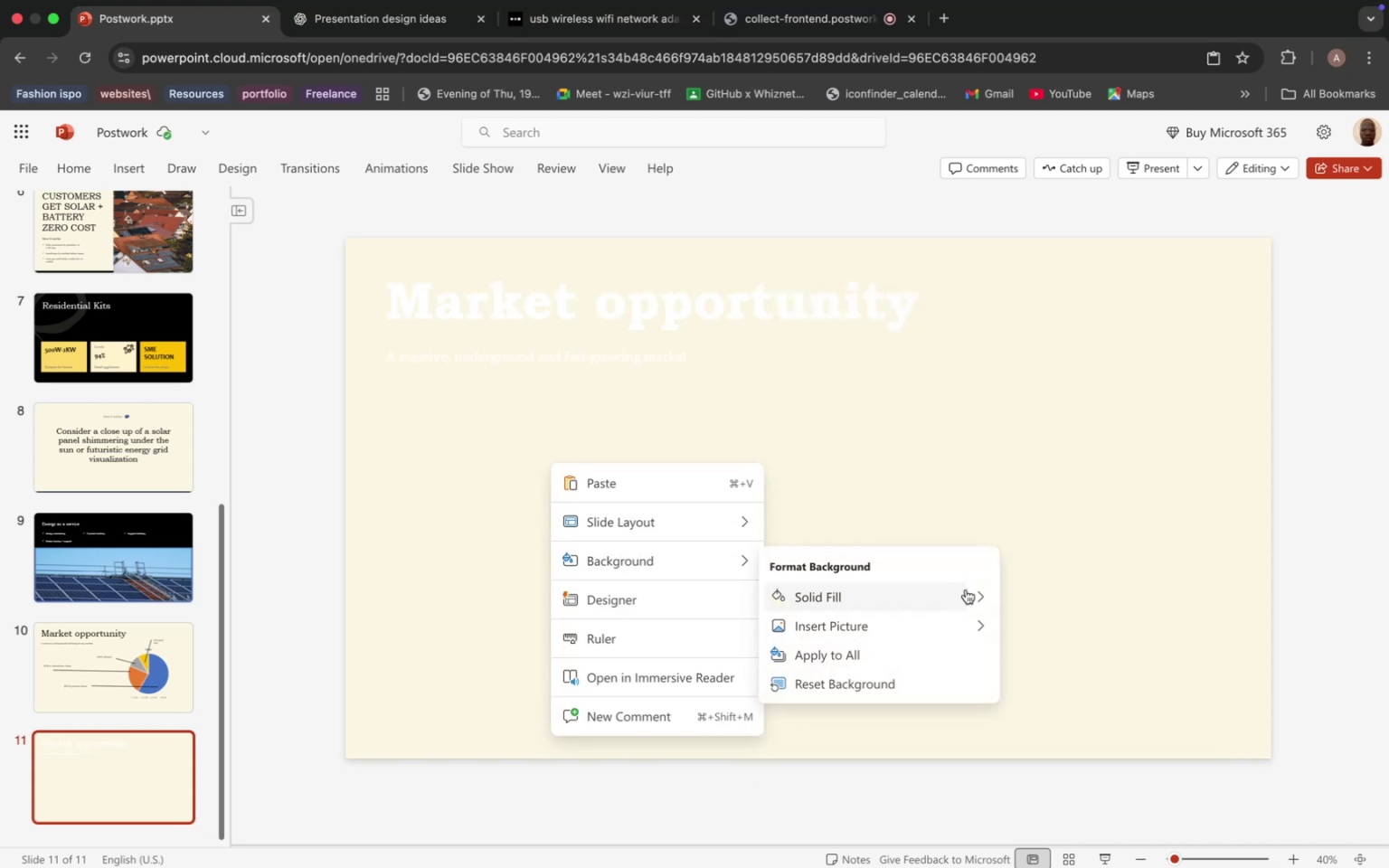 
left_click([978, 590])
 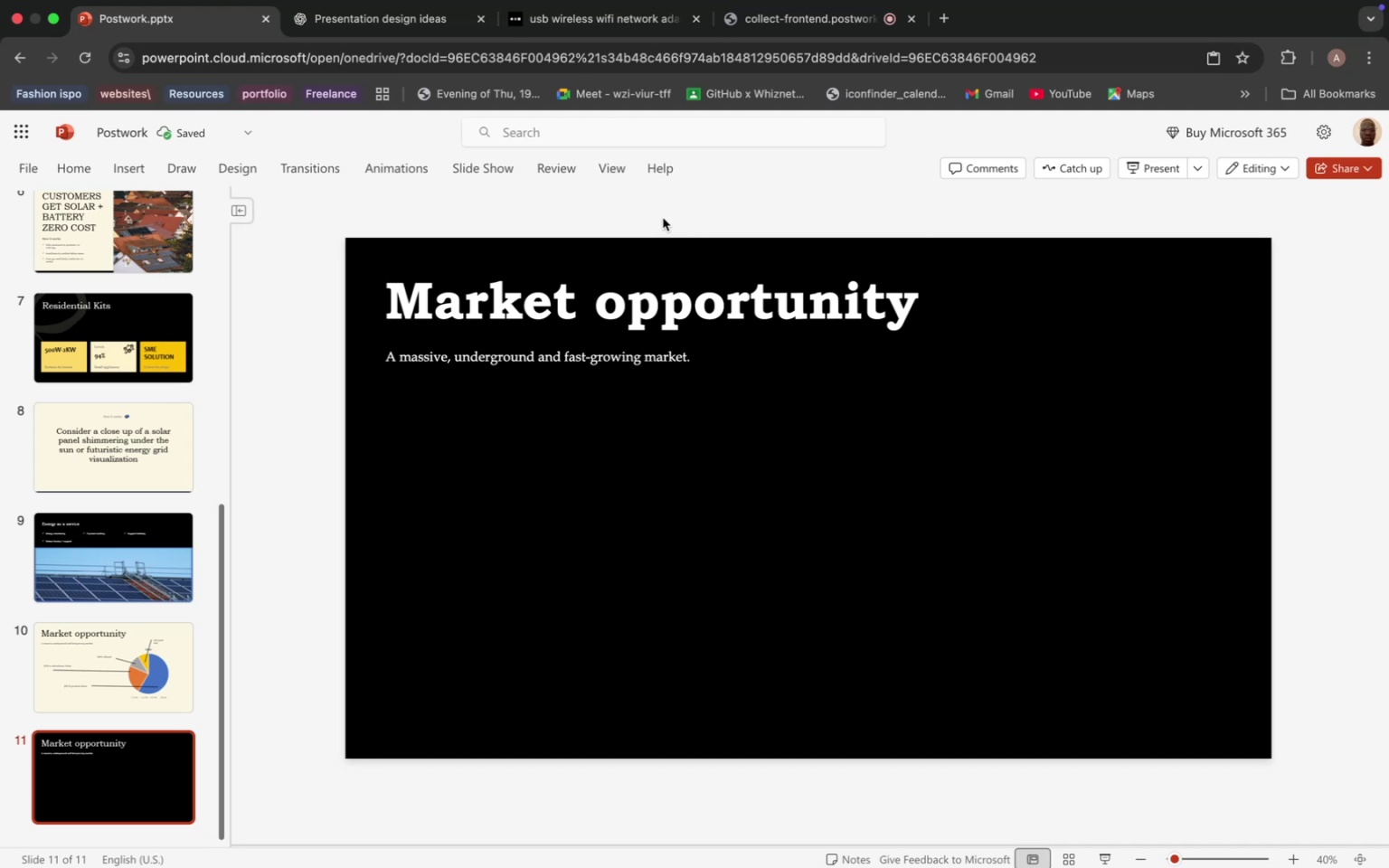 
wait(6.76)
 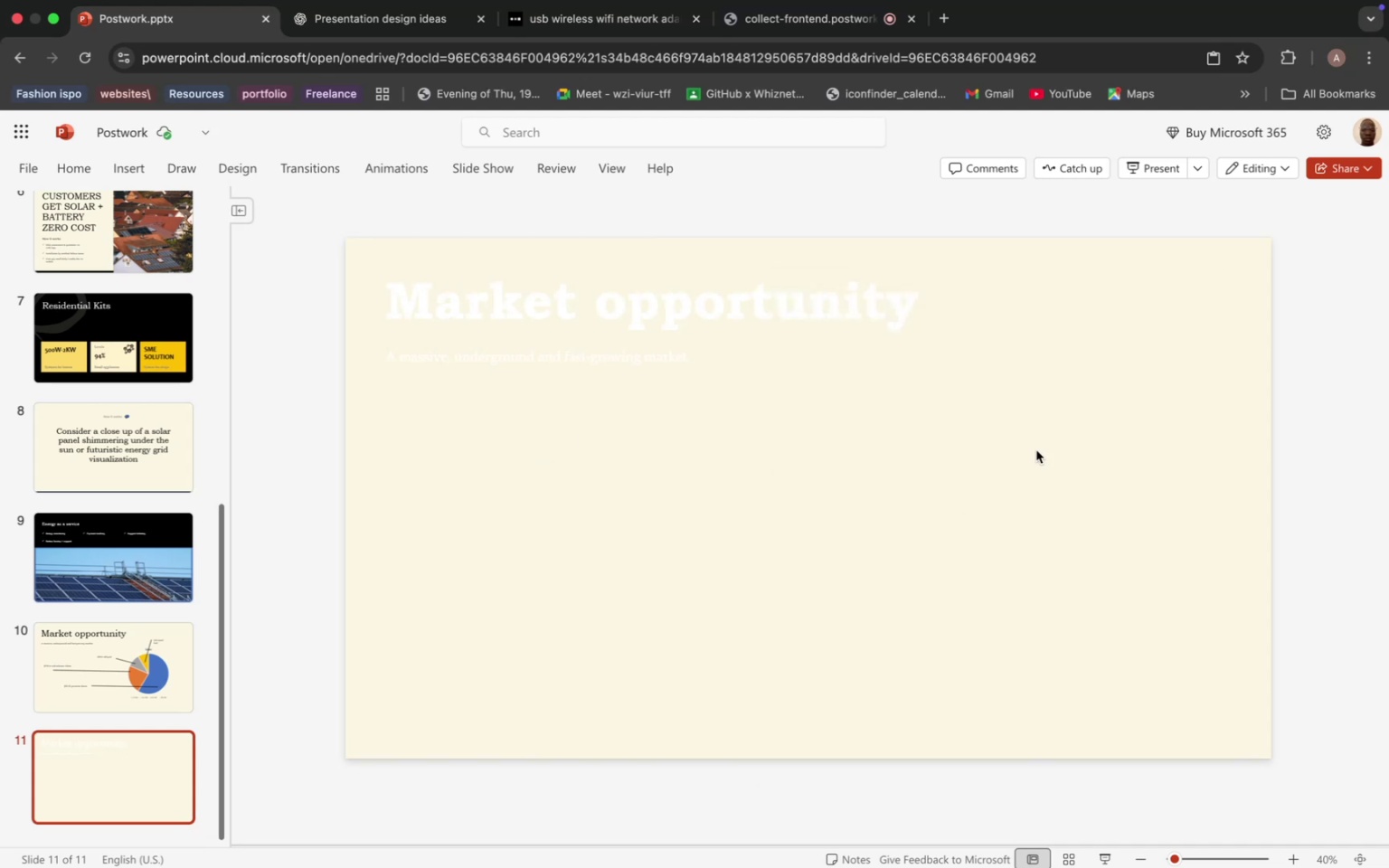 
left_click([246, 159])
 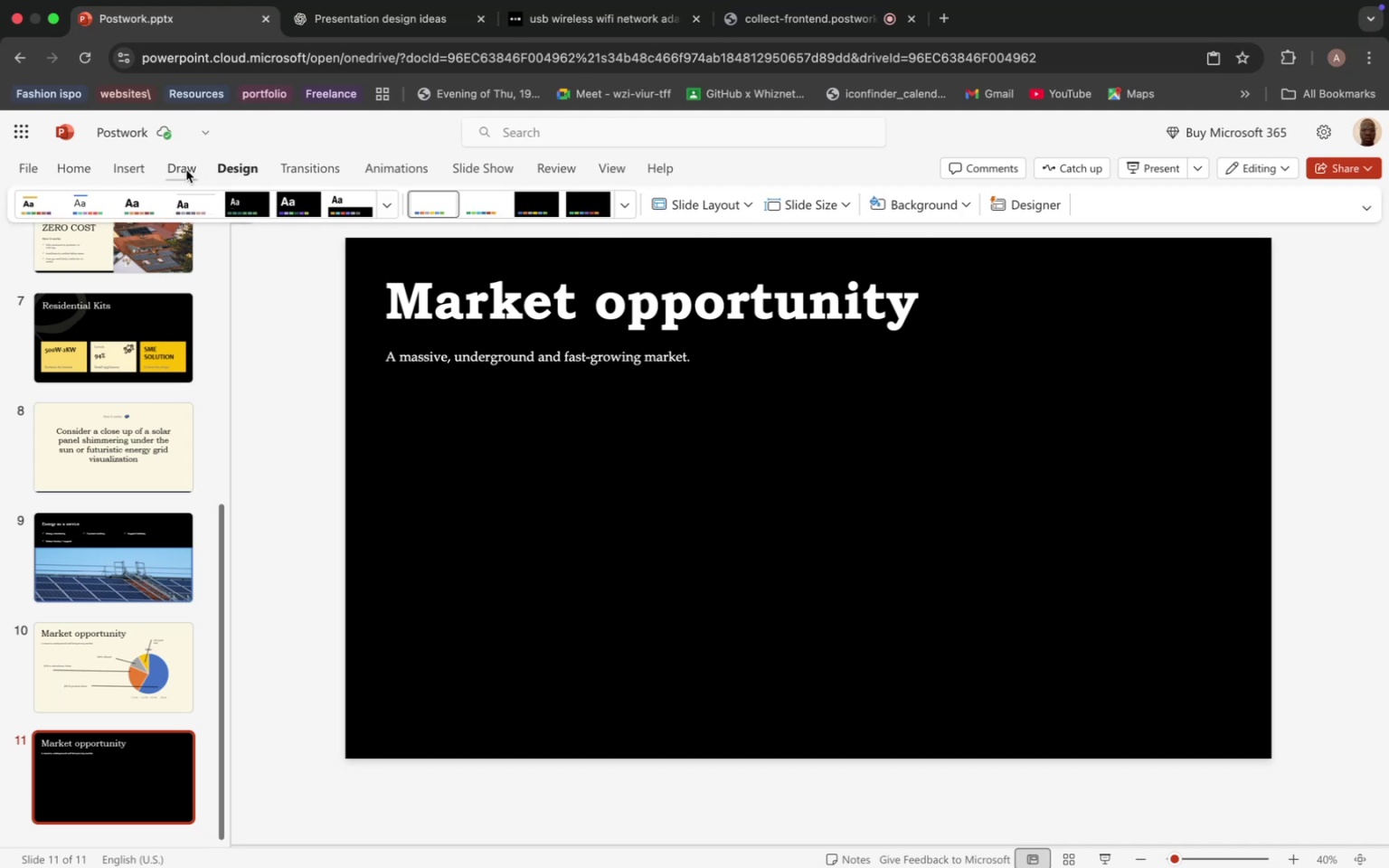 
wait(5.01)
 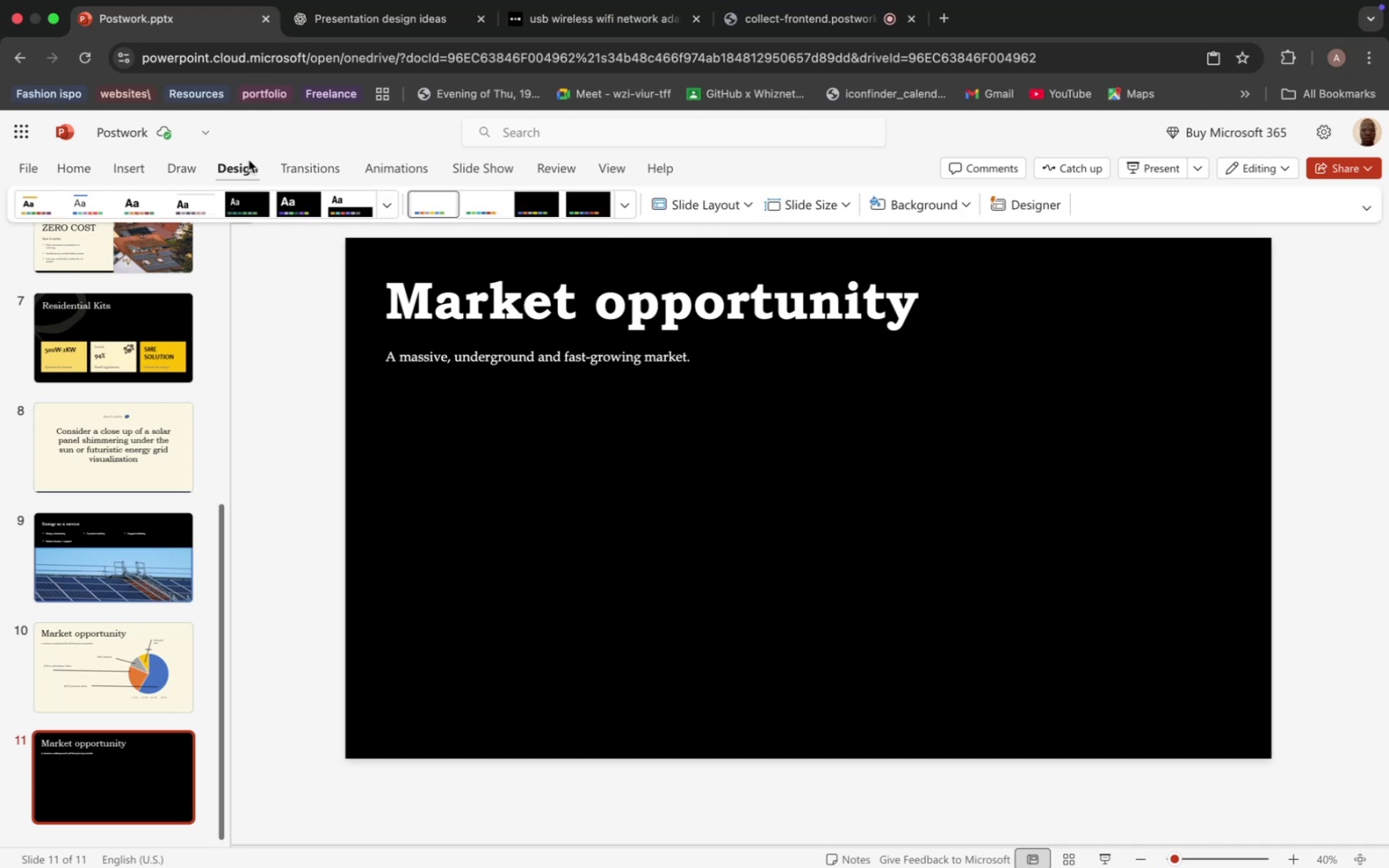 
left_click([137, 169])
 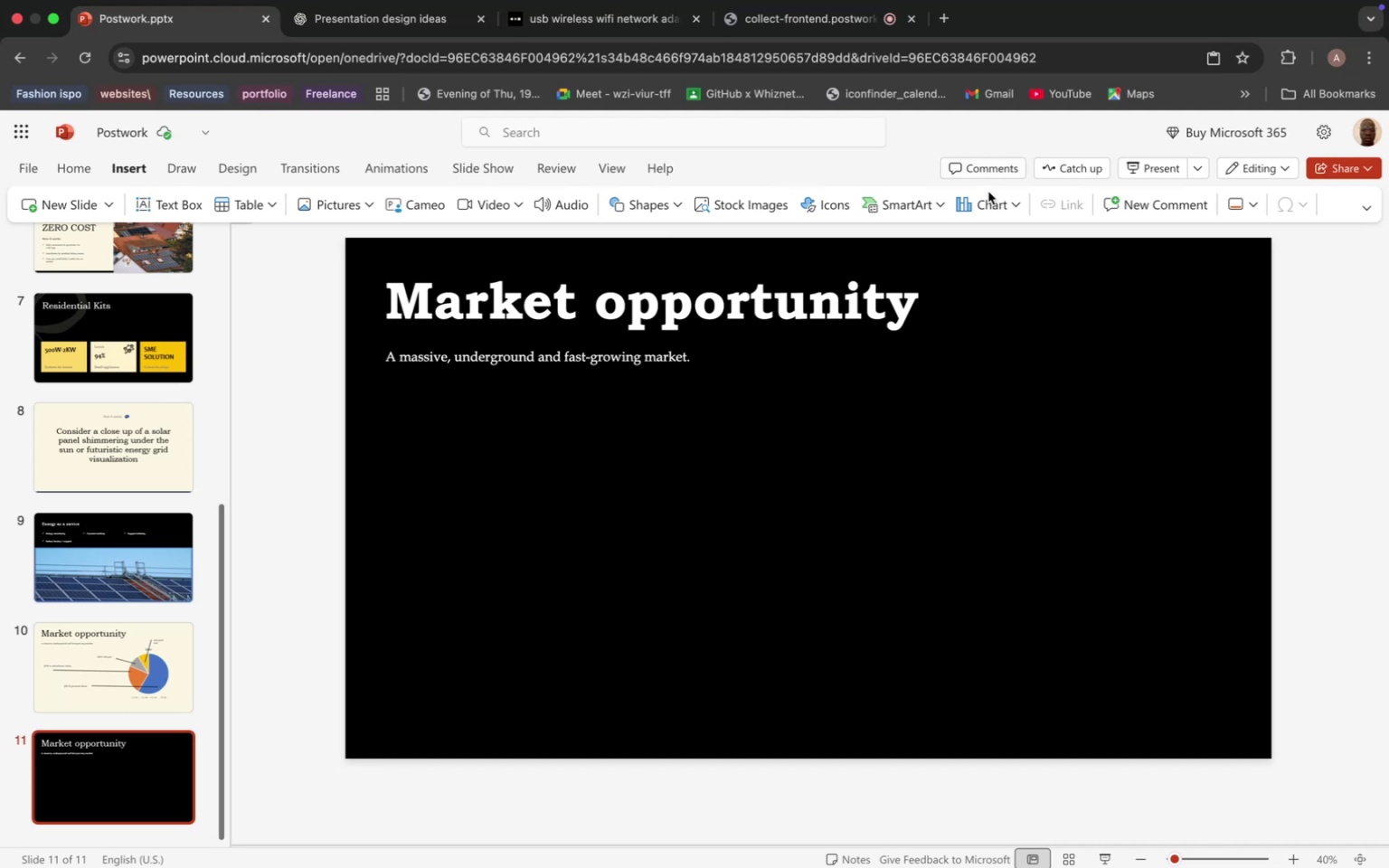 
left_click([1007, 203])
 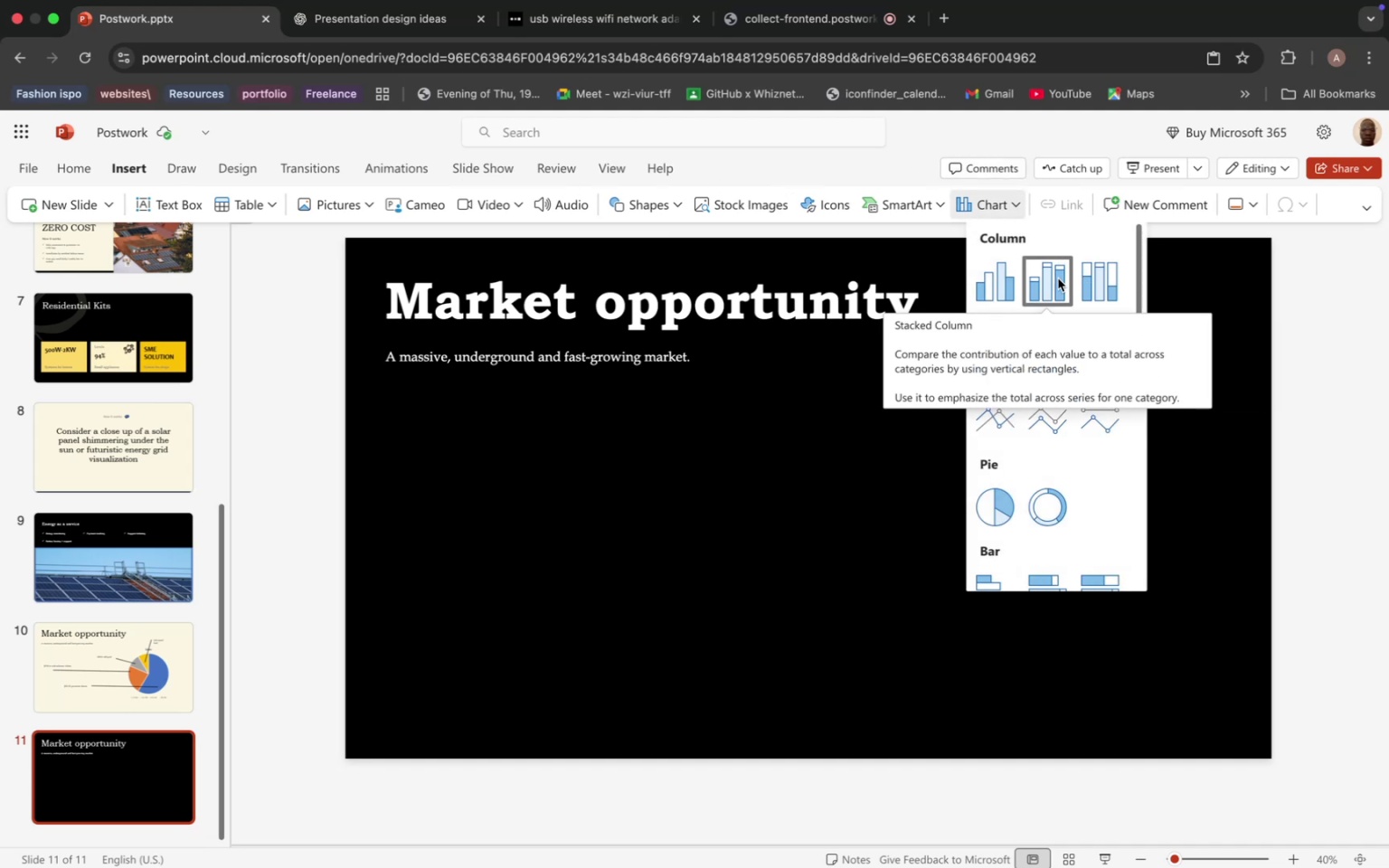 
left_click([1060, 278])
 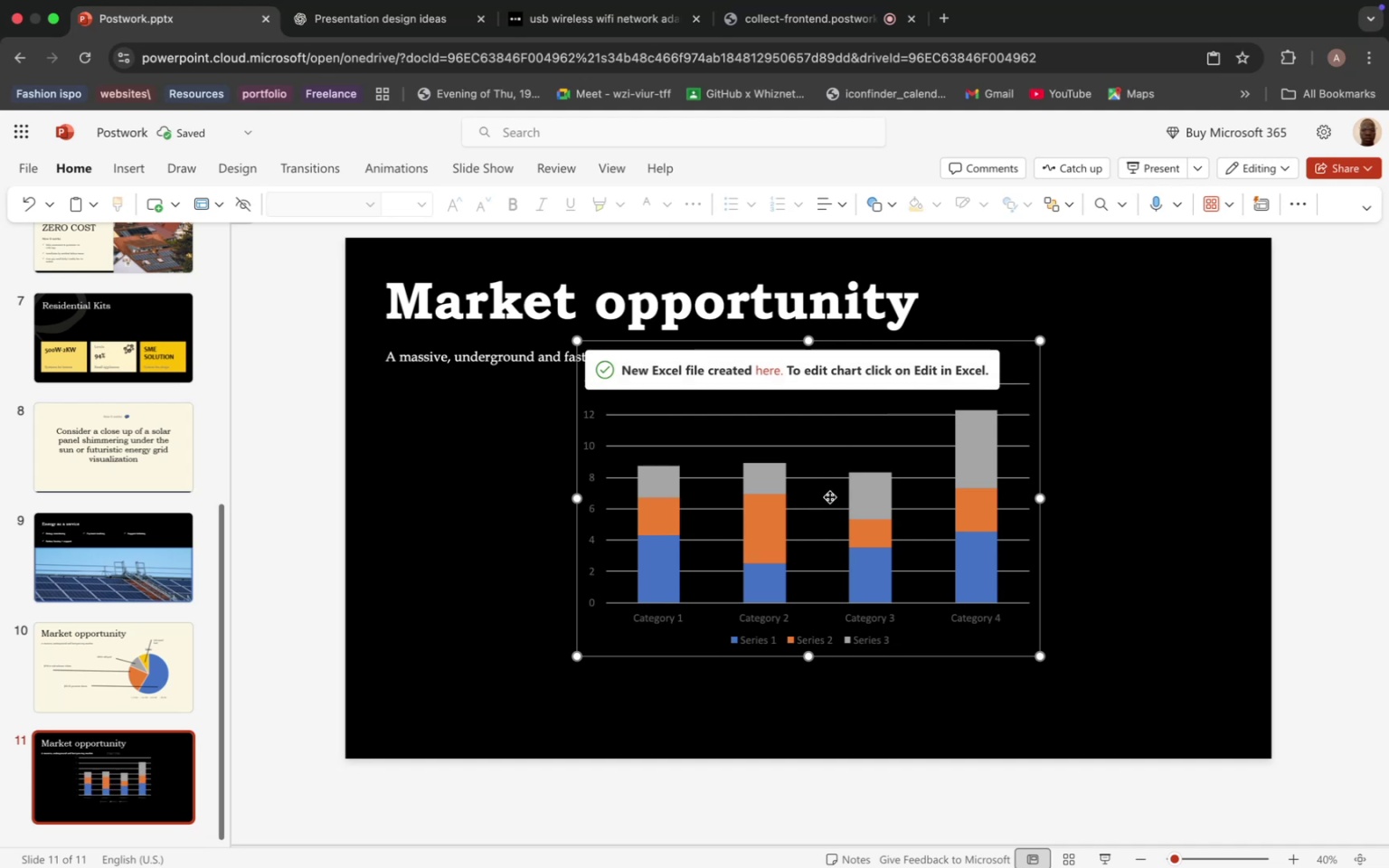 
wait(5.96)
 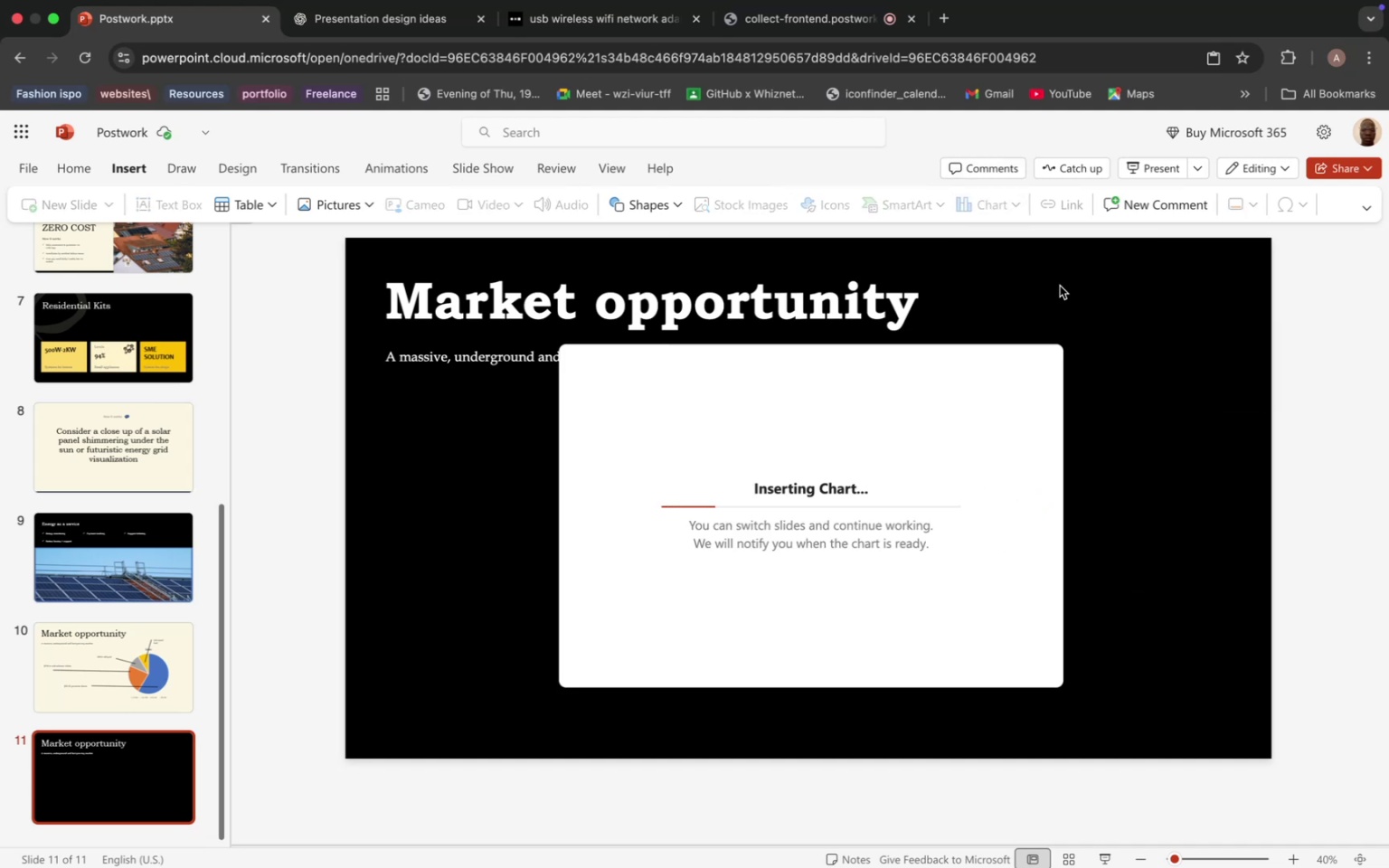 
left_click_drag(start_coordinate=[901, 650], to_coordinate=[713, 726])
 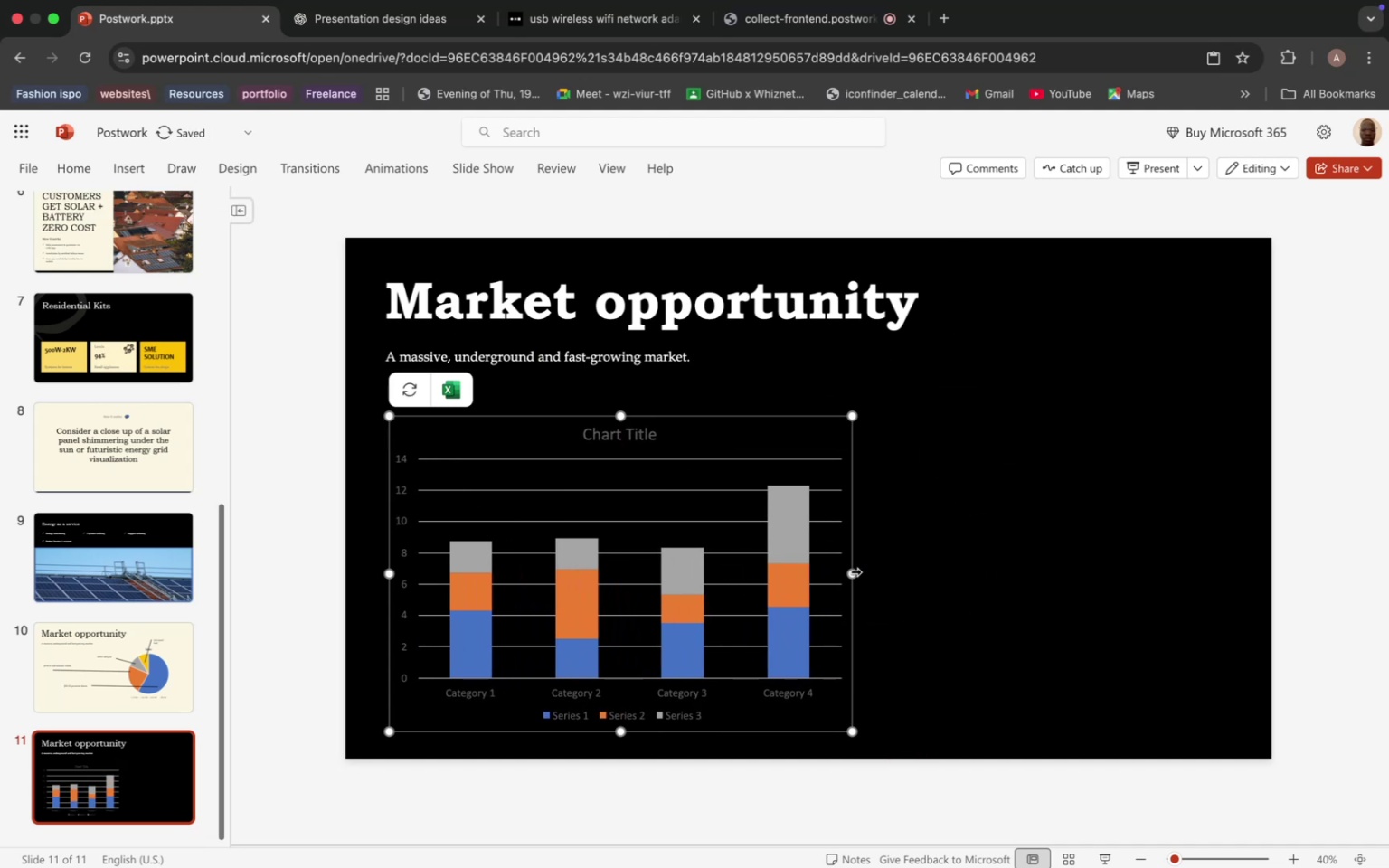 
left_click_drag(start_coordinate=[854, 571], to_coordinate=[1059, 576])
 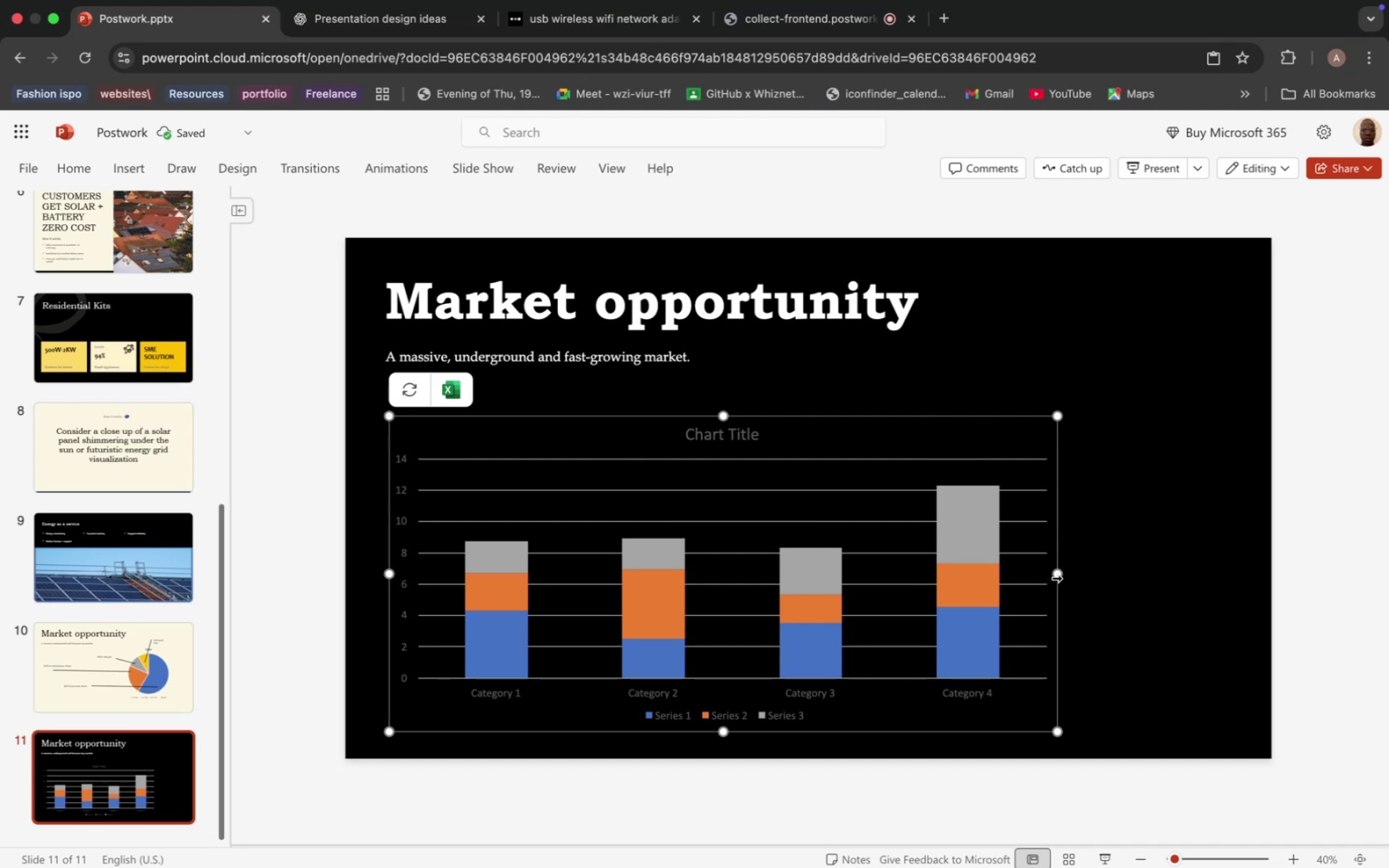 
left_click_drag(start_coordinate=[1061, 573], to_coordinate=[1249, 572])
 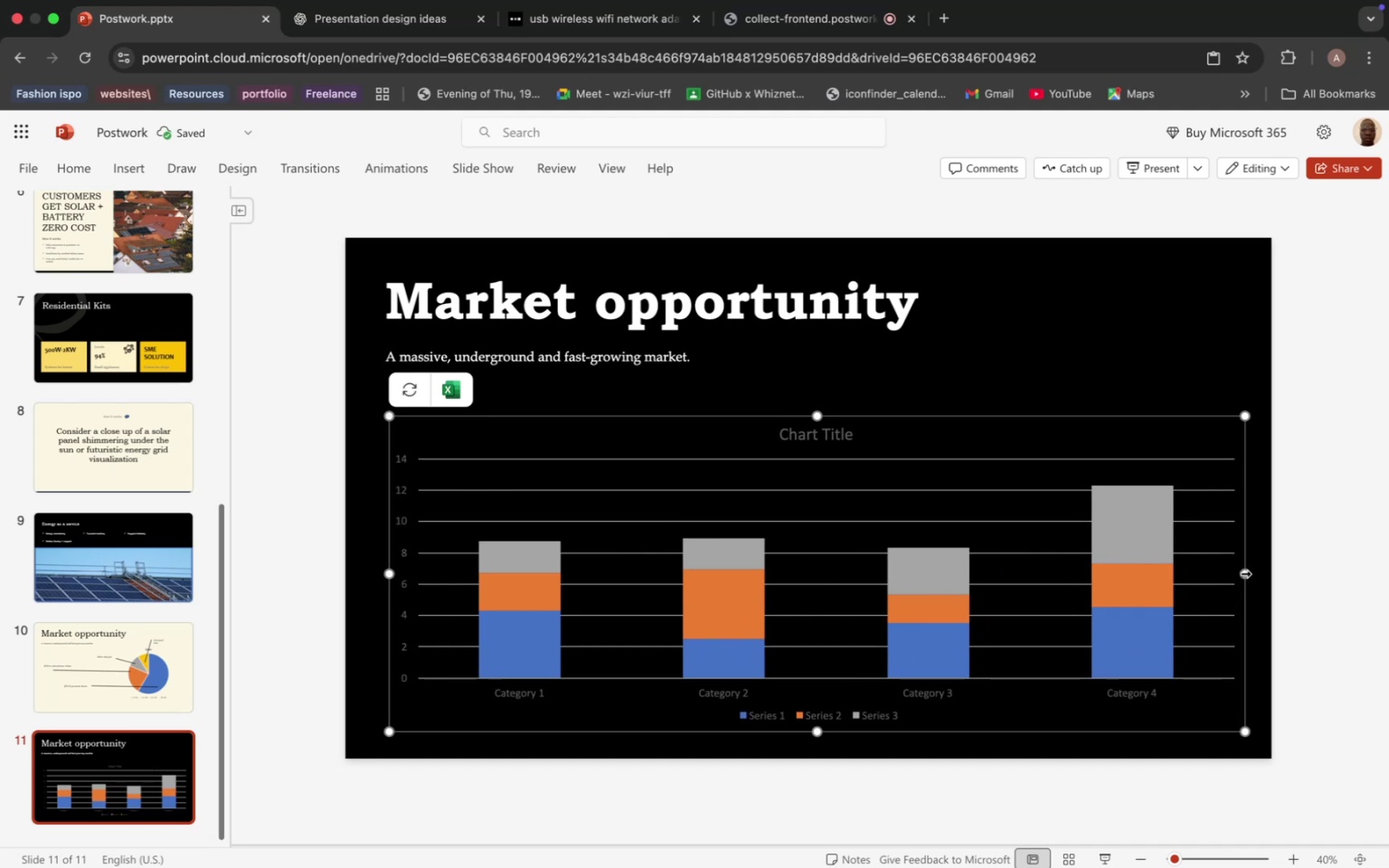 
left_click_drag(start_coordinate=[1244, 573], to_coordinate=[1250, 574])
 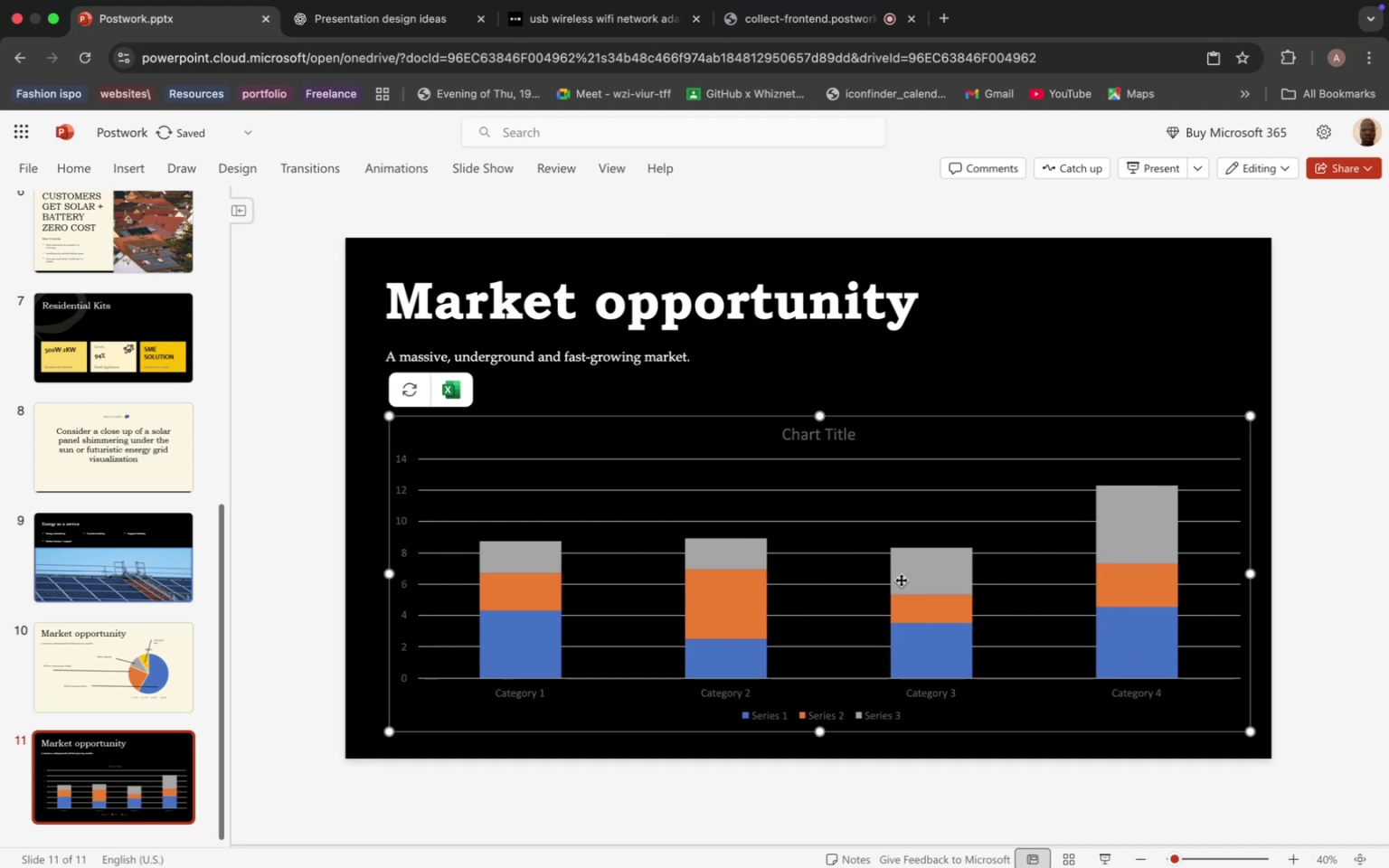 
left_click_drag(start_coordinate=[901, 580], to_coordinate=[894, 579])
 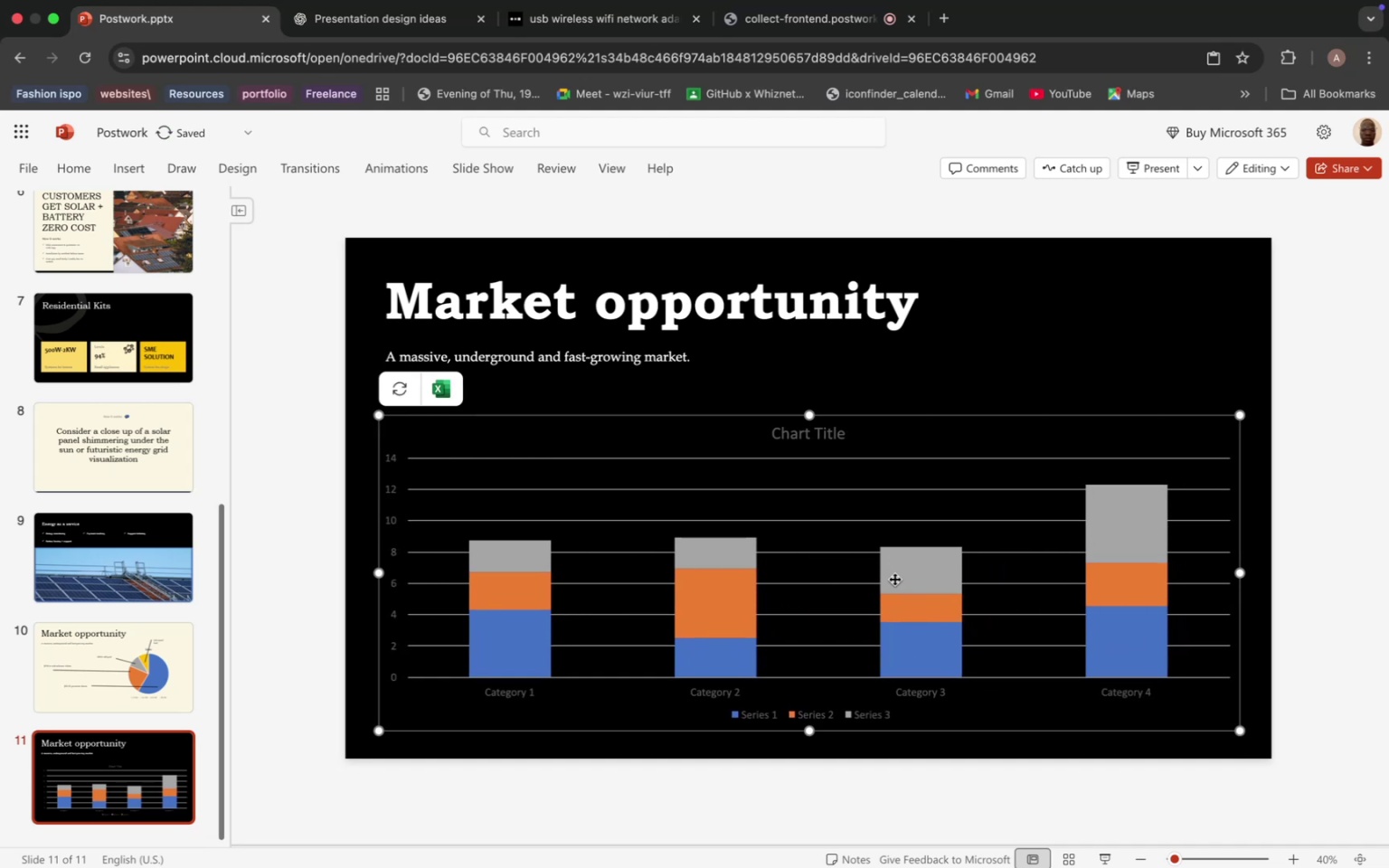 
left_click_drag(start_coordinate=[894, 579], to_coordinate=[893, 573])
 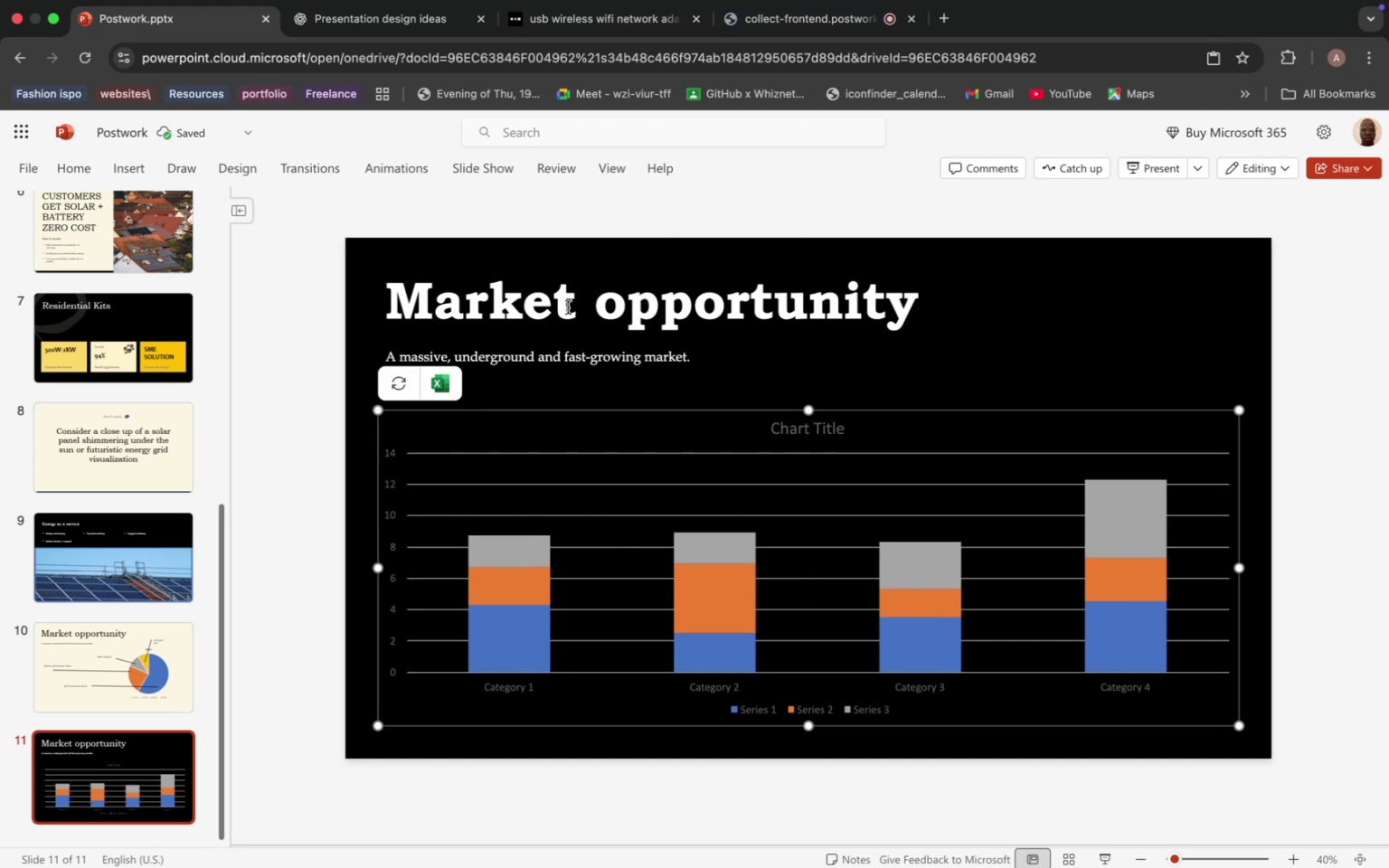 
double_click([568, 307])
 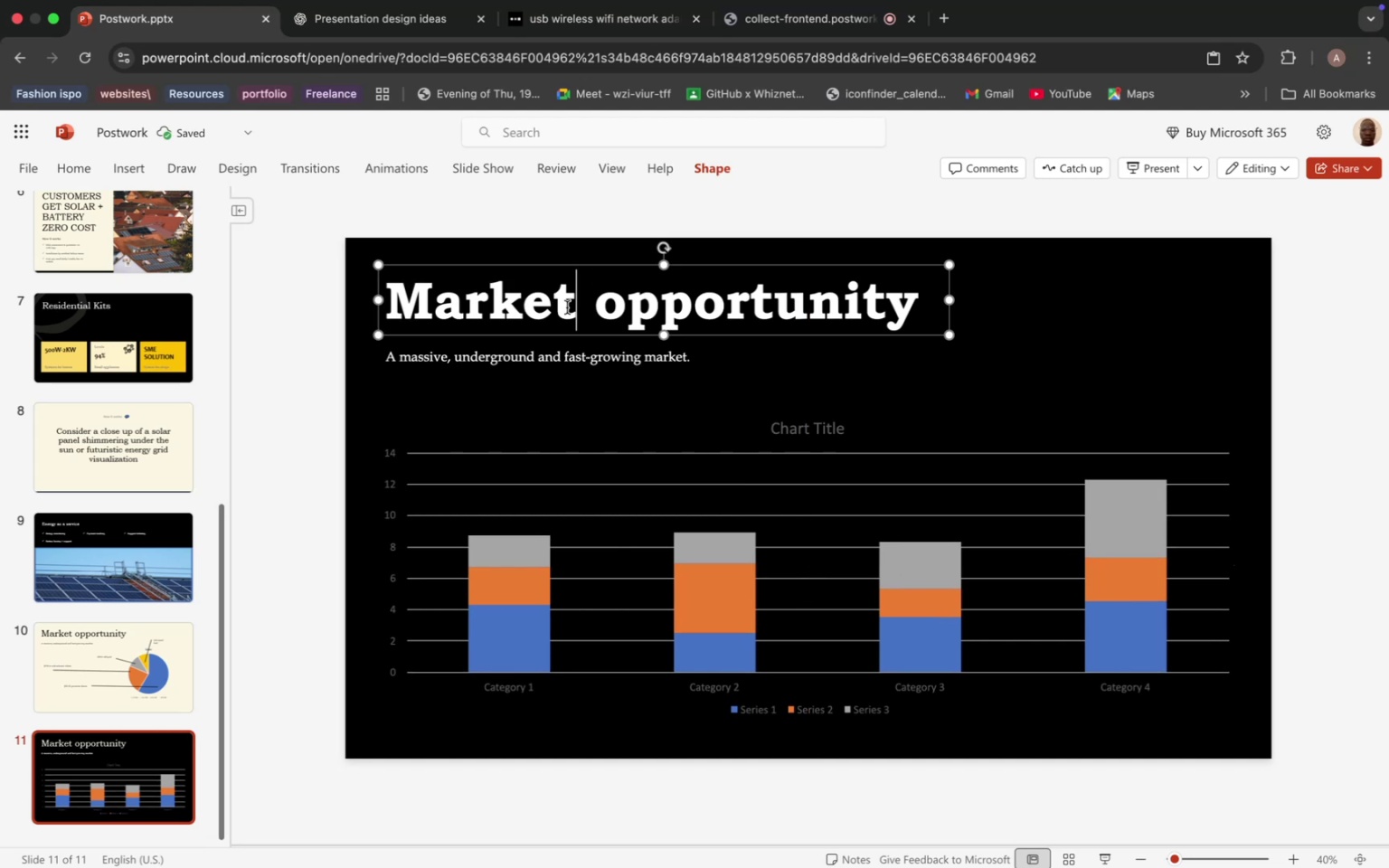 
triple_click([567, 307])
 